 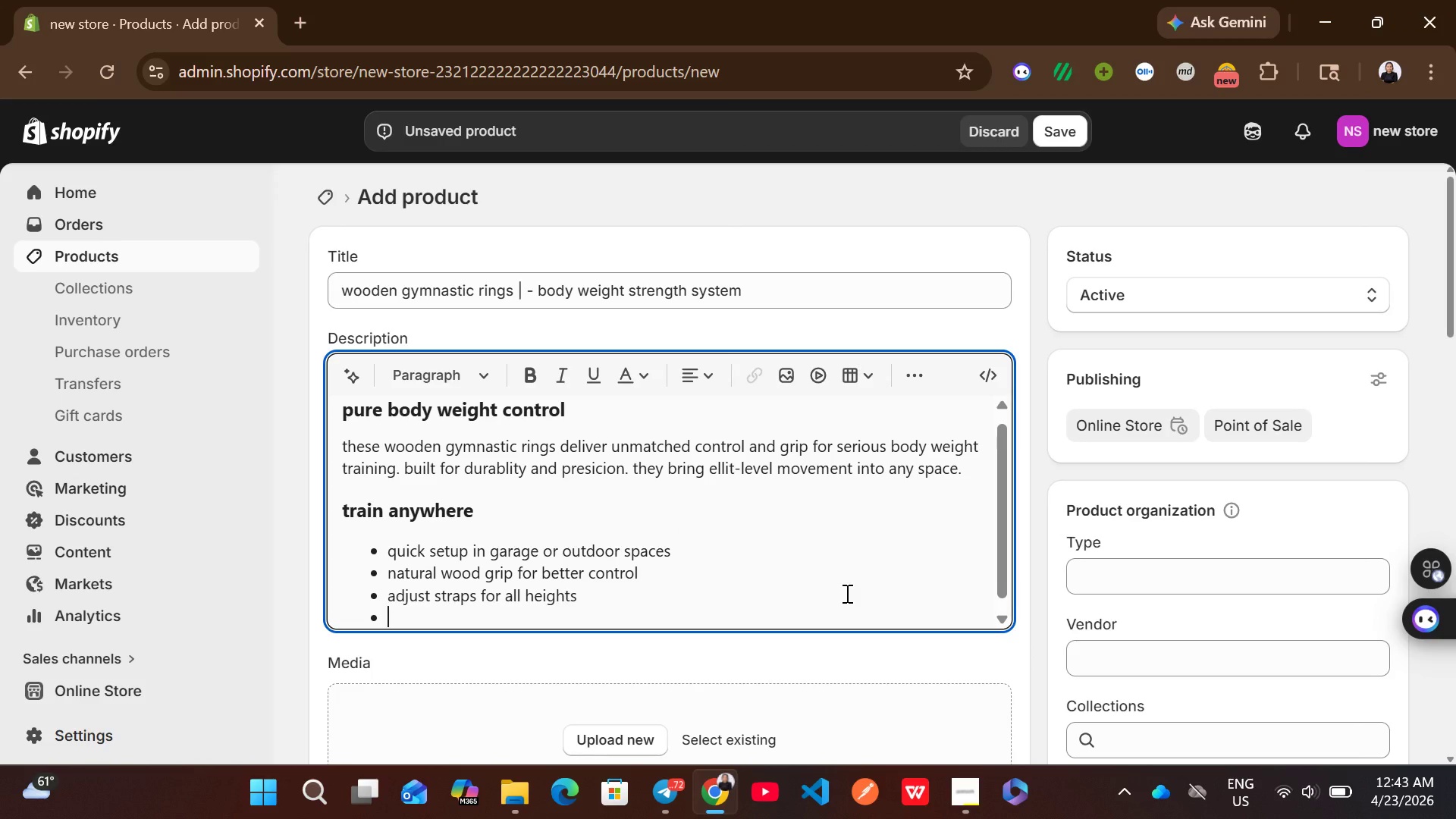 
left_click([908, 388])
 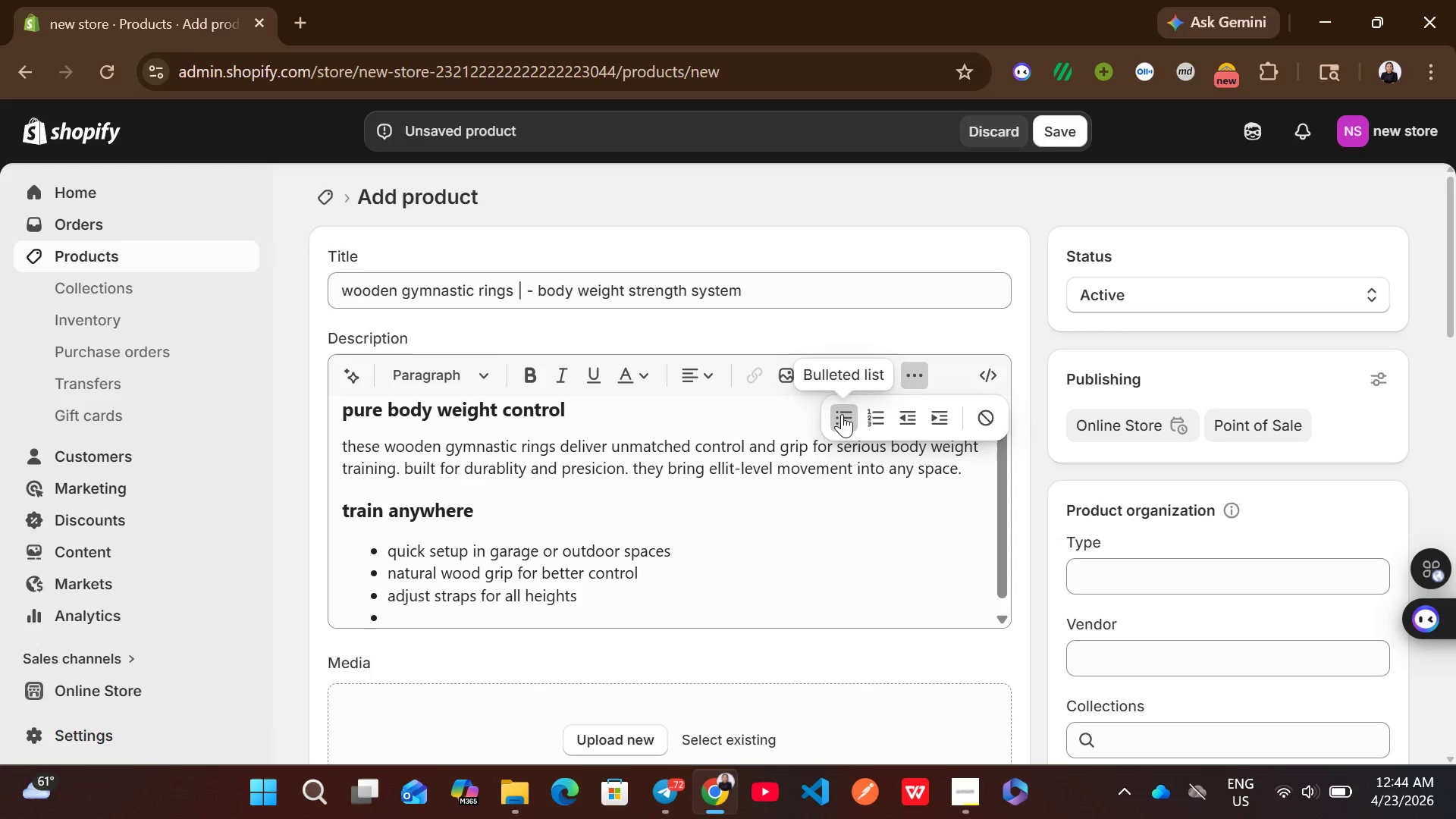 
left_click([839, 416])
 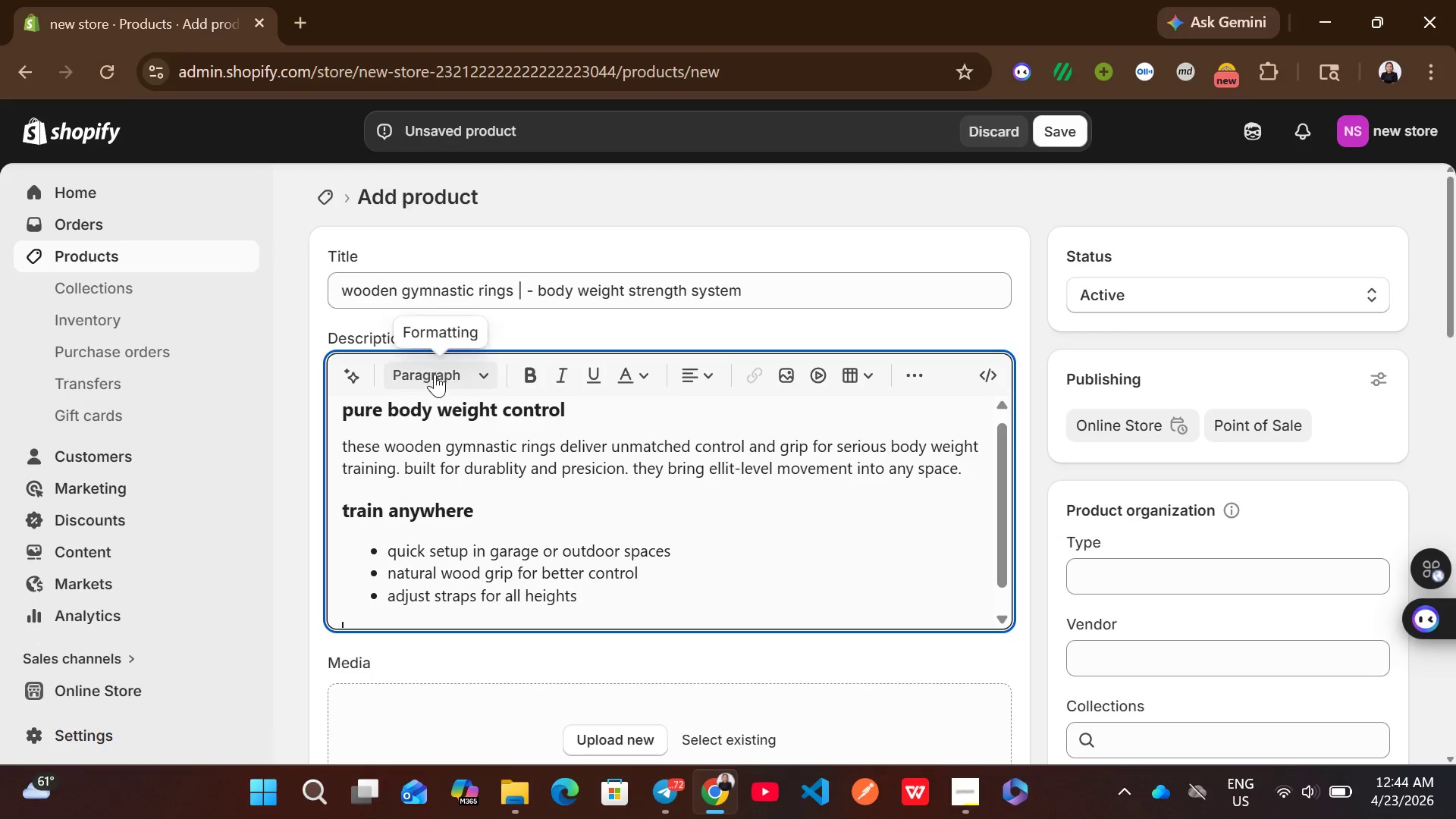 
left_click([435, 375])
 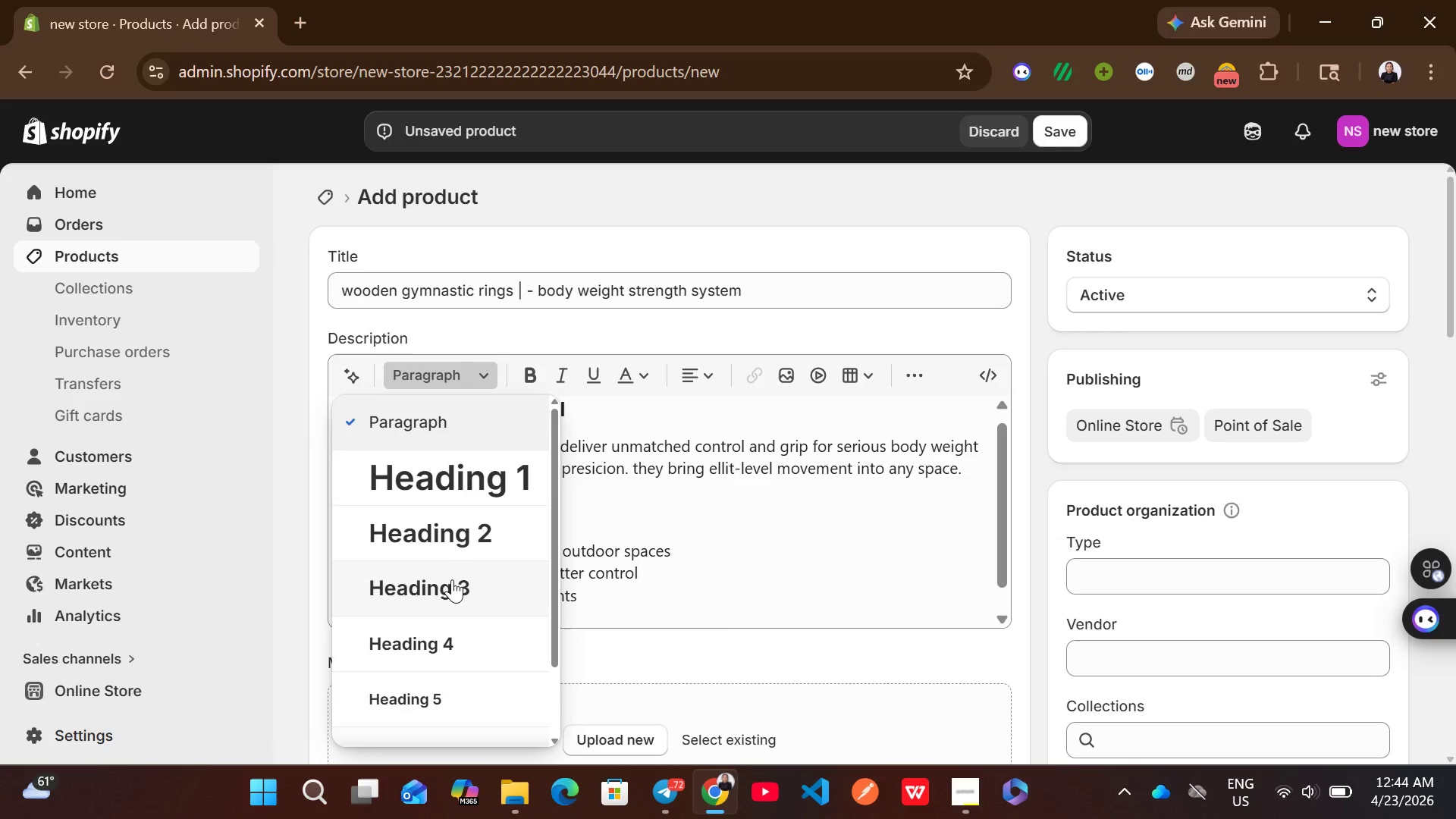 
left_click([452, 590])
 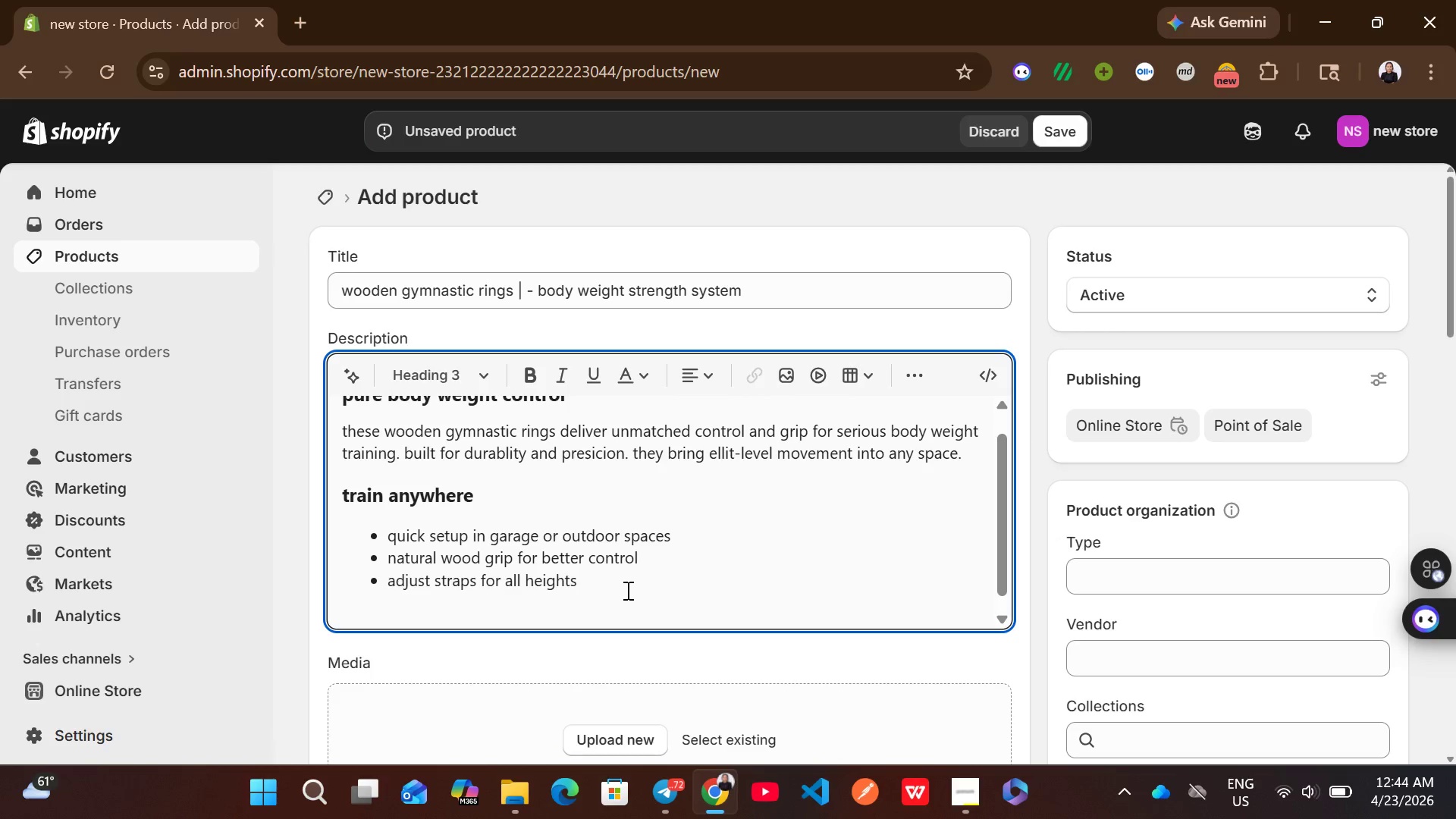 
type(why it works )
 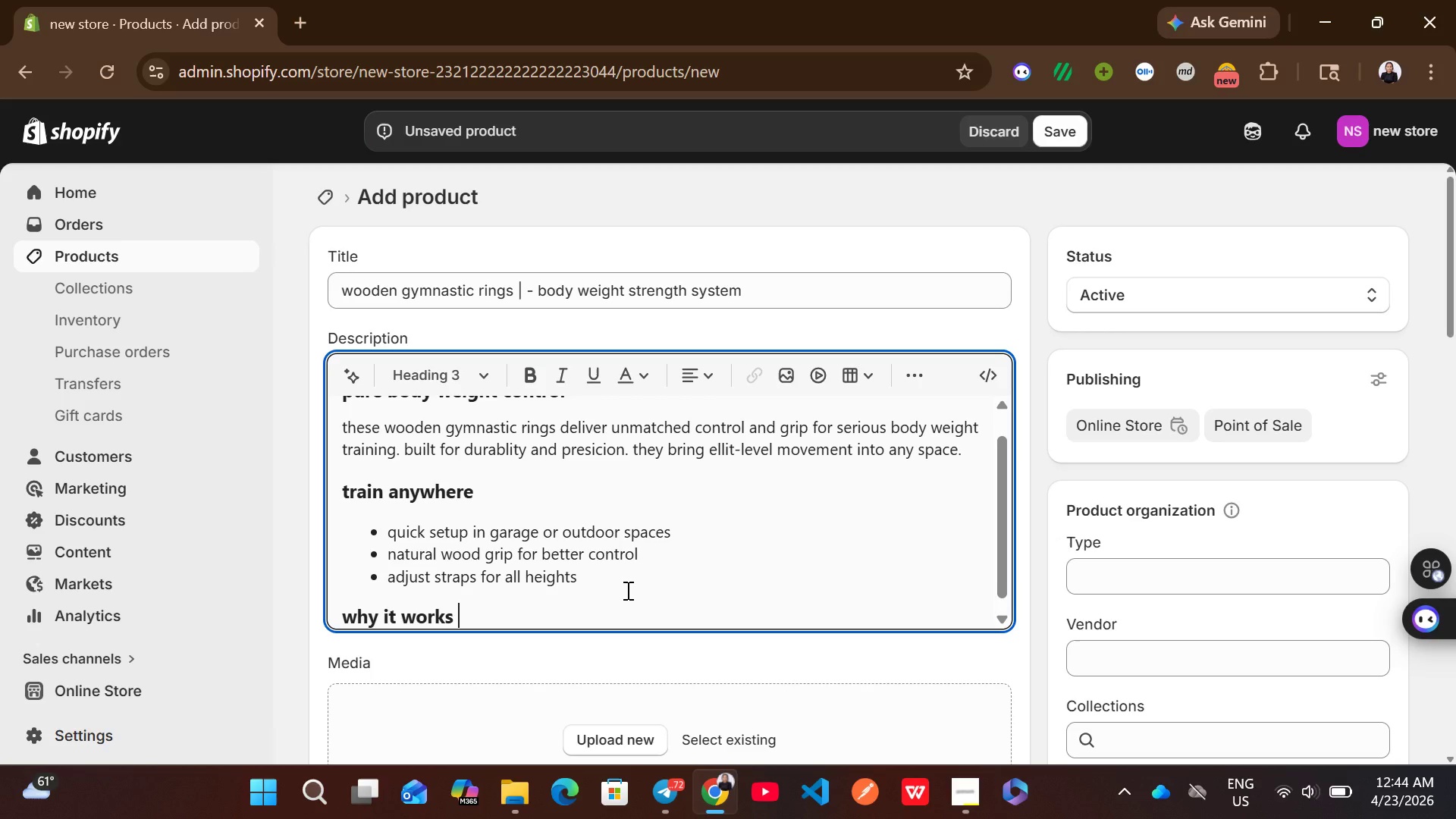 
key(Enter)
 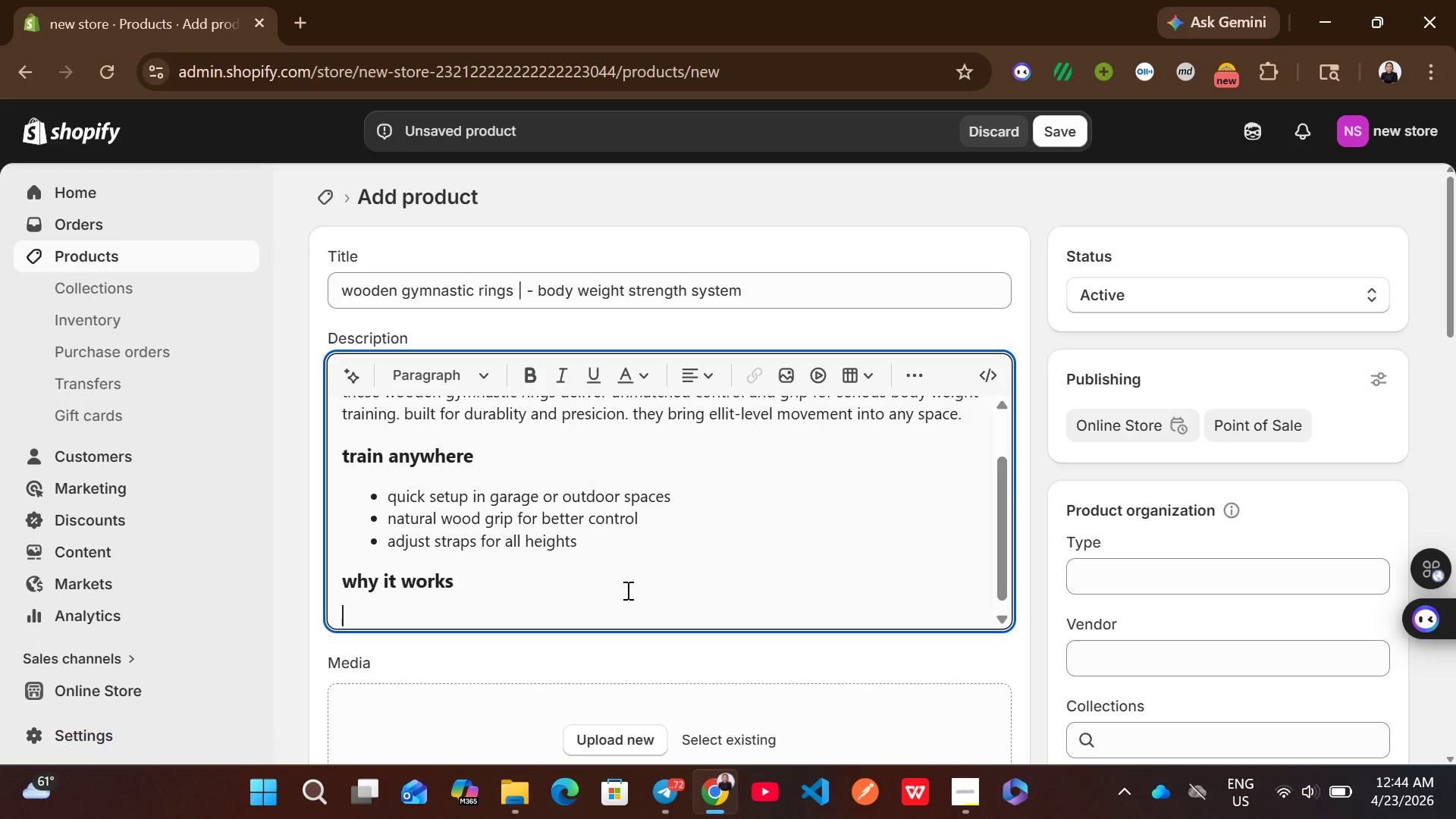 
type(rings demai)
key(Backspace)
type(nd stablity co)
key(Backspace)
key(Backspace)
key(Backspace)
type(, coordinationa and )
 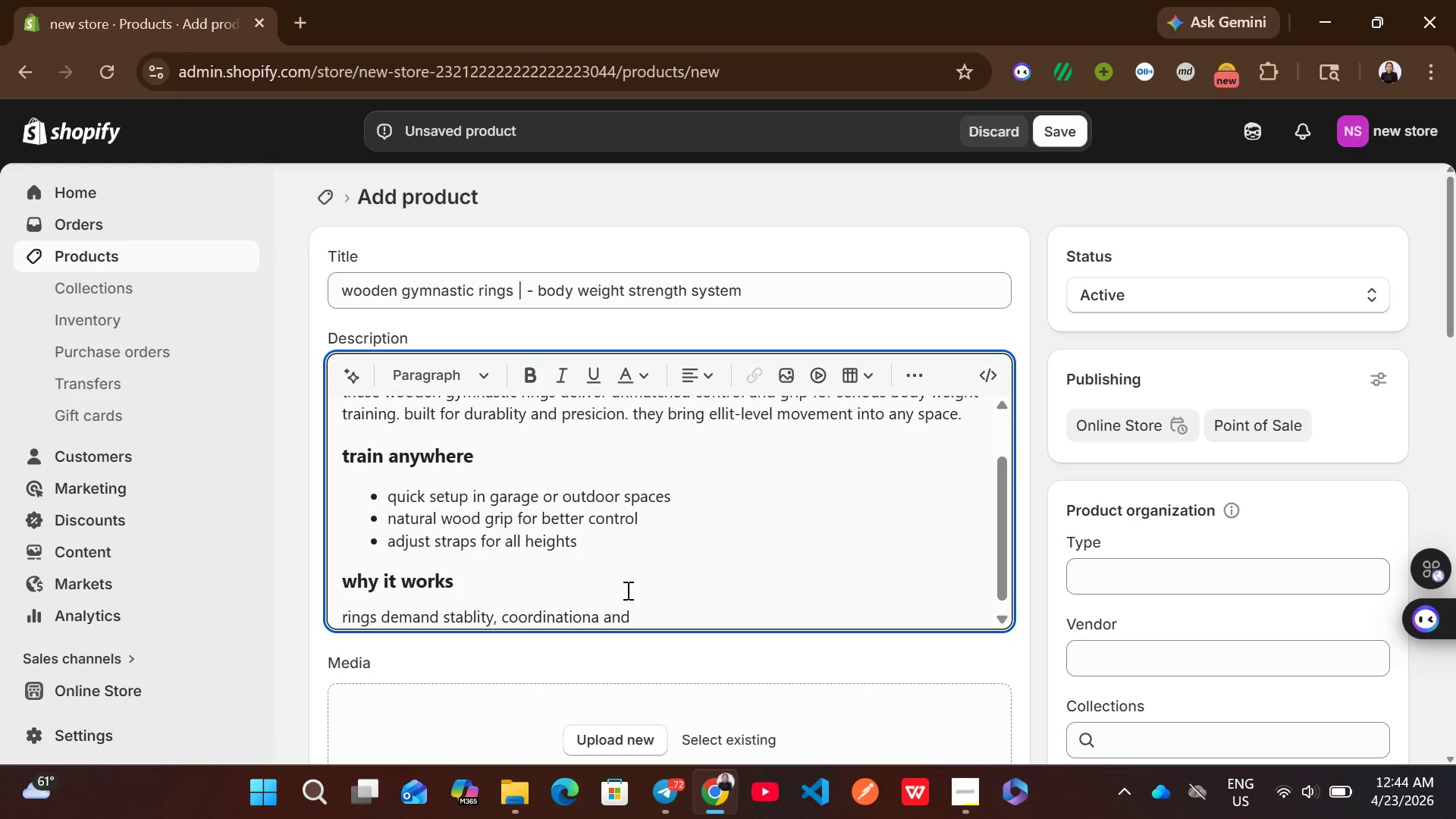 
wait(6.17)
 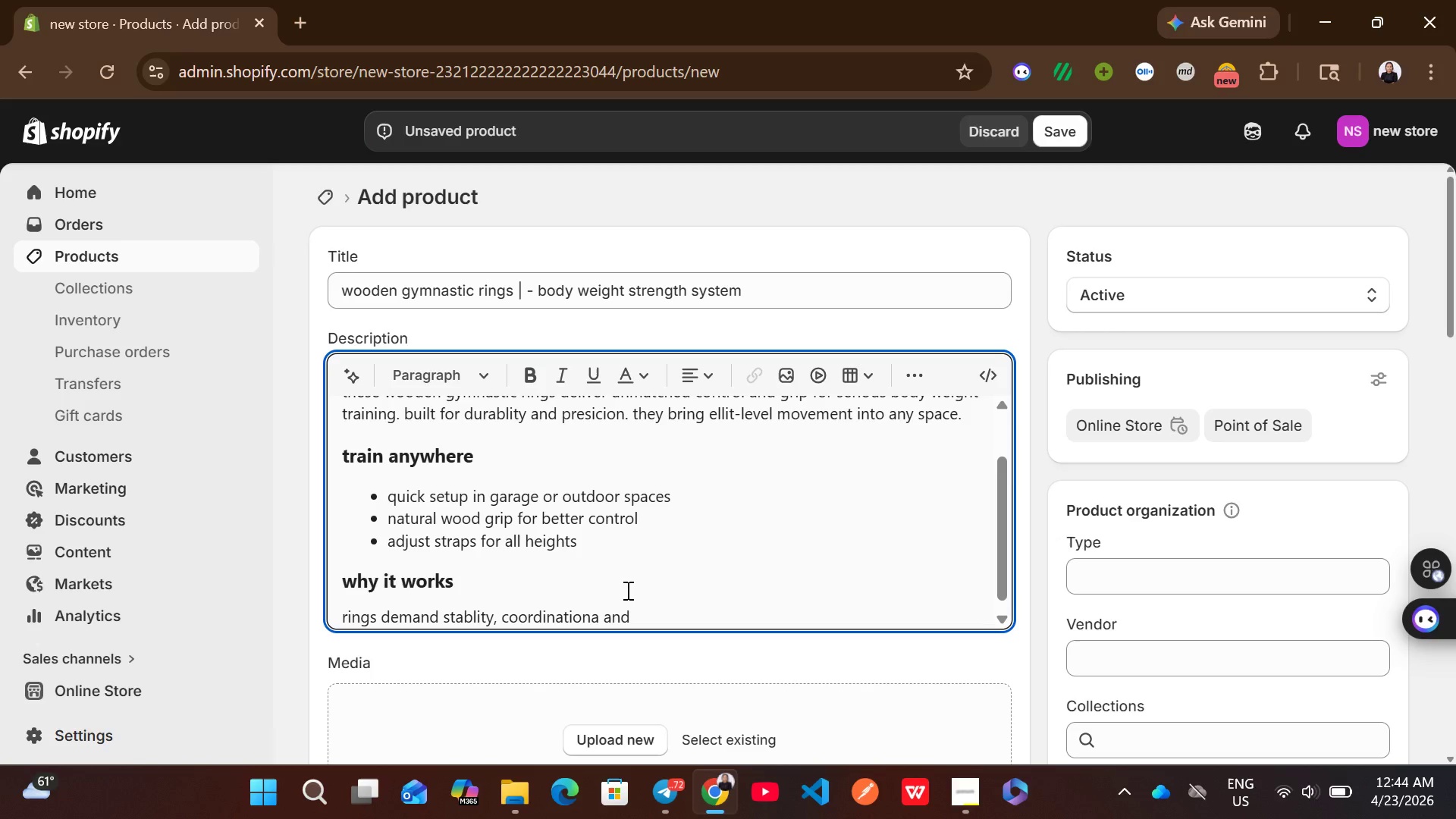 
type(strength )
key(Backspace)
type(. )
 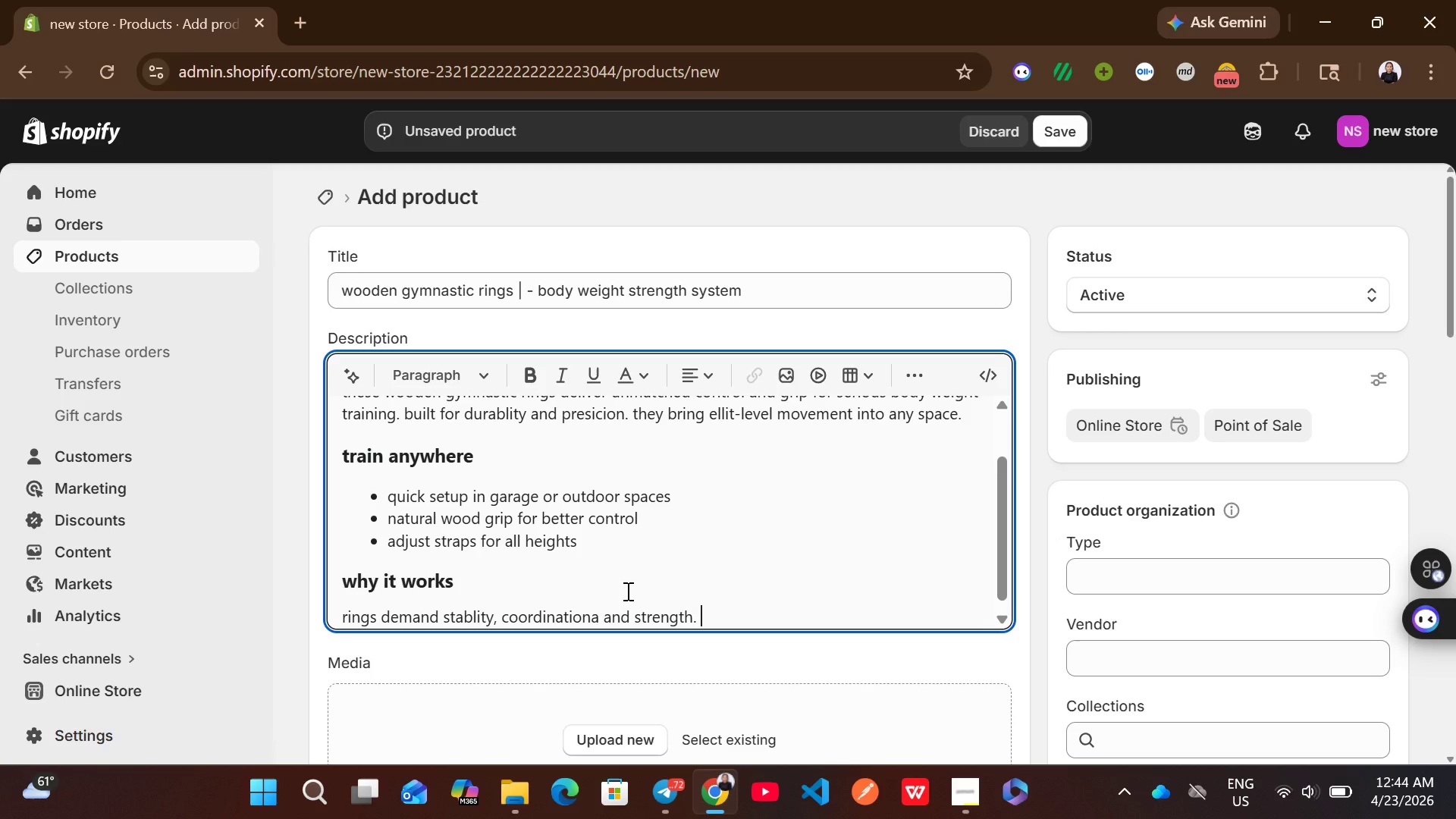 
wait(5.64)
 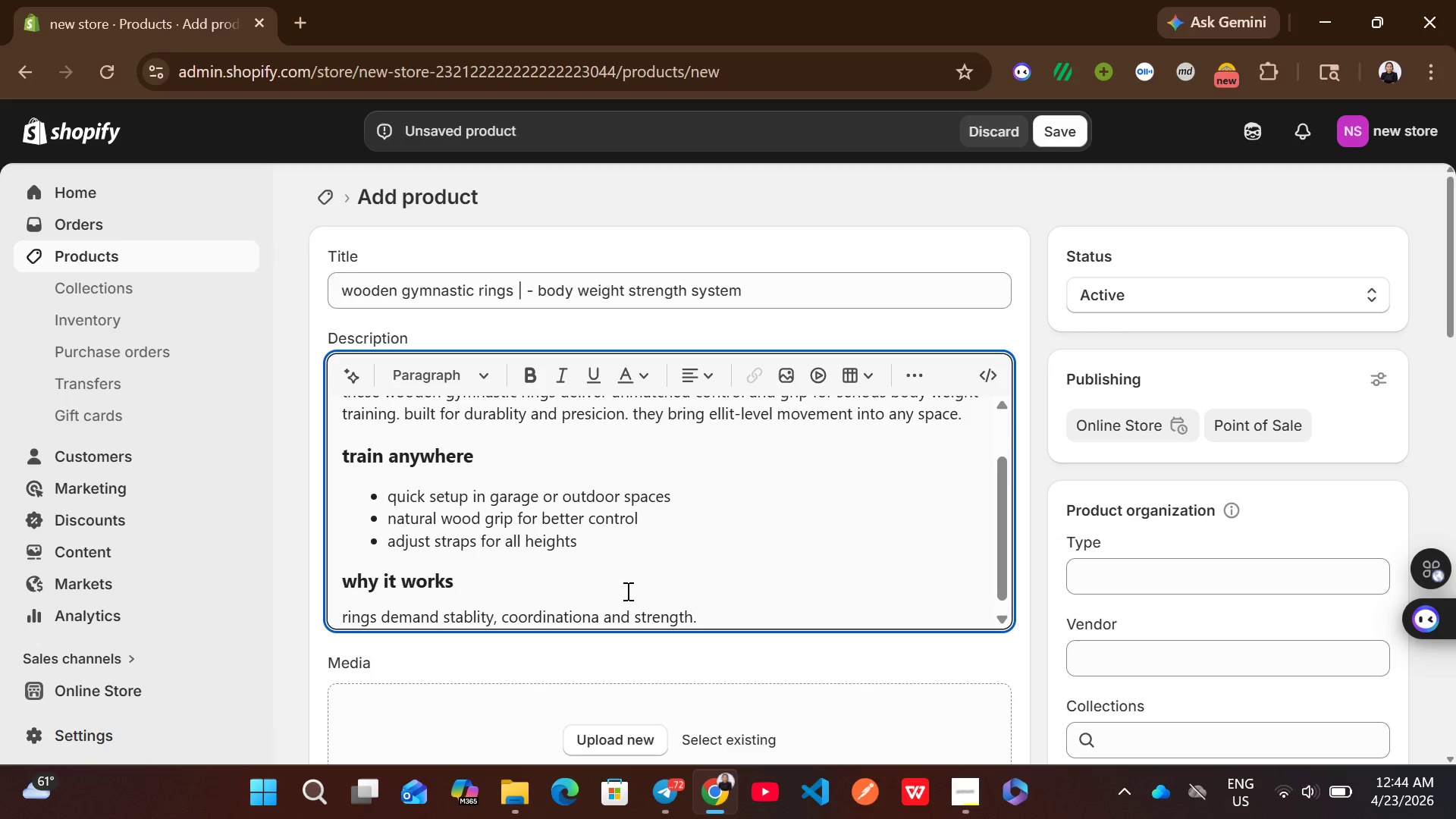 
type(they turn minimal sto)
 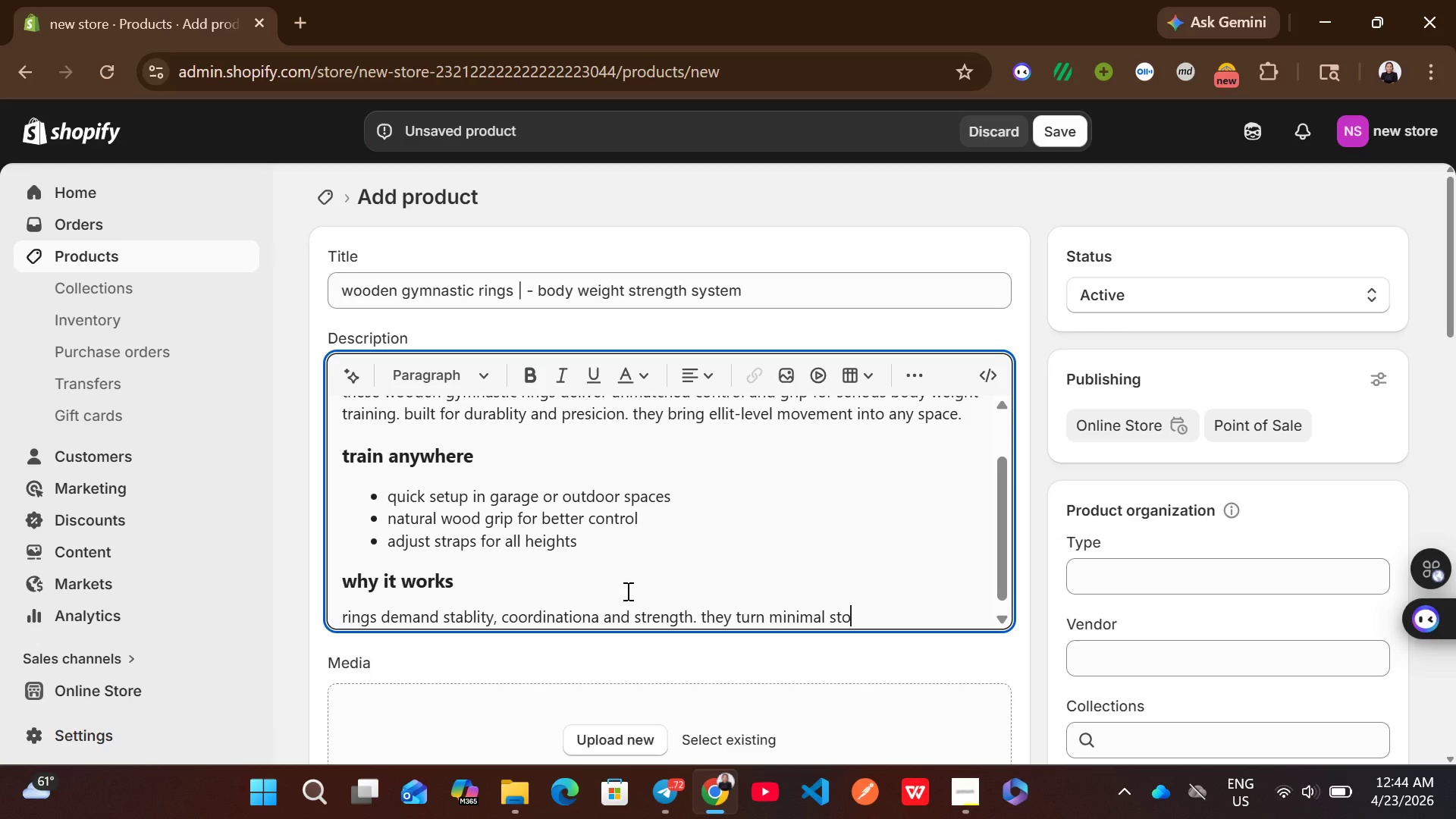 
key(Meta+MetaLeft)
 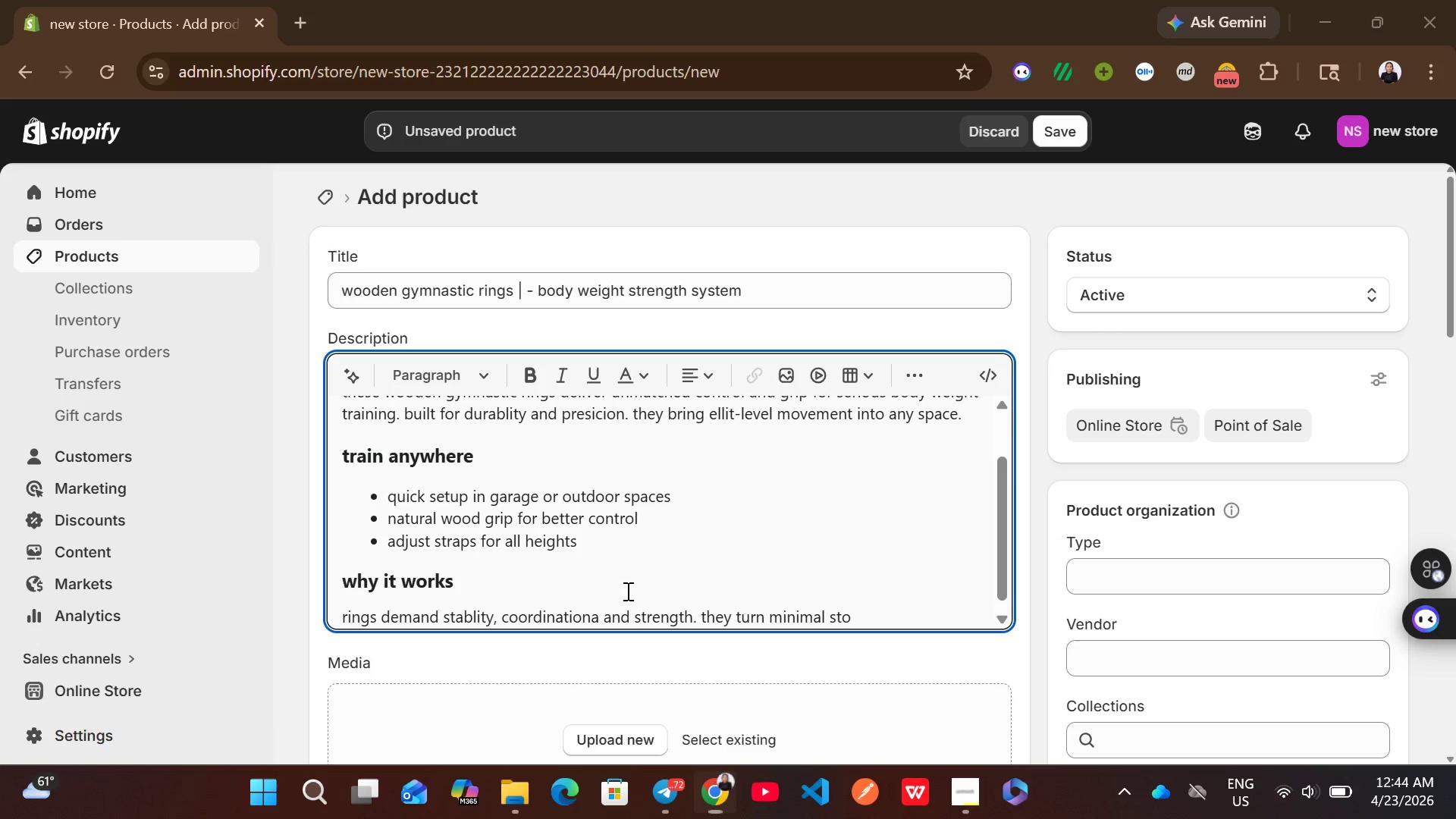 
key(Backspace)
 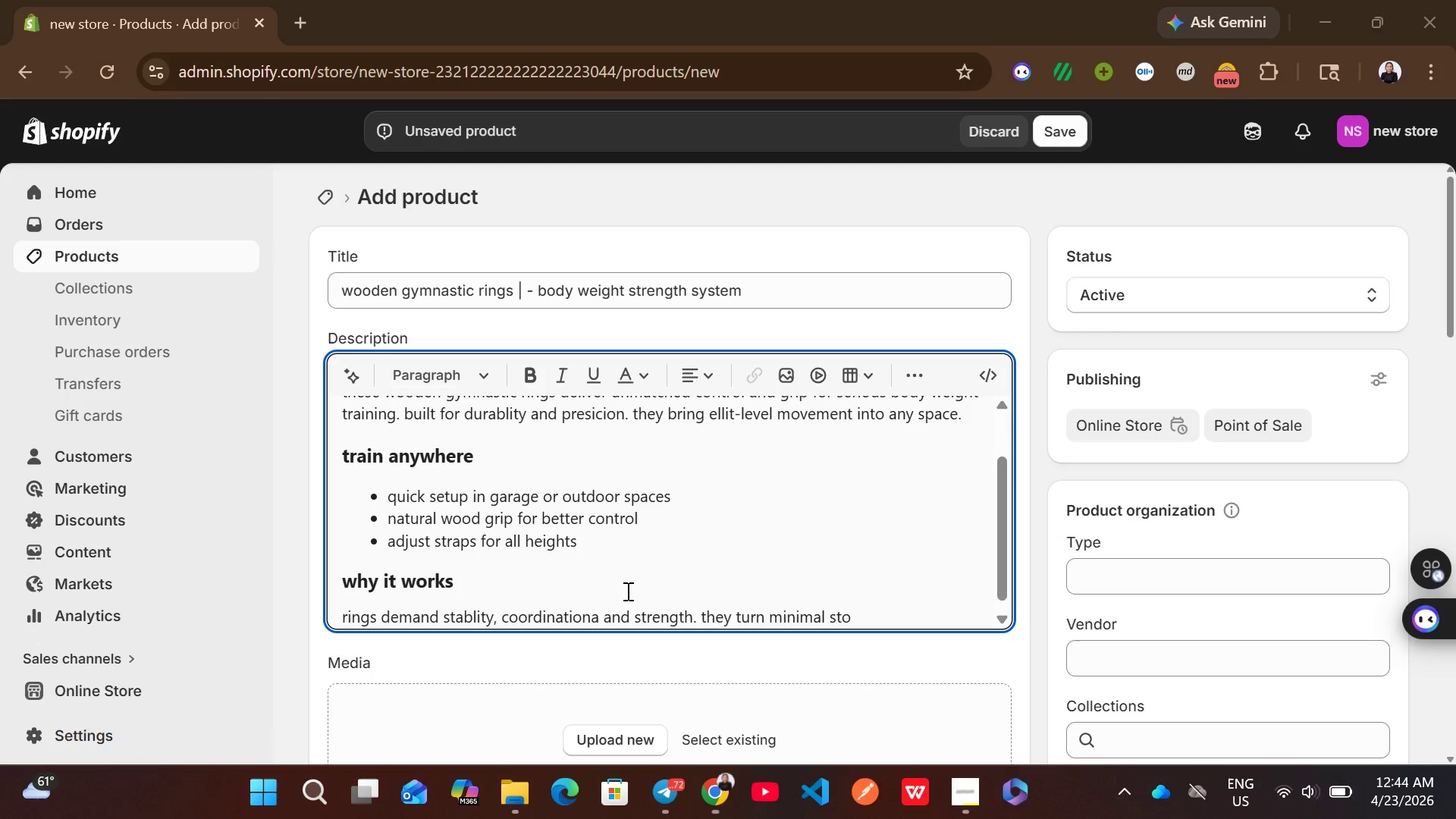 
key(Backspace)
 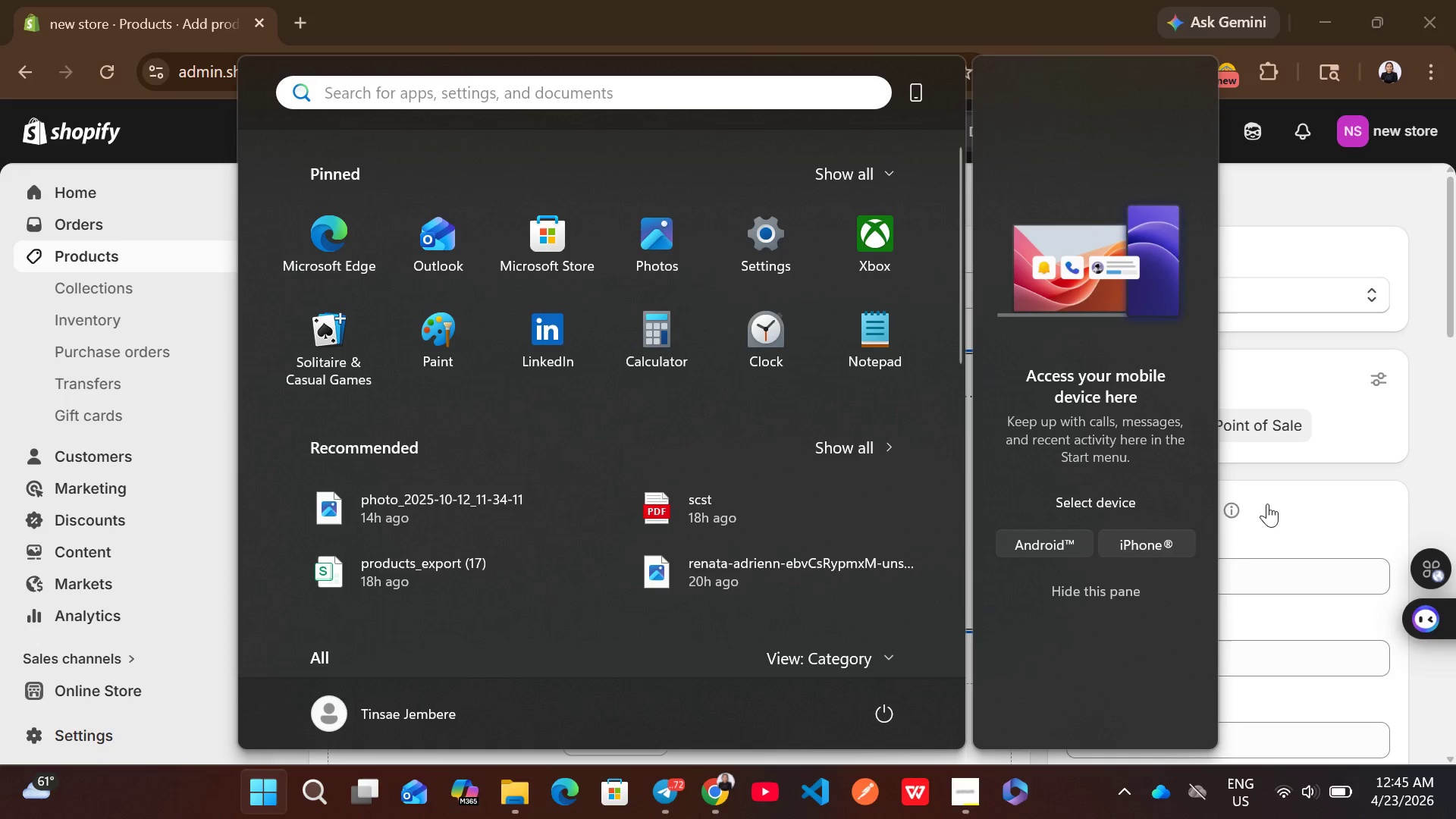 
left_click([1307, 479])
 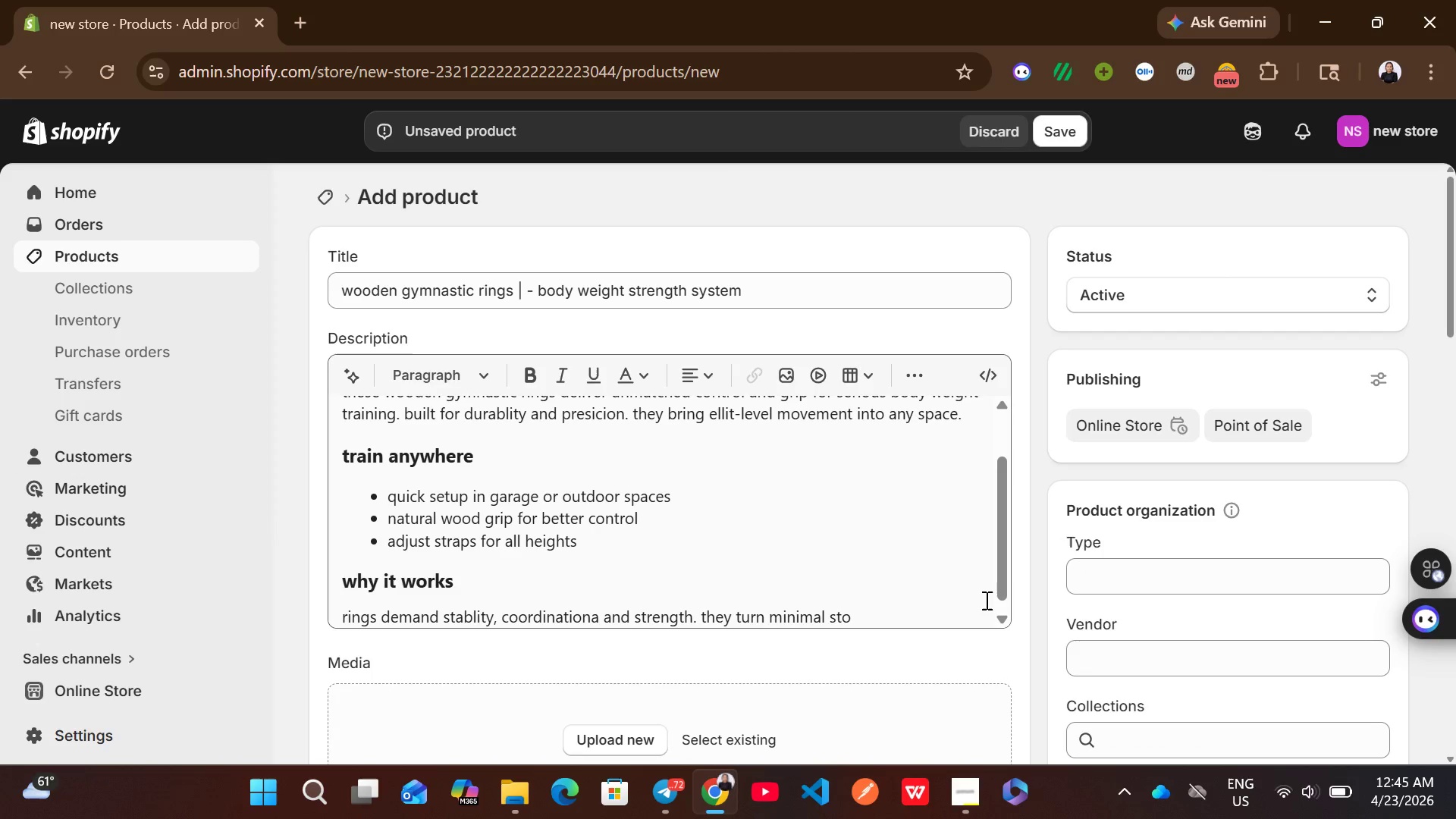 
key(Backspace)
 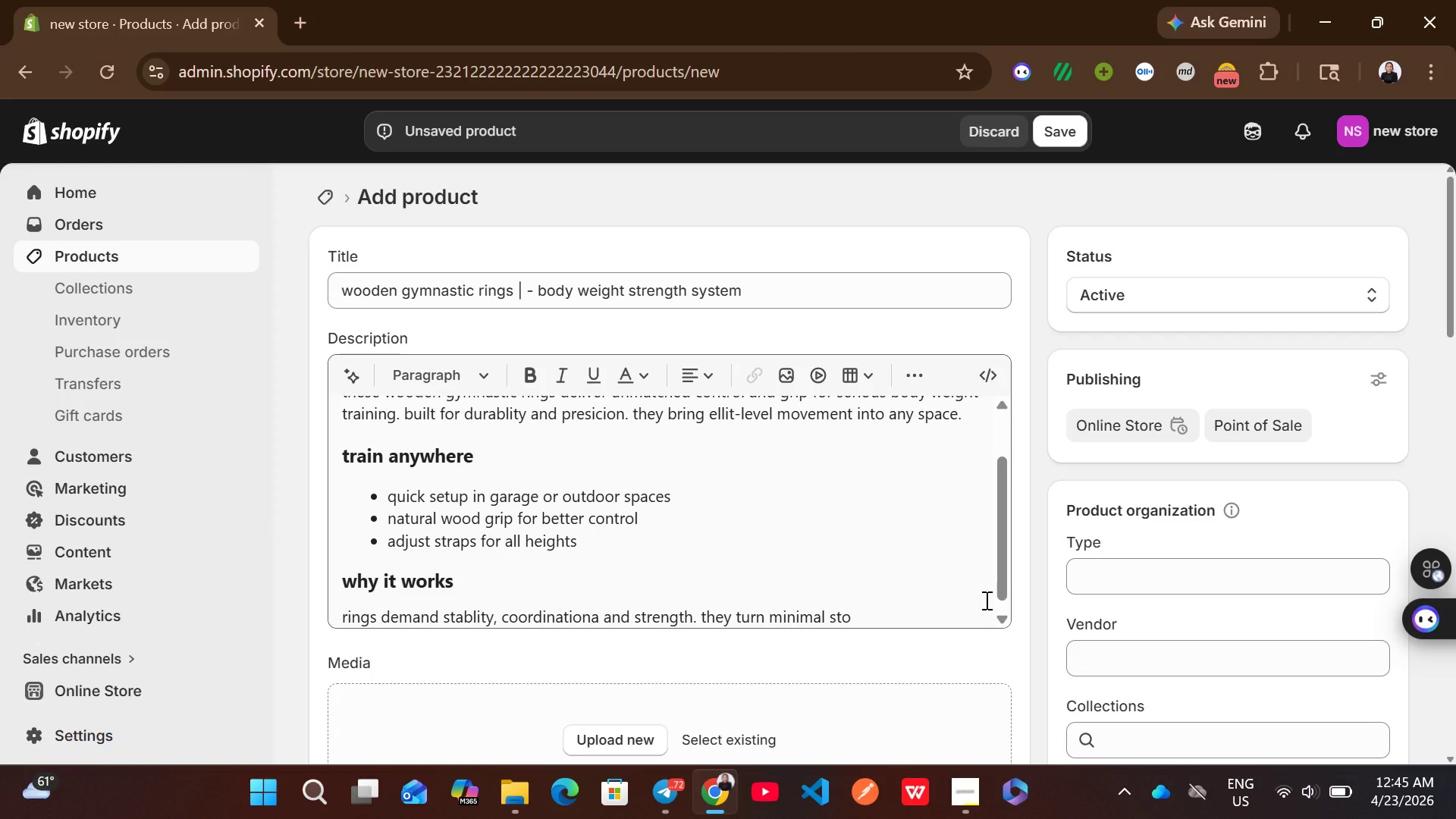 
key(Backspace)
 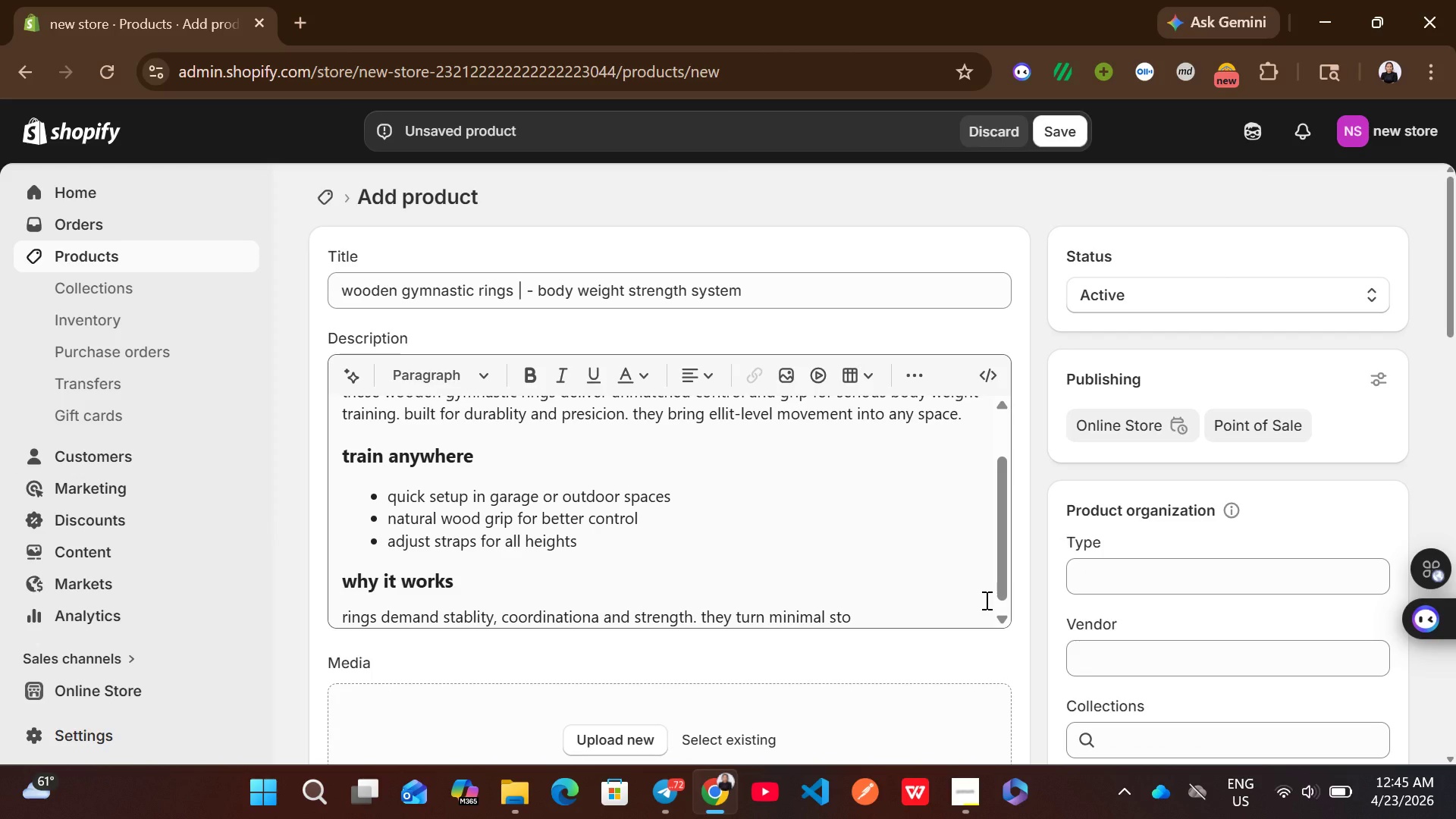 
key(Backspace)
 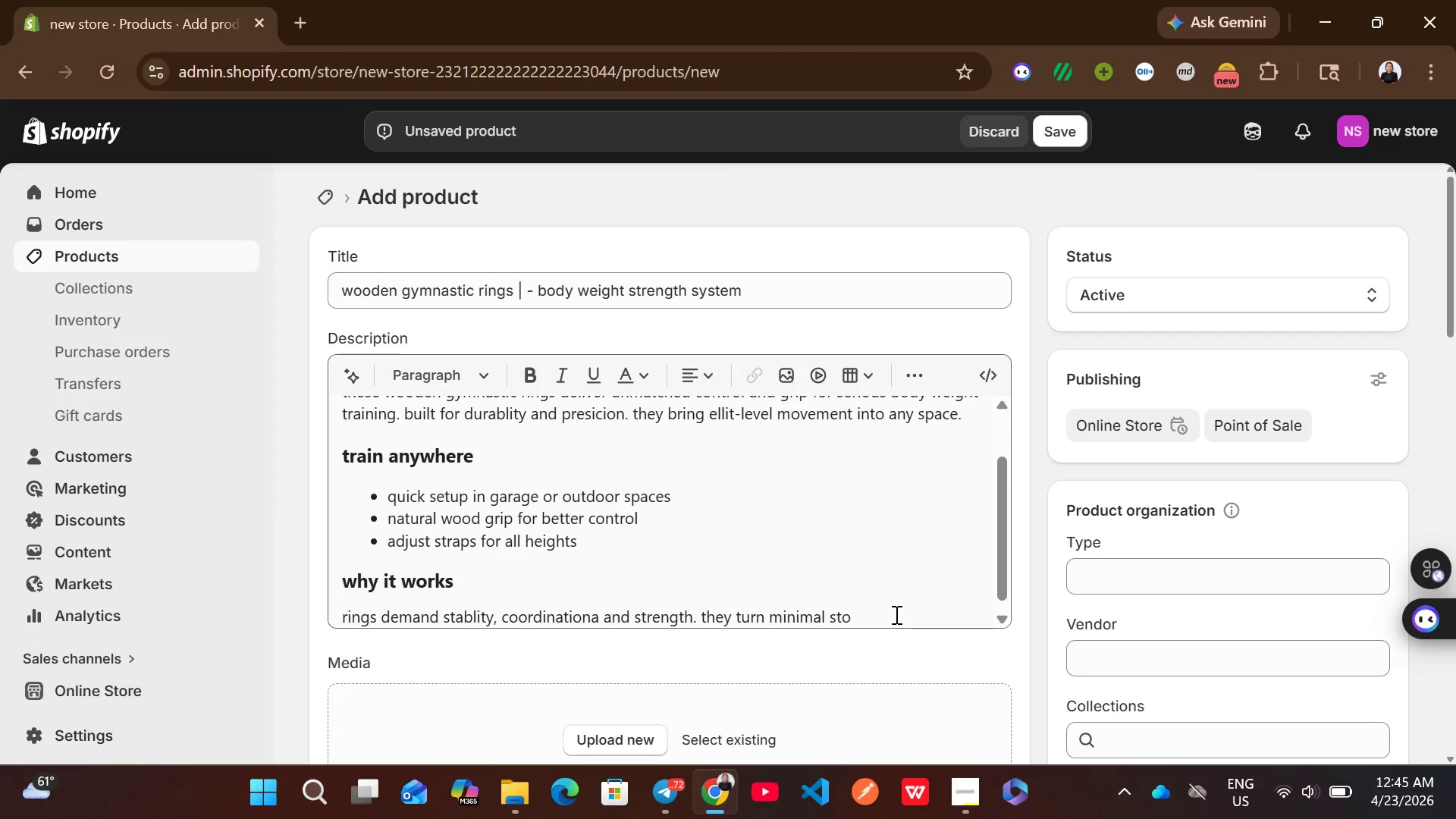 
left_click([893, 614])
 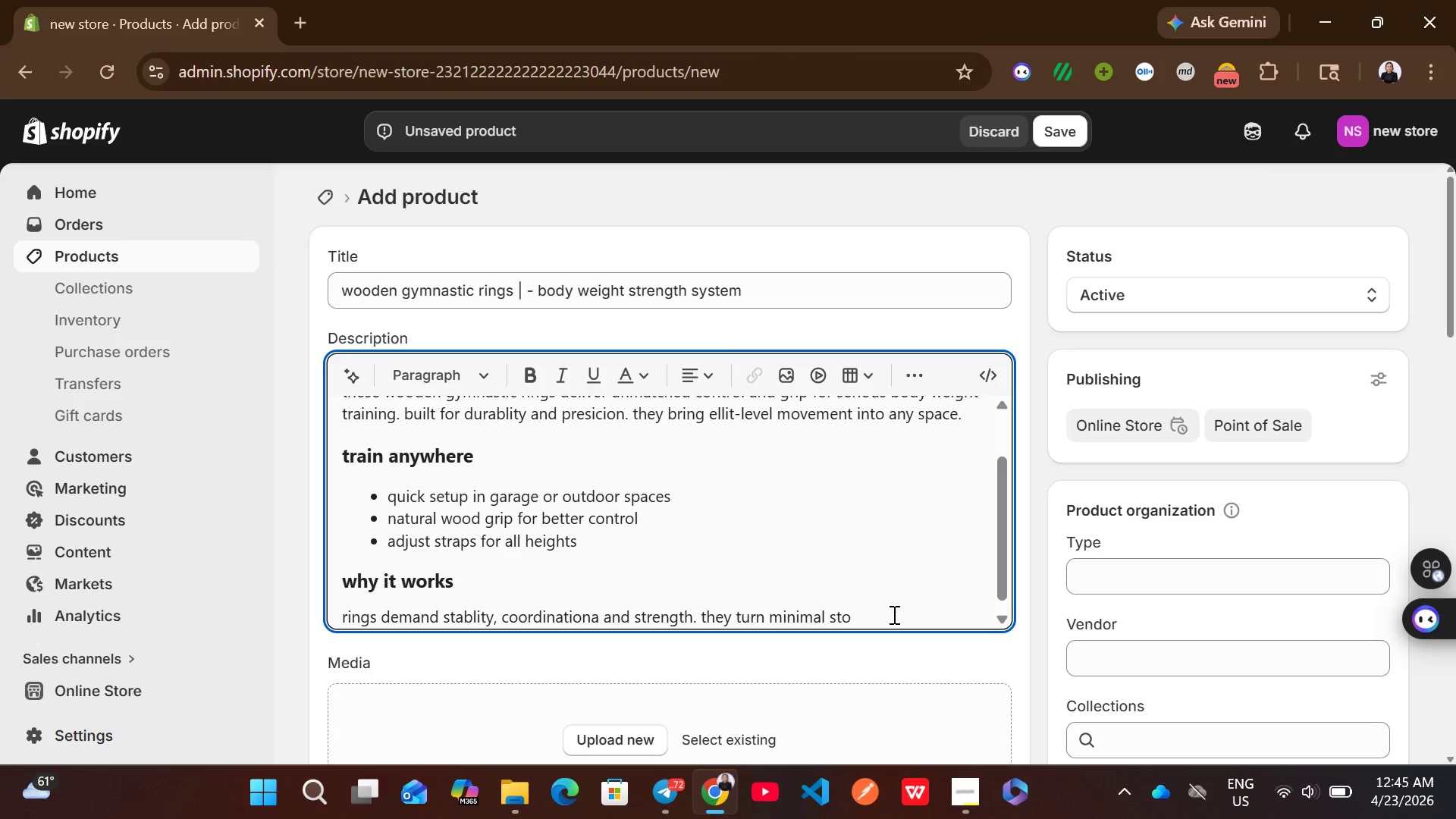 
key(Backspace)
key(Backspace)
type(pace into a )
 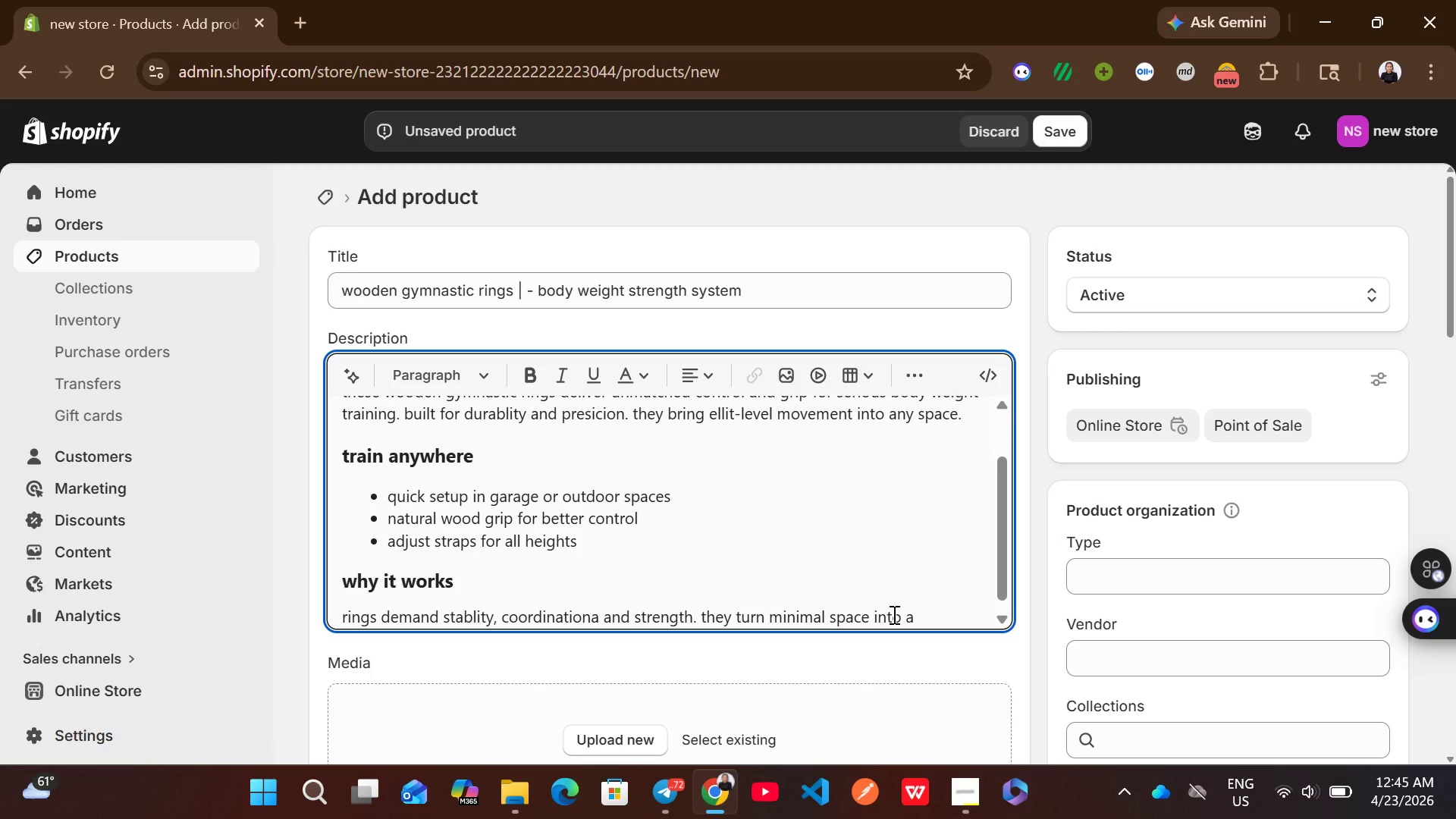 
wait(7.98)
 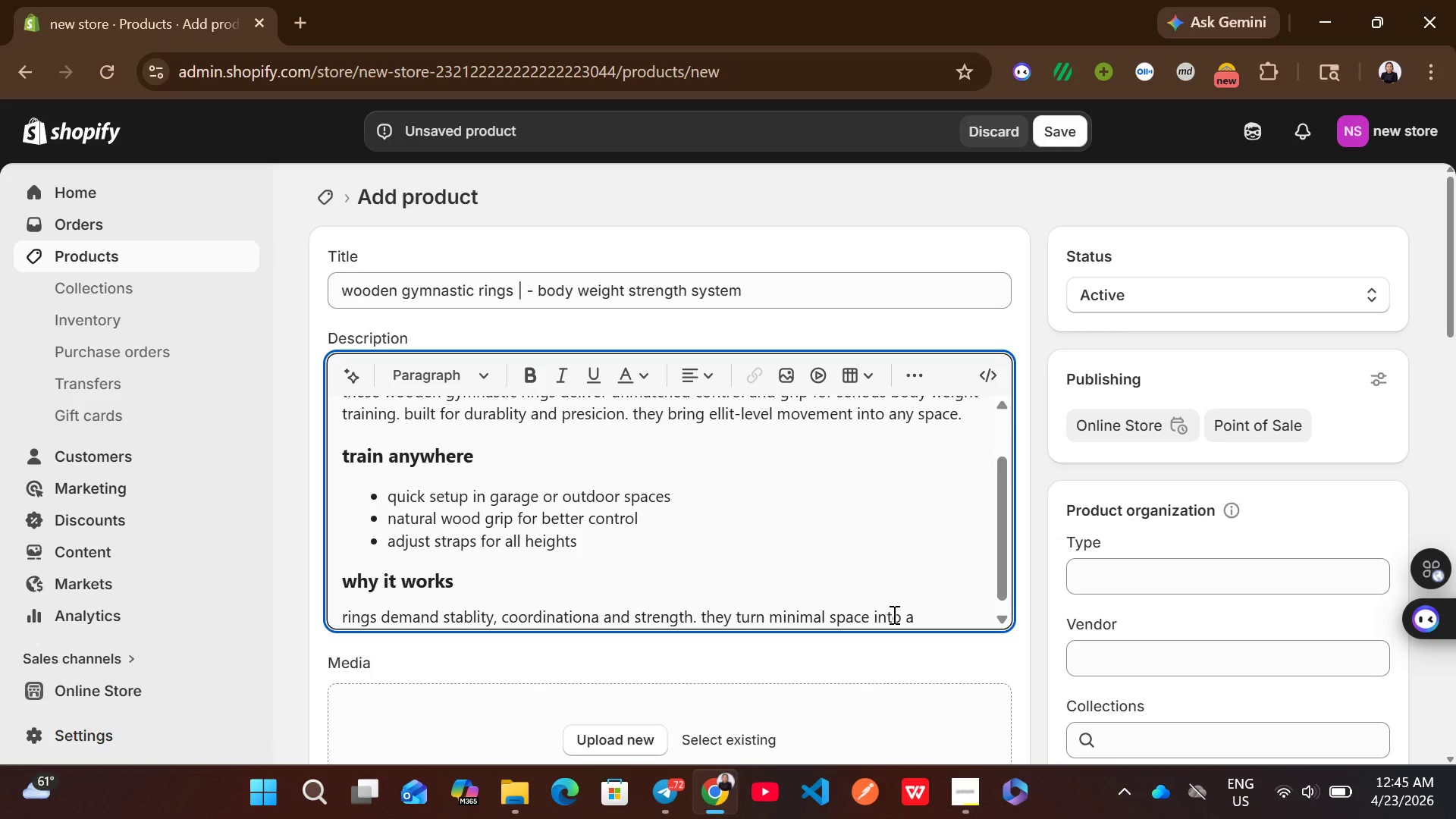 
type(complete upper body training system.)
 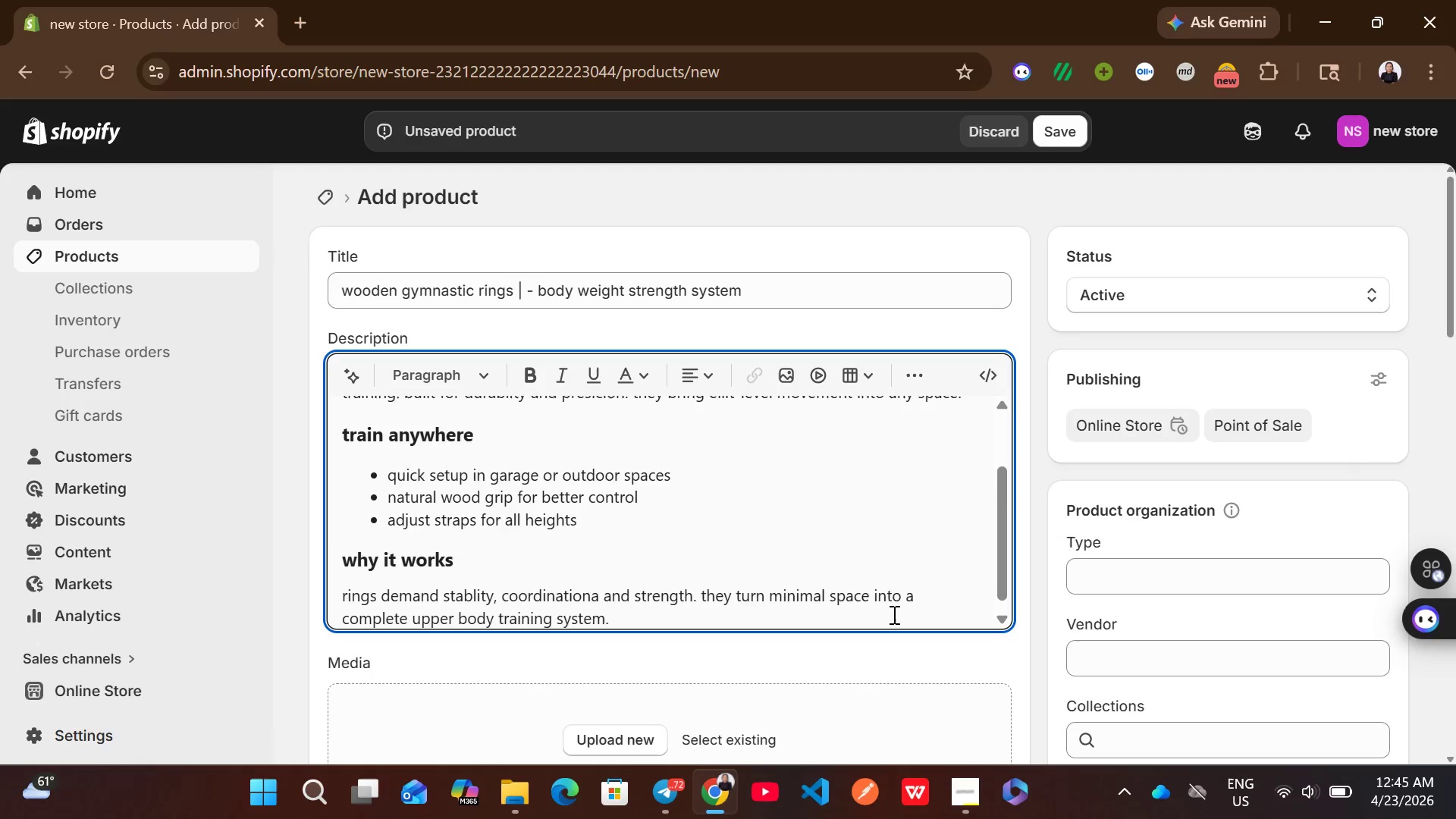 
key(Enter)
 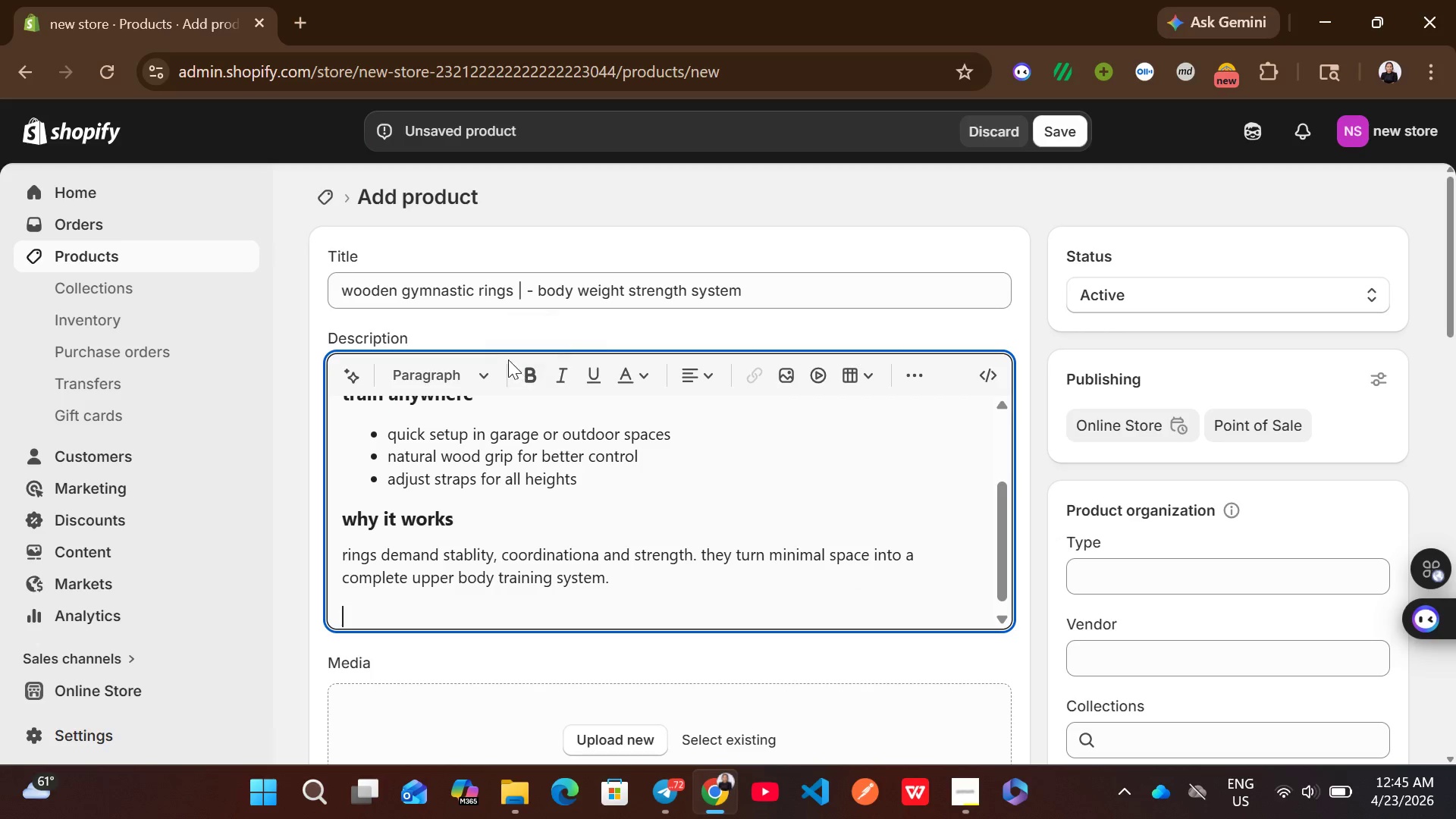 
left_click([479, 362])
 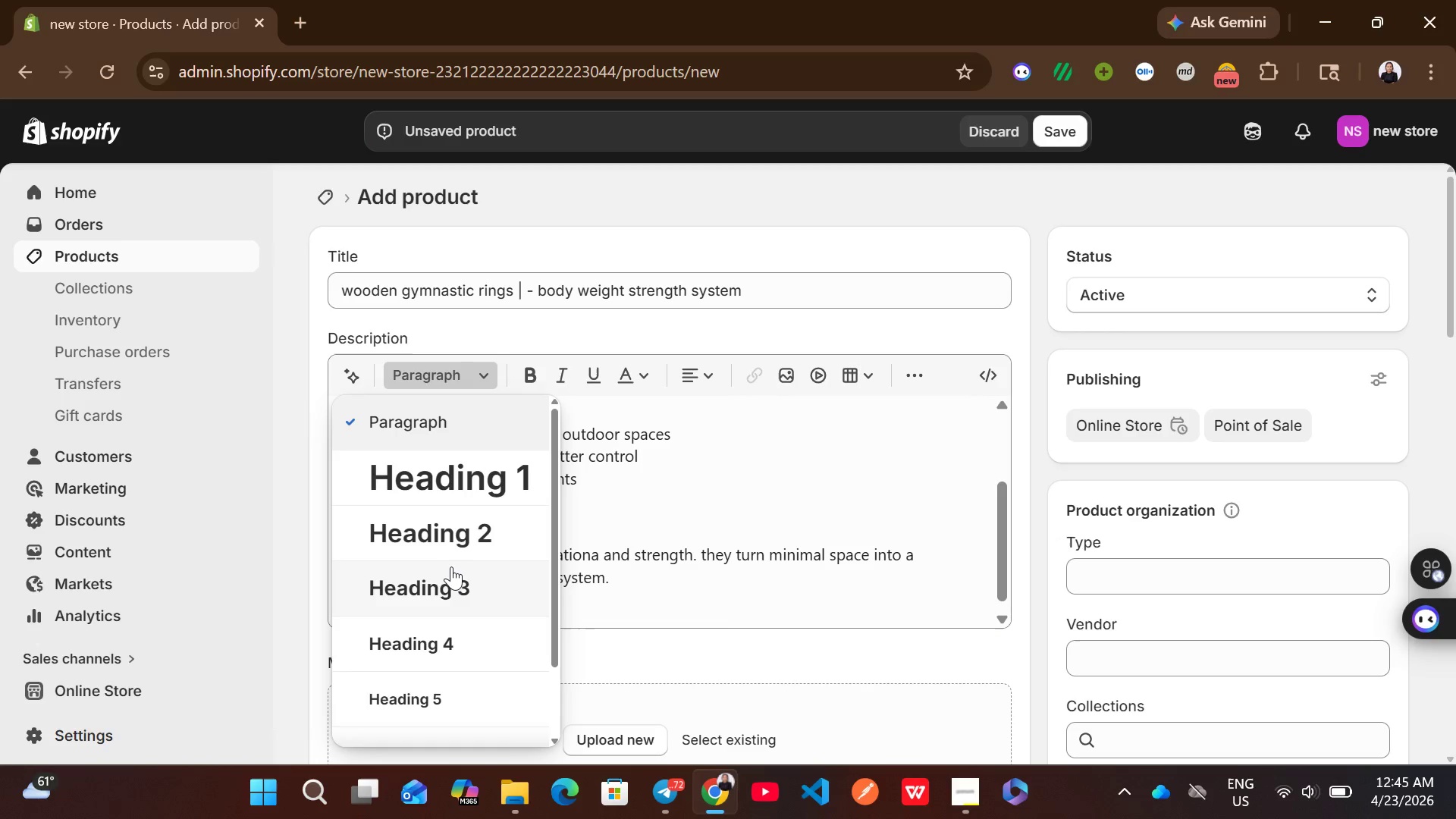 
left_click([450, 575])
 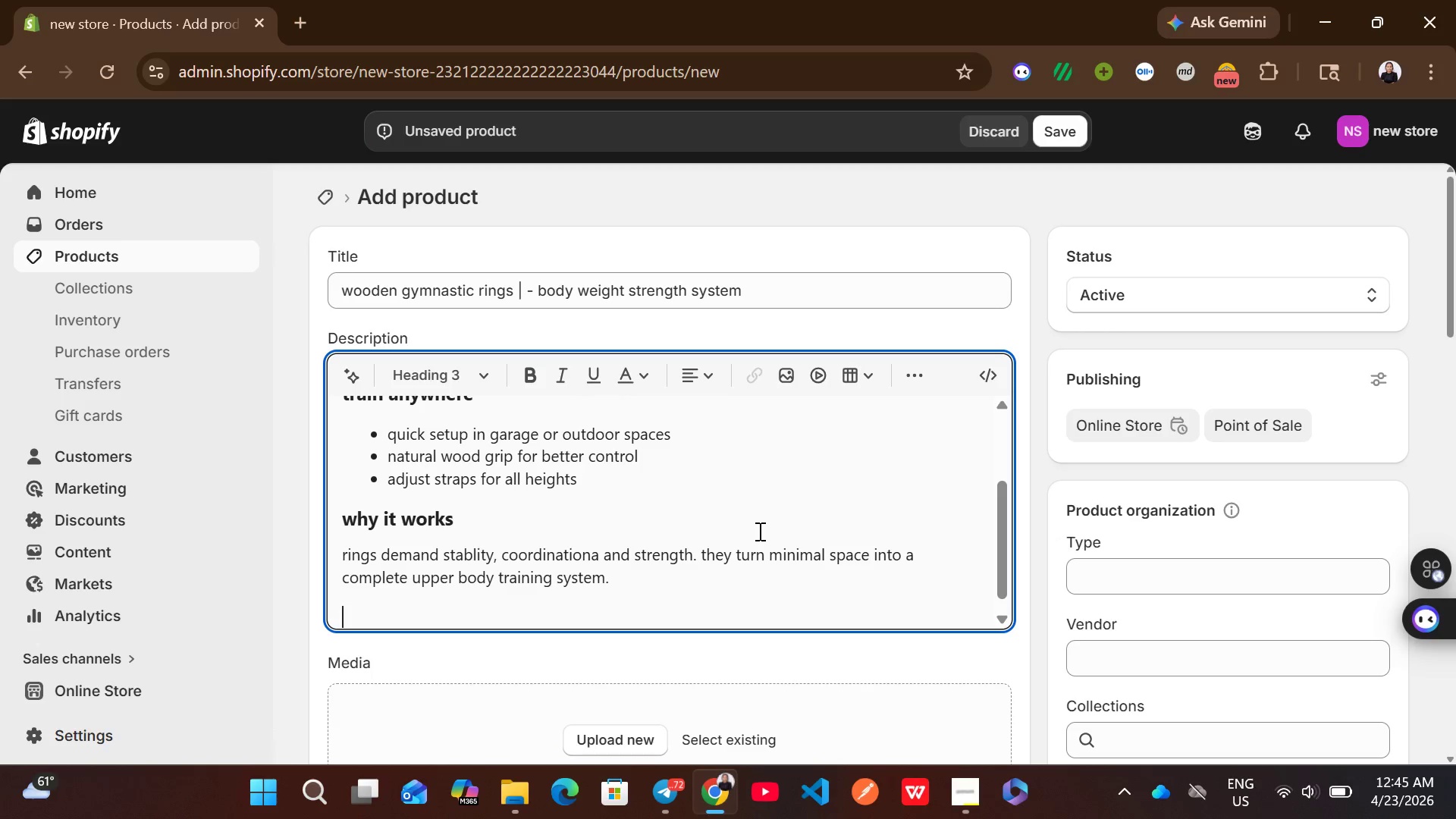 
type(key features)
 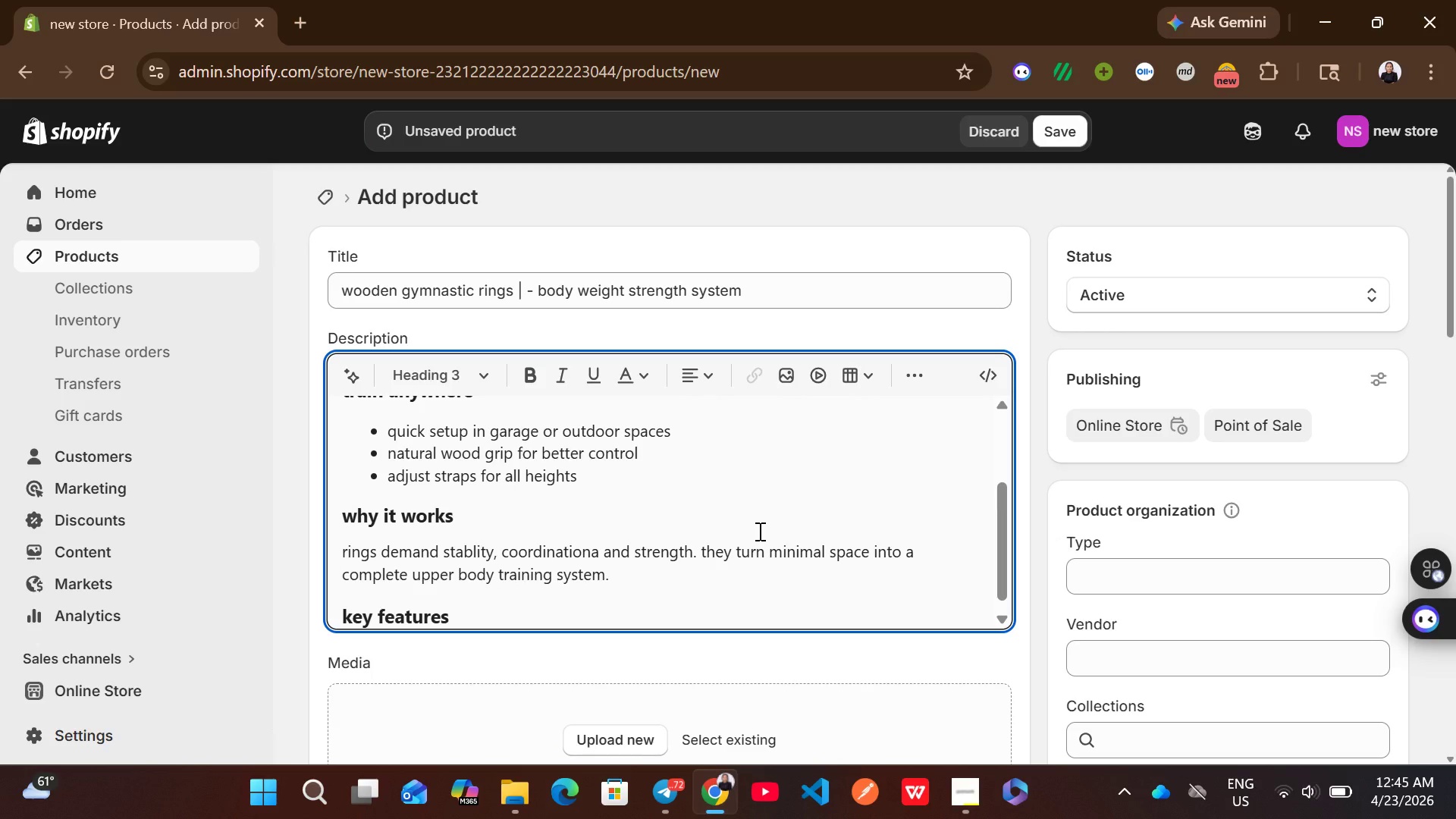 
key(Enter)
 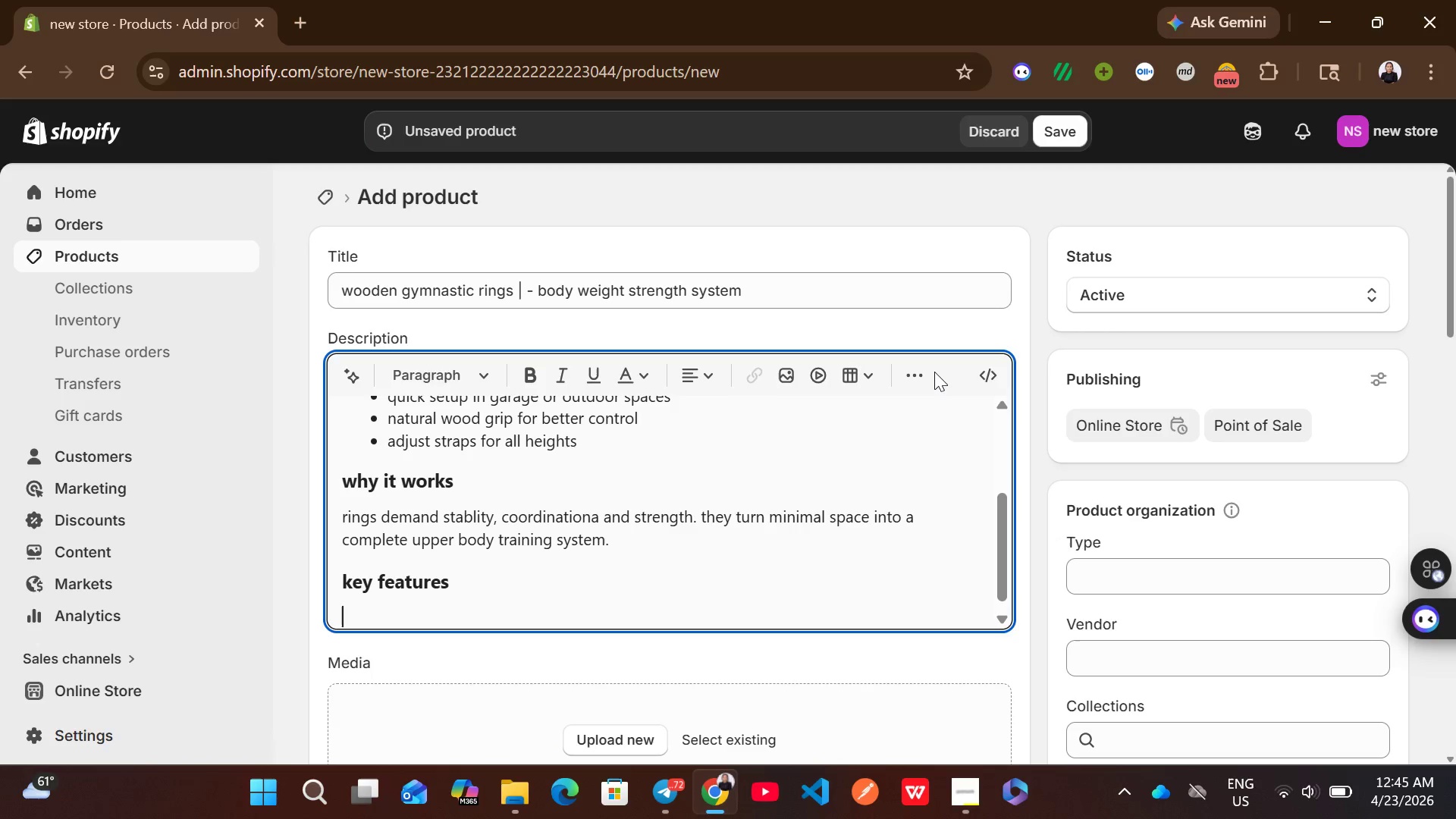 
double_click([934, 372])
 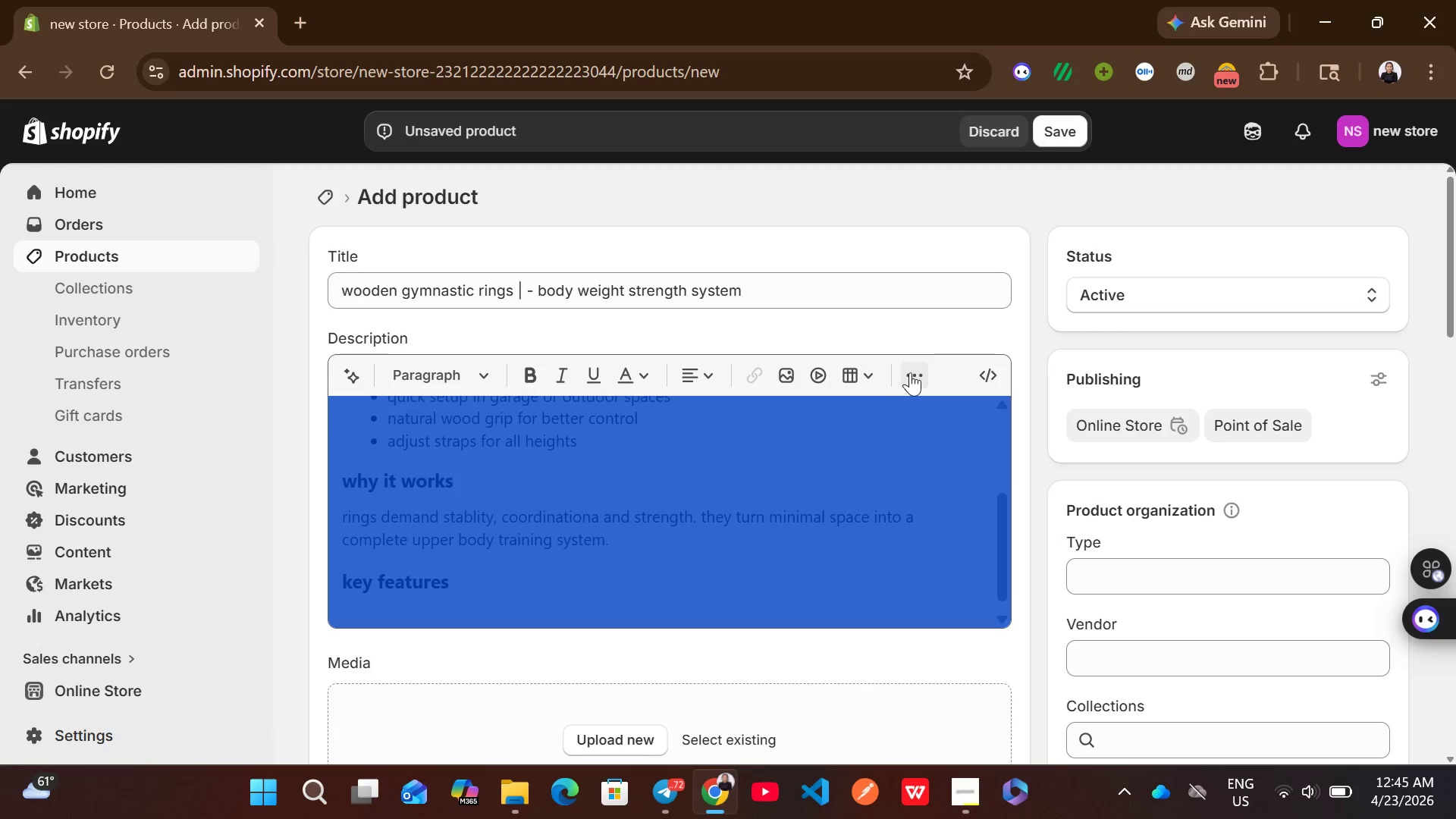 
left_click([910, 372])
 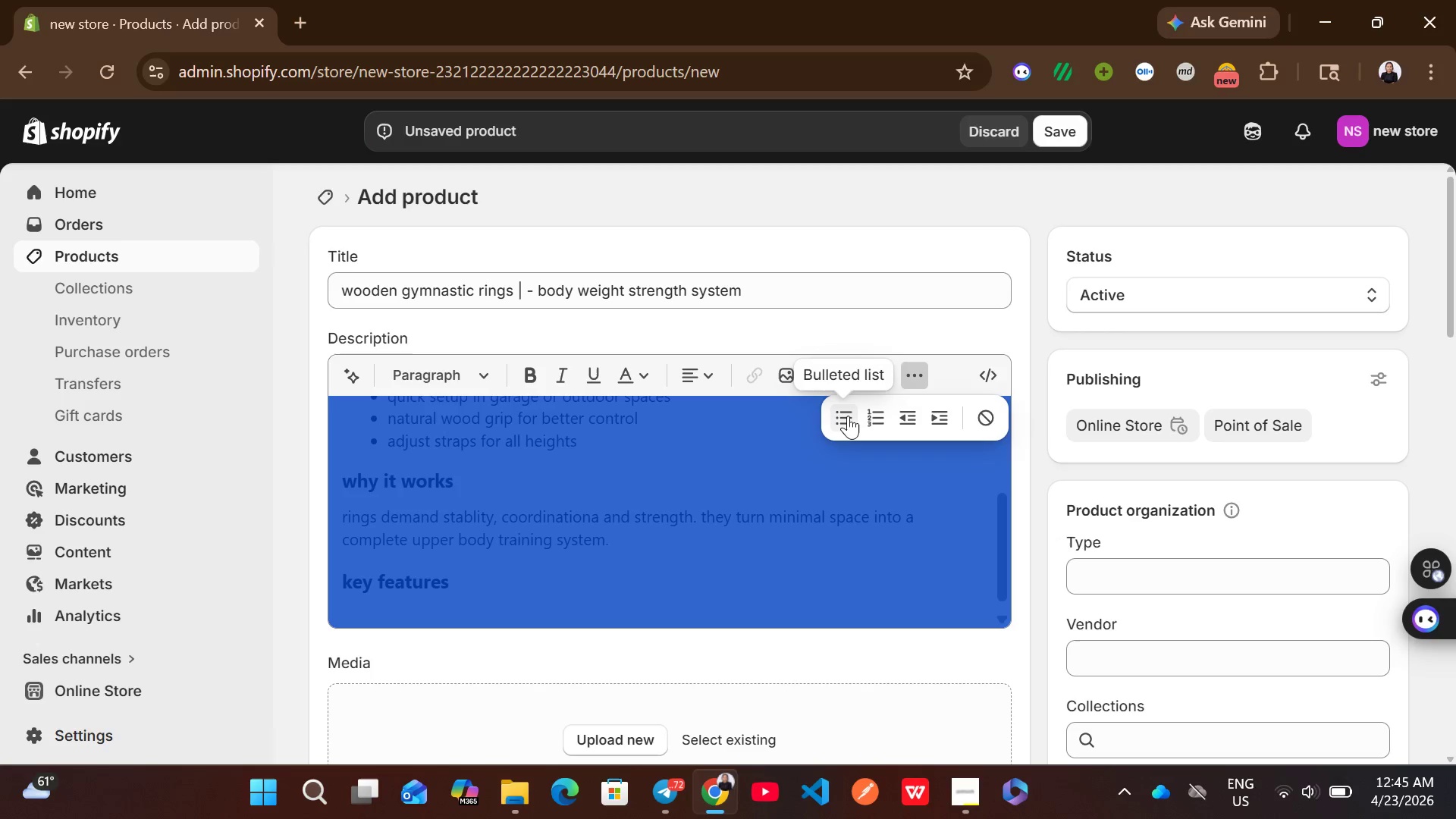 
left_click([848, 416])
 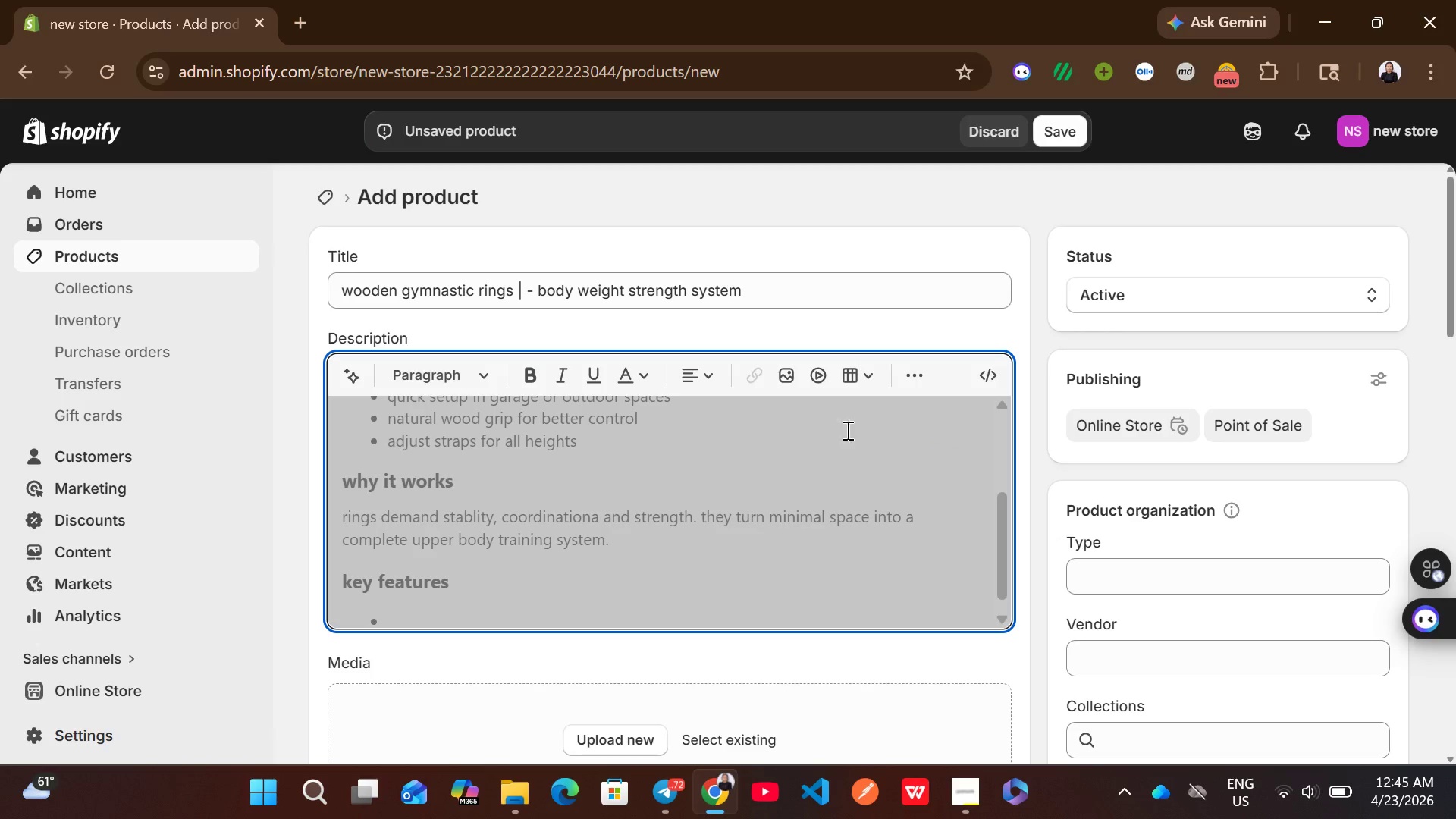 
left_click([799, 472])
 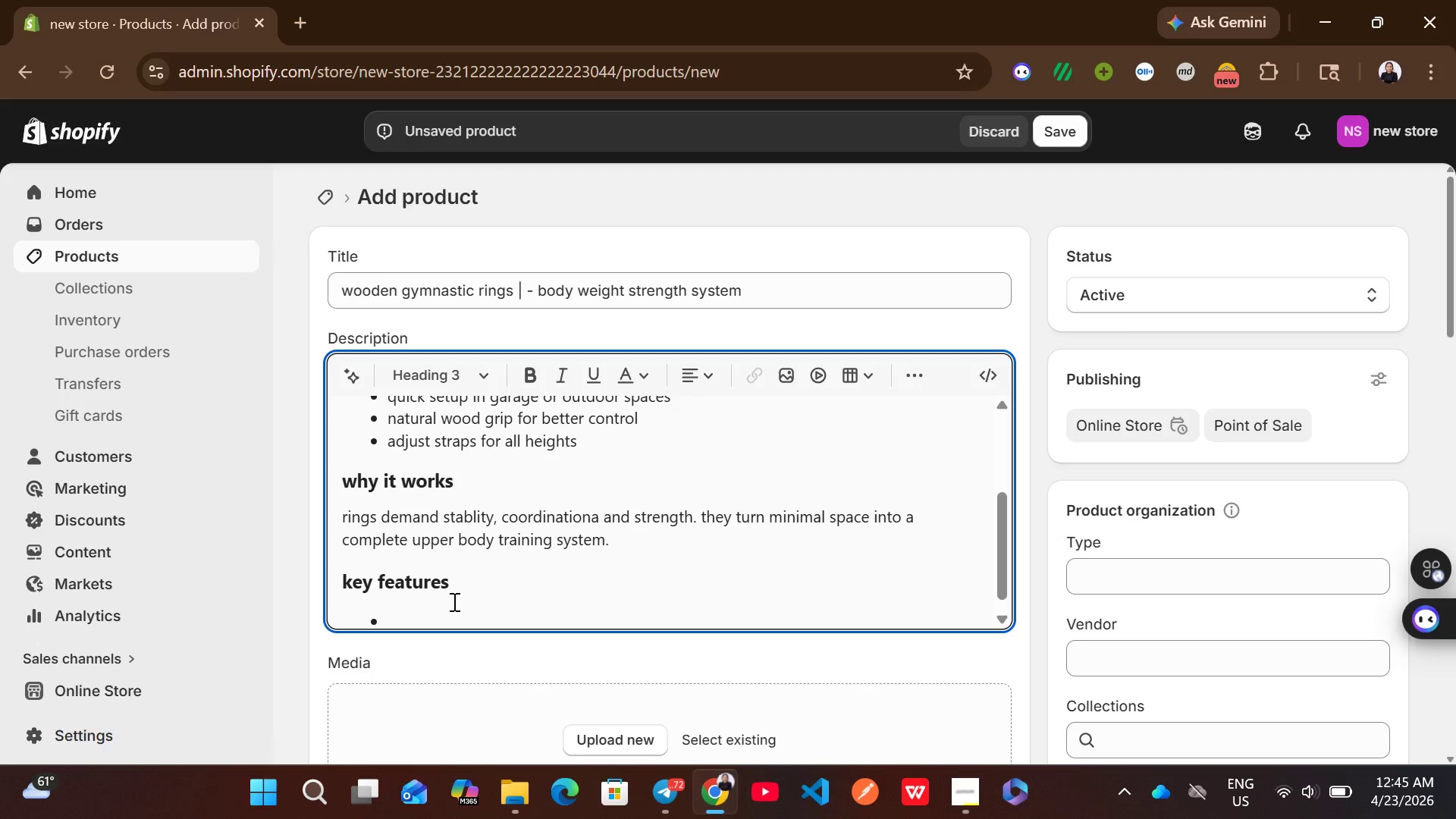 
left_click([417, 604])
 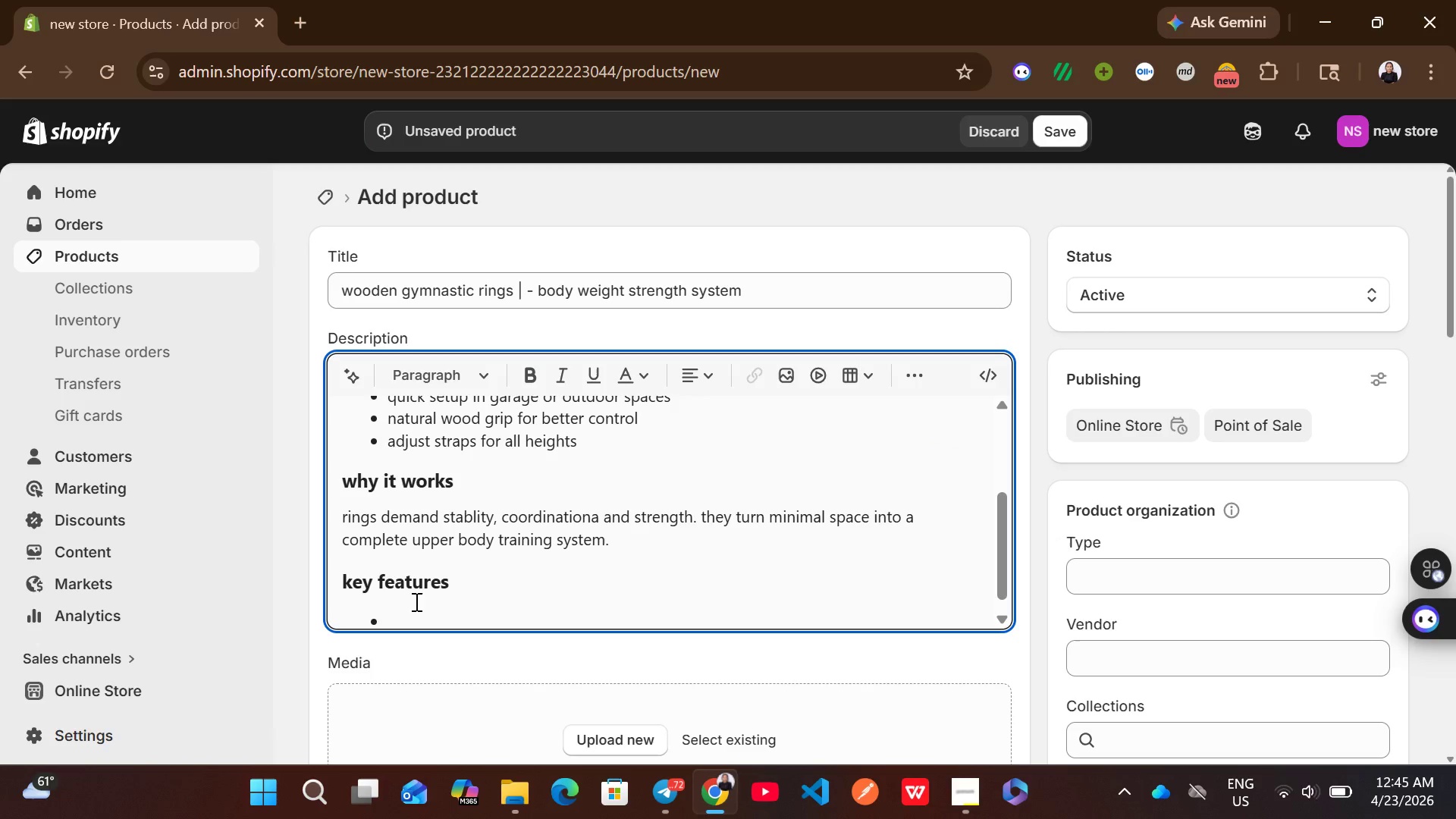 
type(hight )
key(Backspace)
key(Backspace)
type( strength wooden construction)
 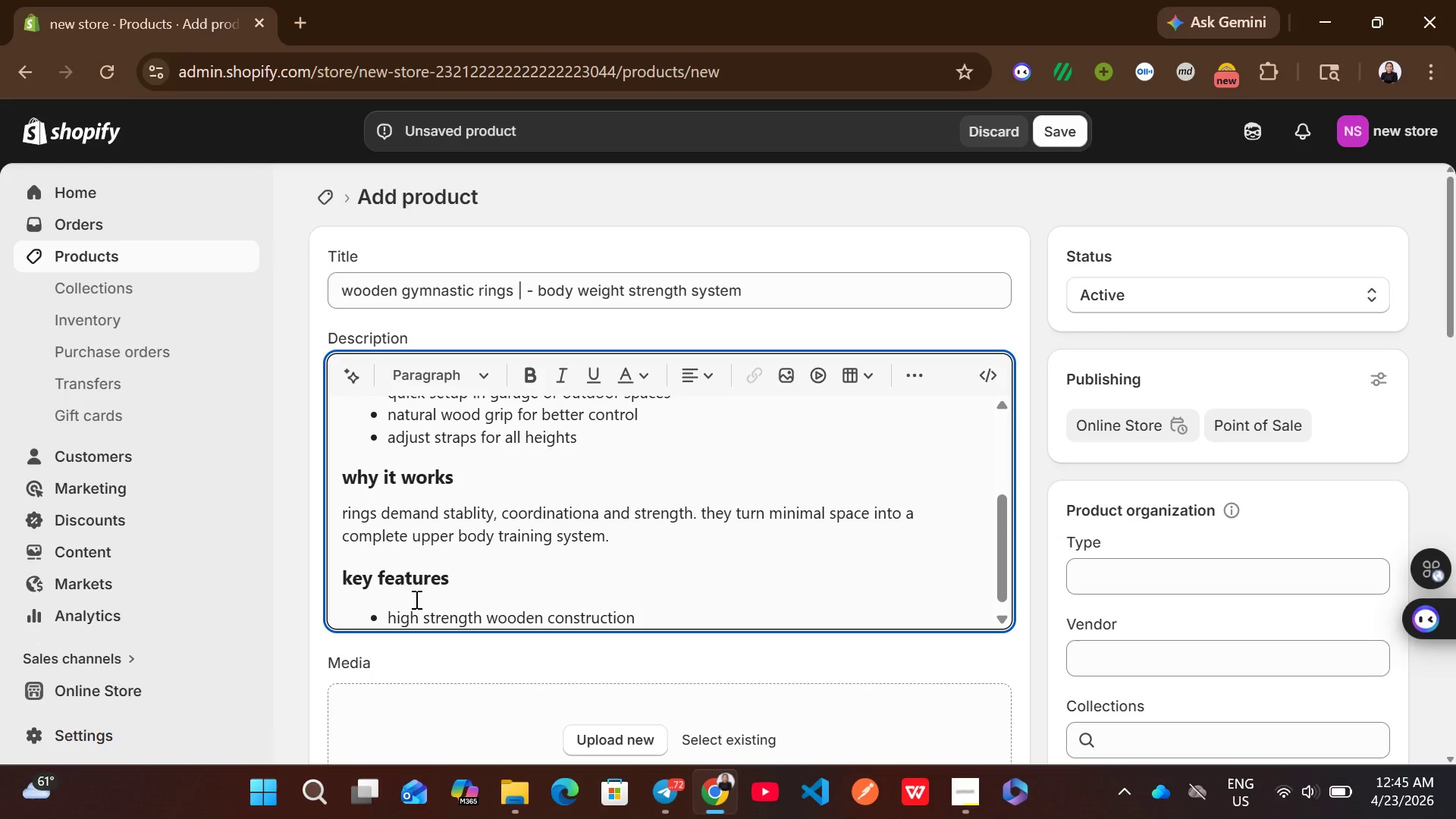 
key(Enter)
 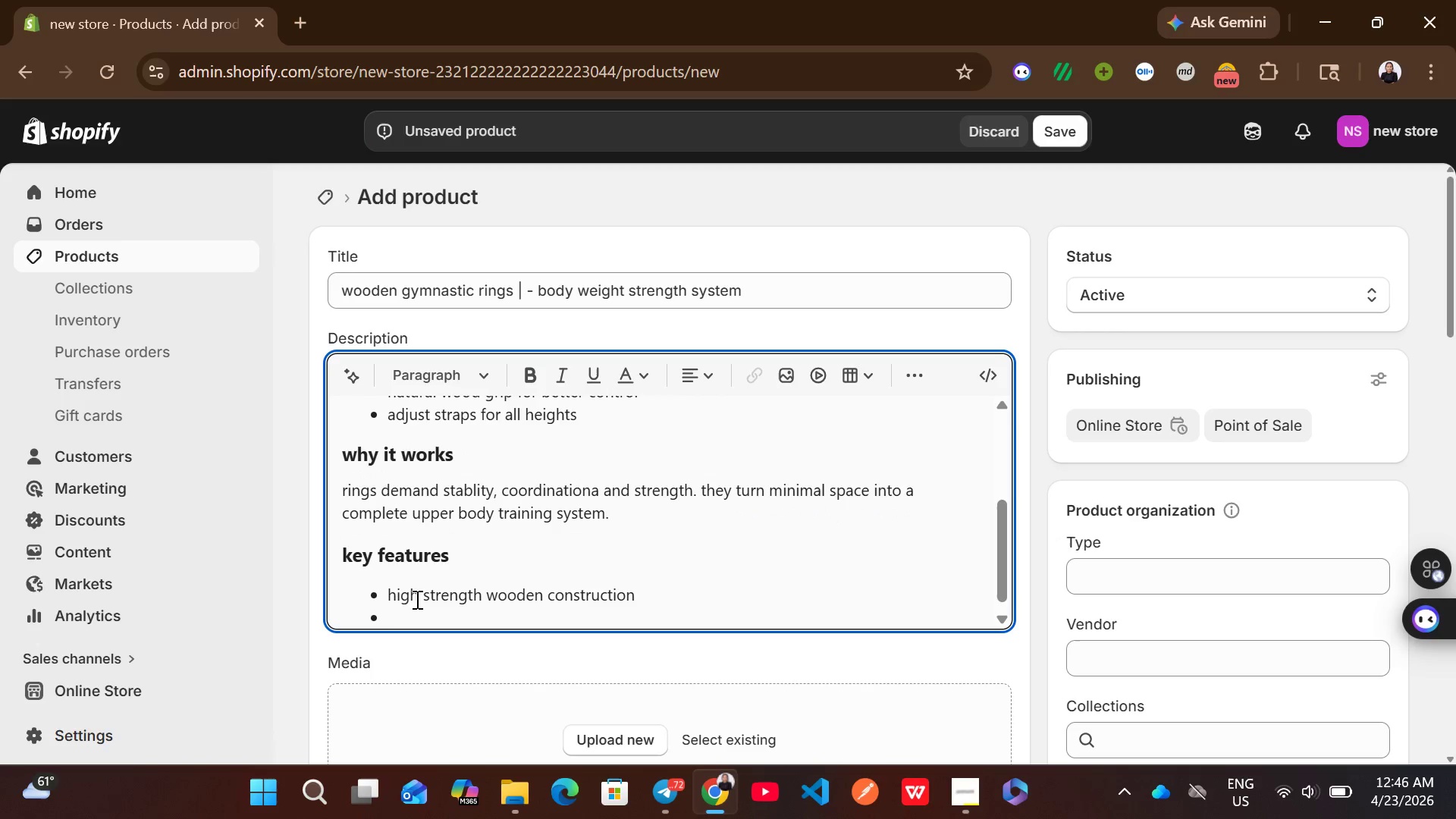 
wait(5.52)
 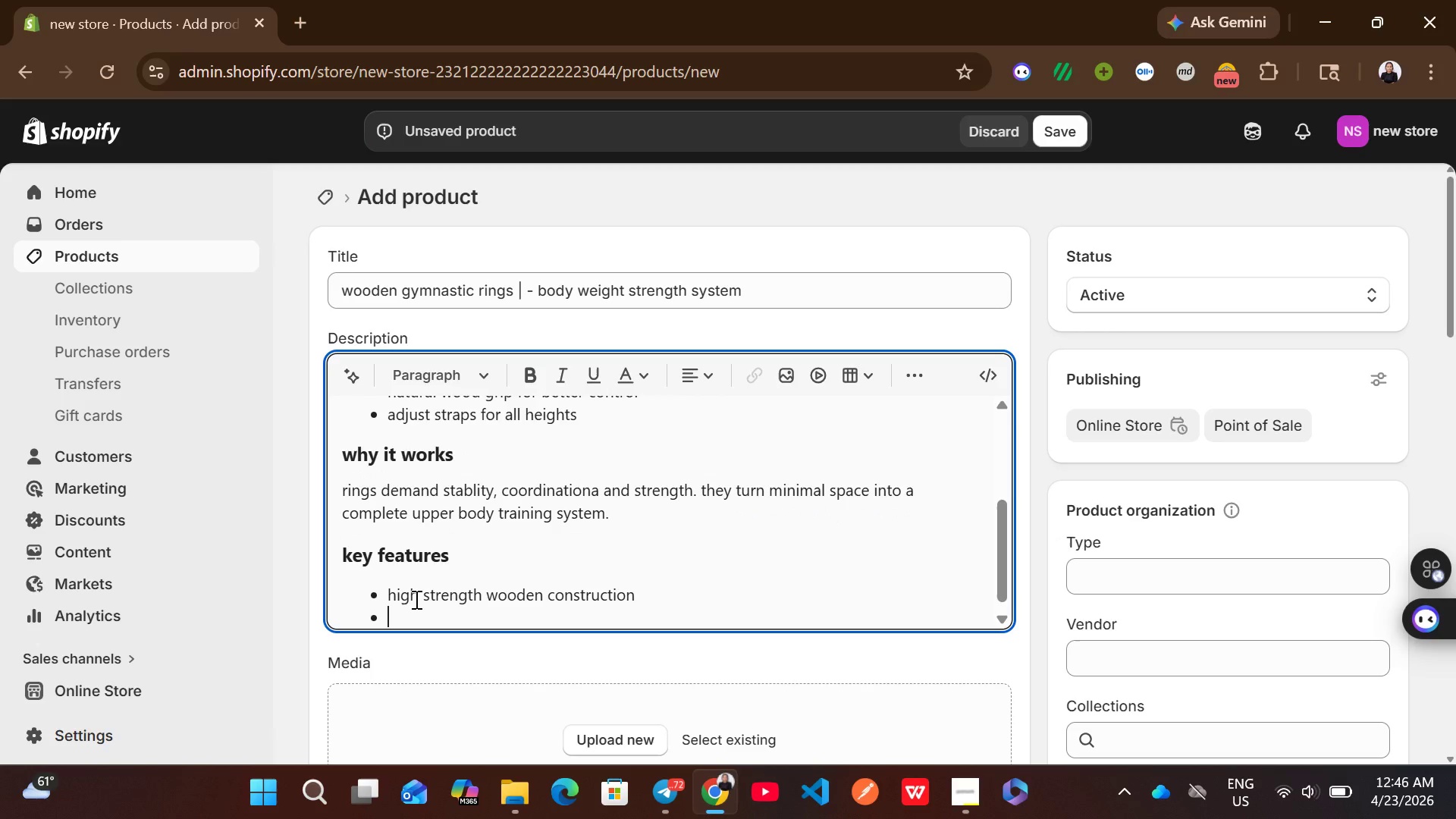 
type(adjustable suspension system)
 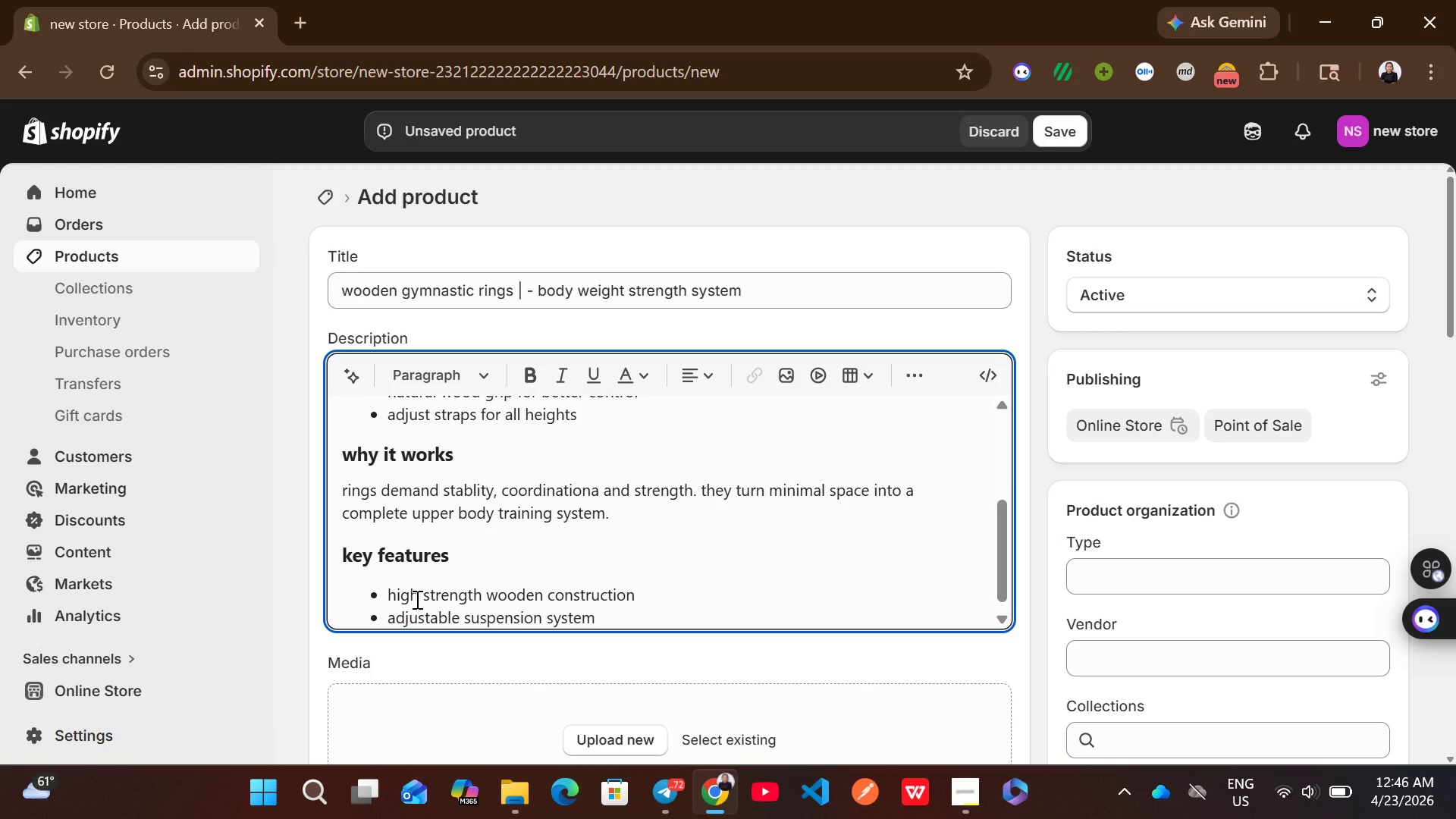 
key(Enter)
 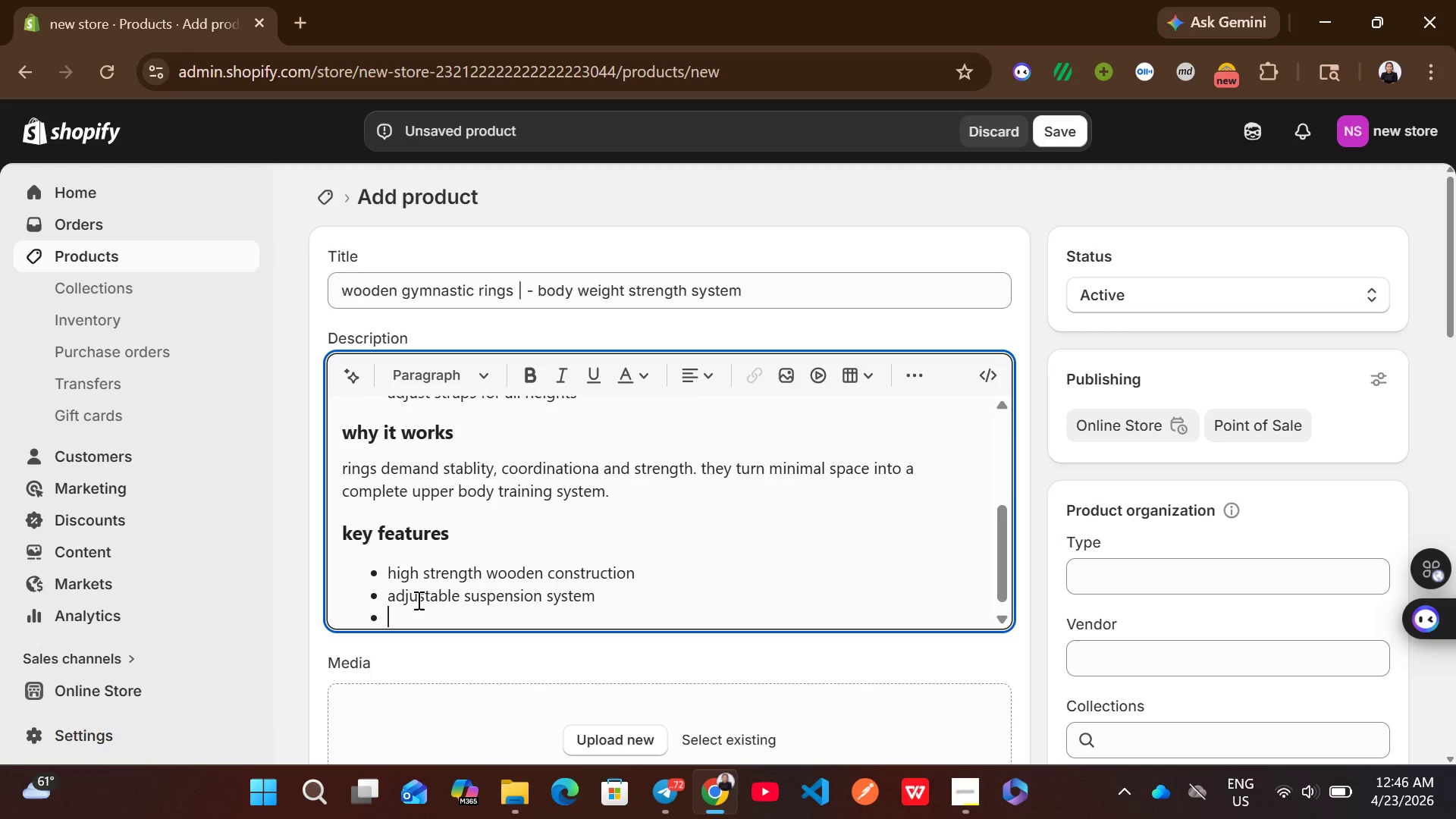 
wait(5.78)
 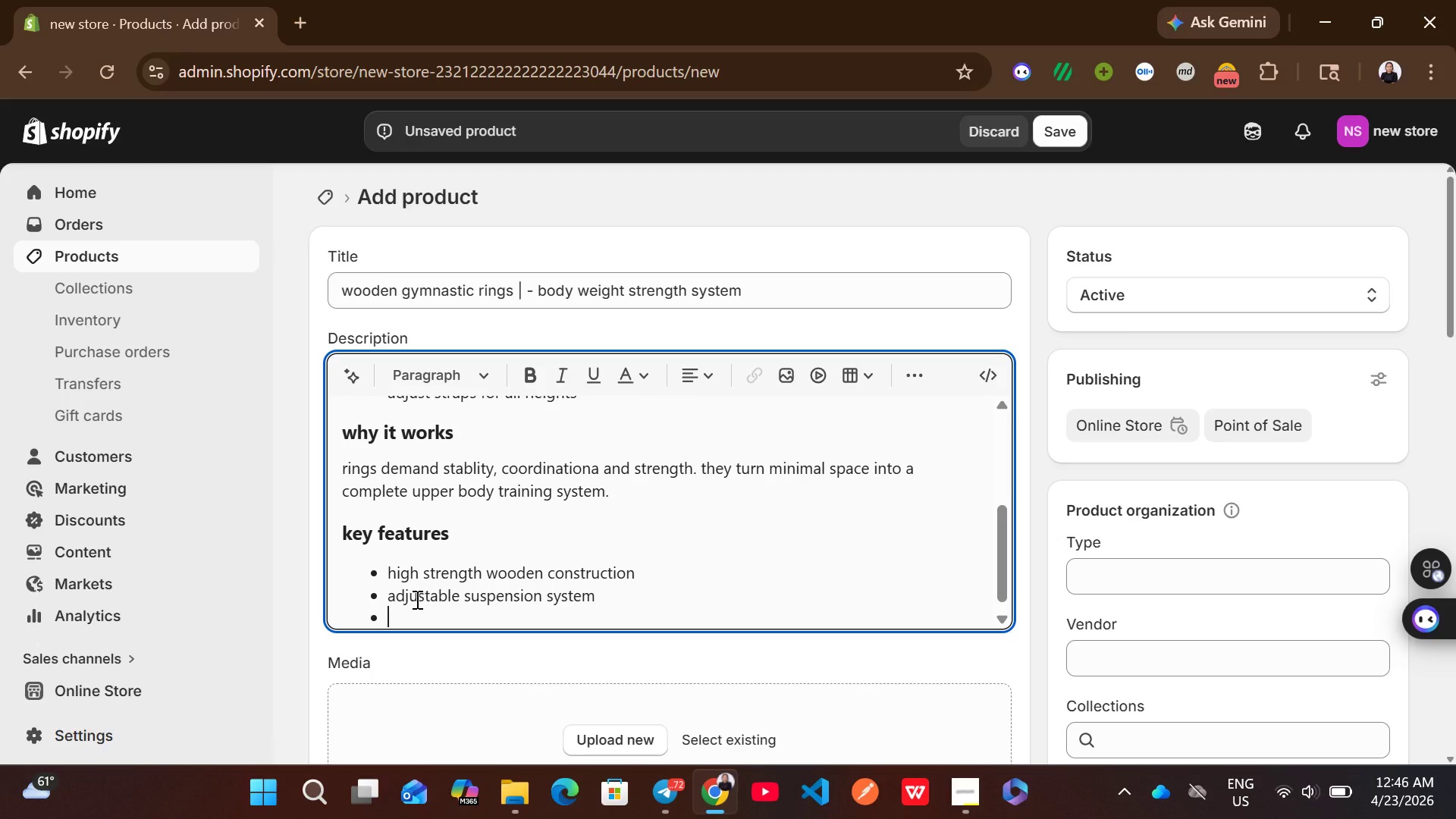 
type(ideal for functo)
key(Backspace)
type(ional strength traio)
key(Backspace)
type(ning)
 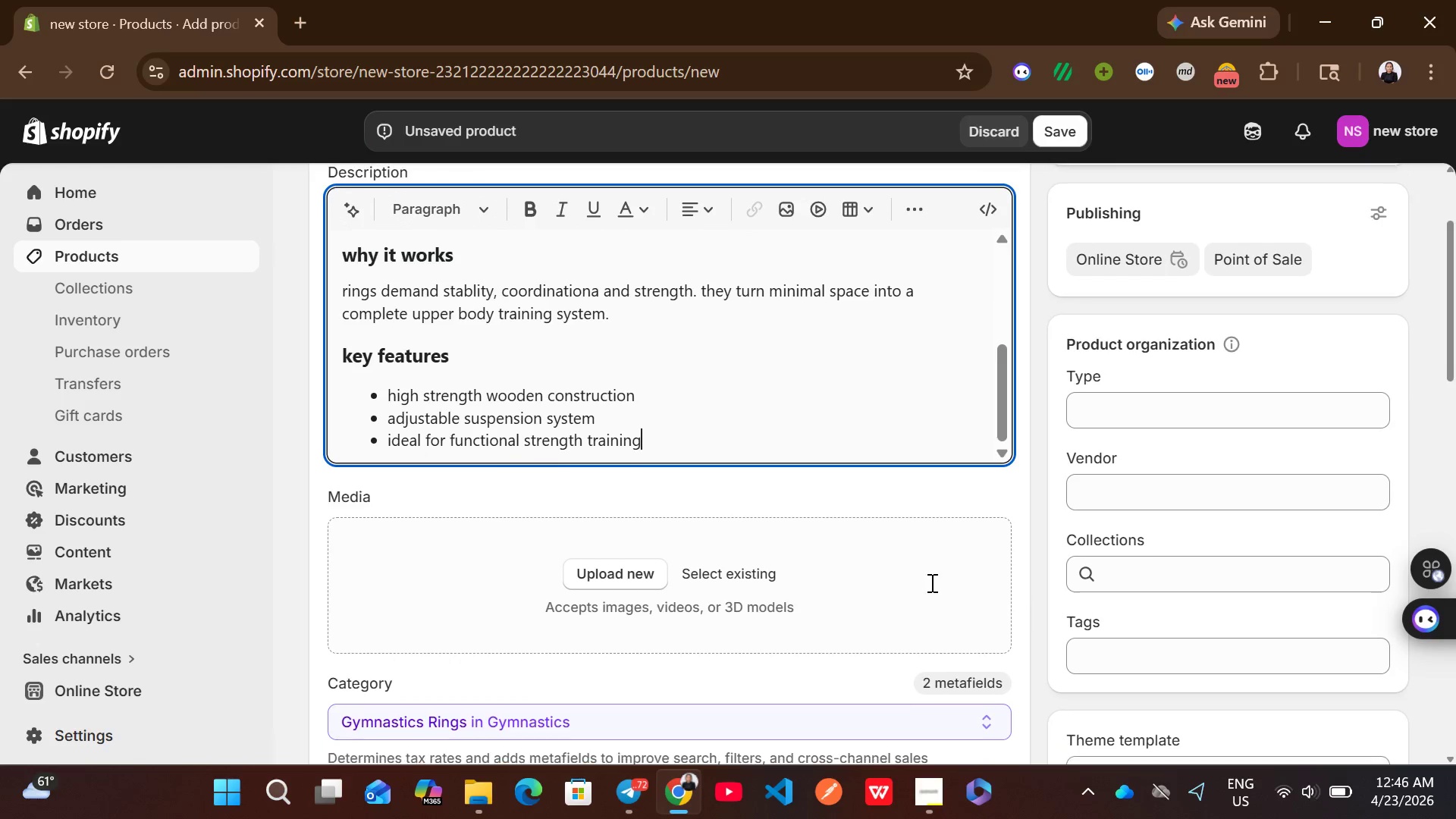 
left_click([1124, 643])
 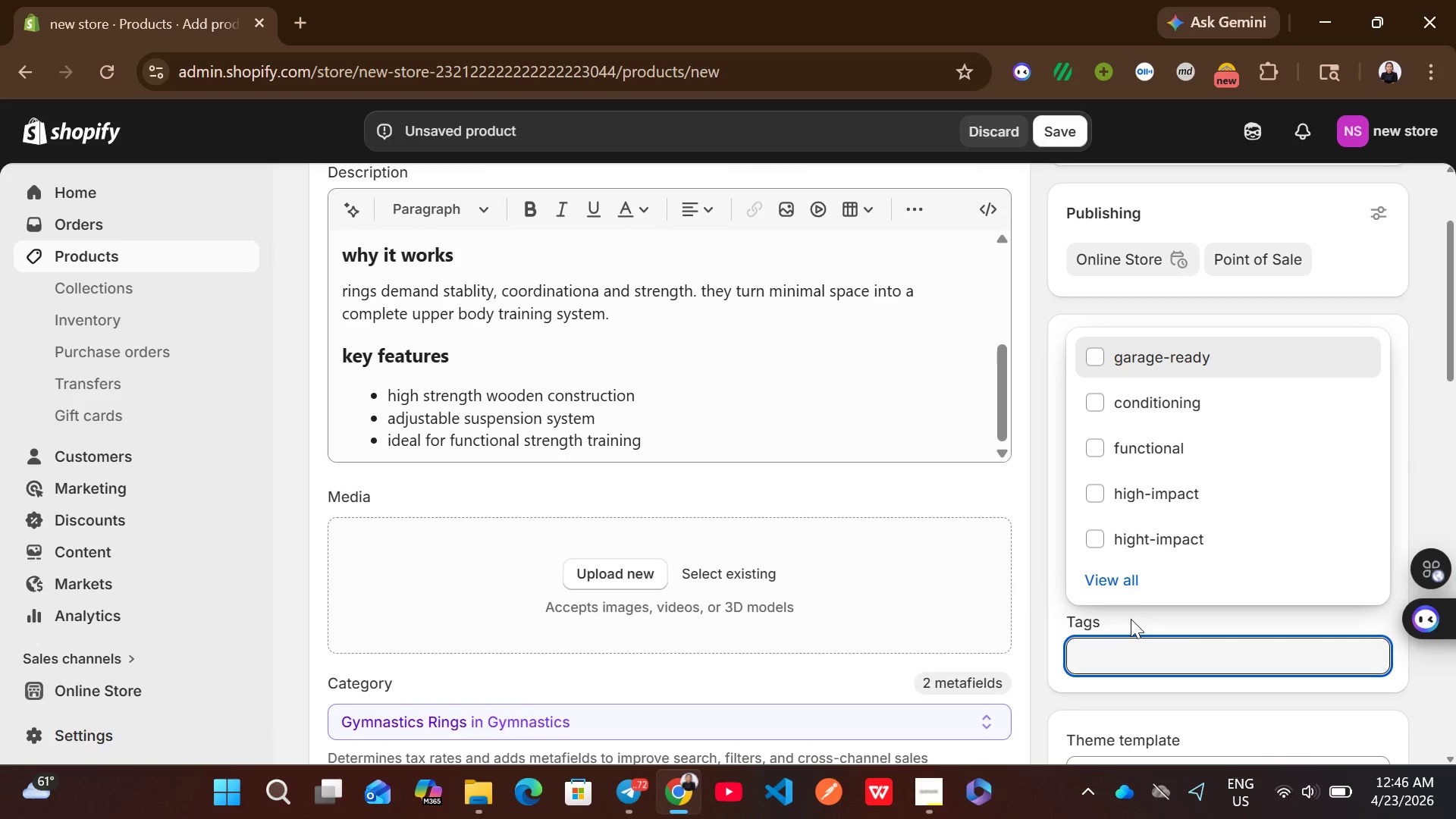 
type(bodyweight)
 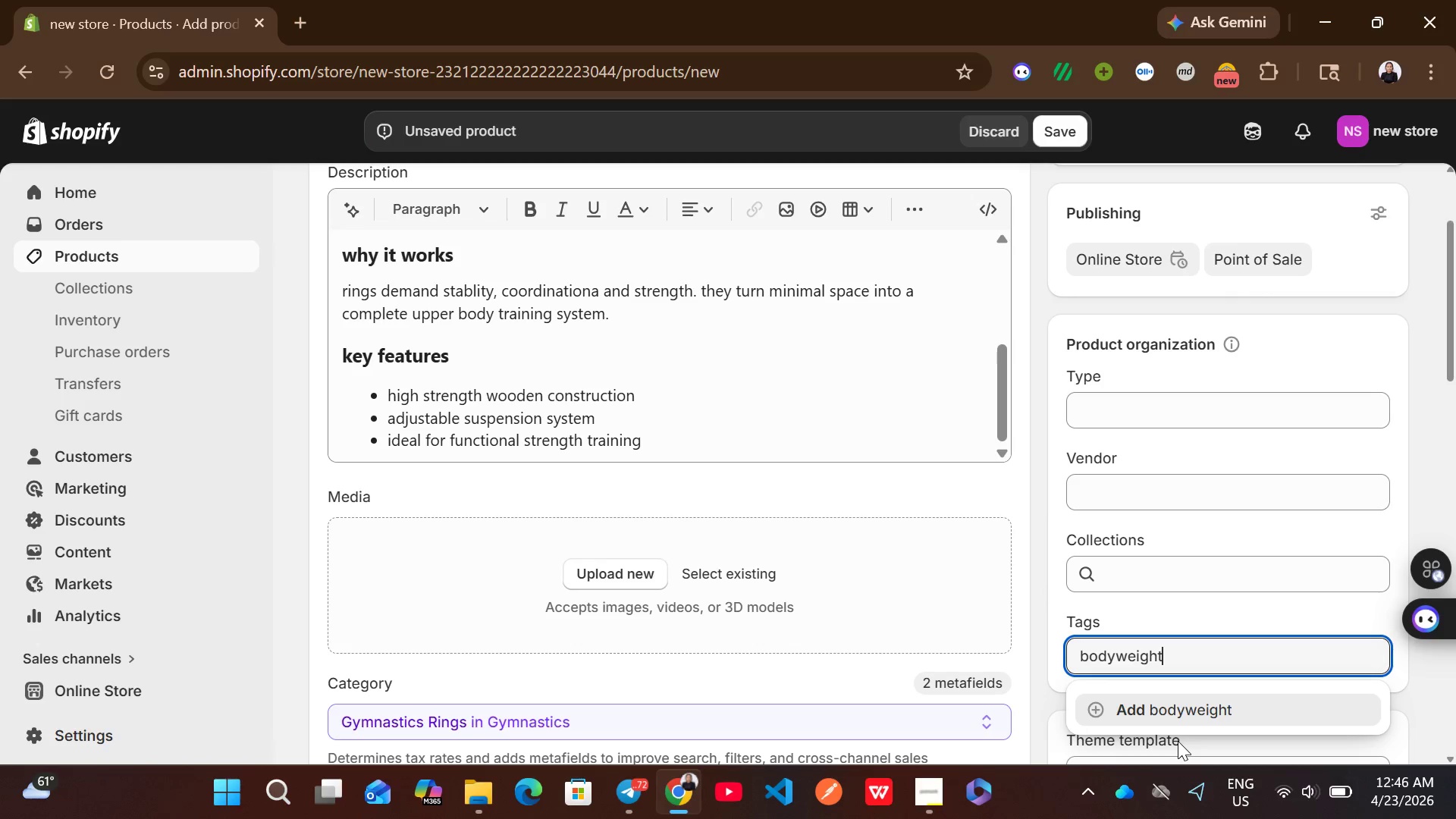 
left_click([1198, 711])
 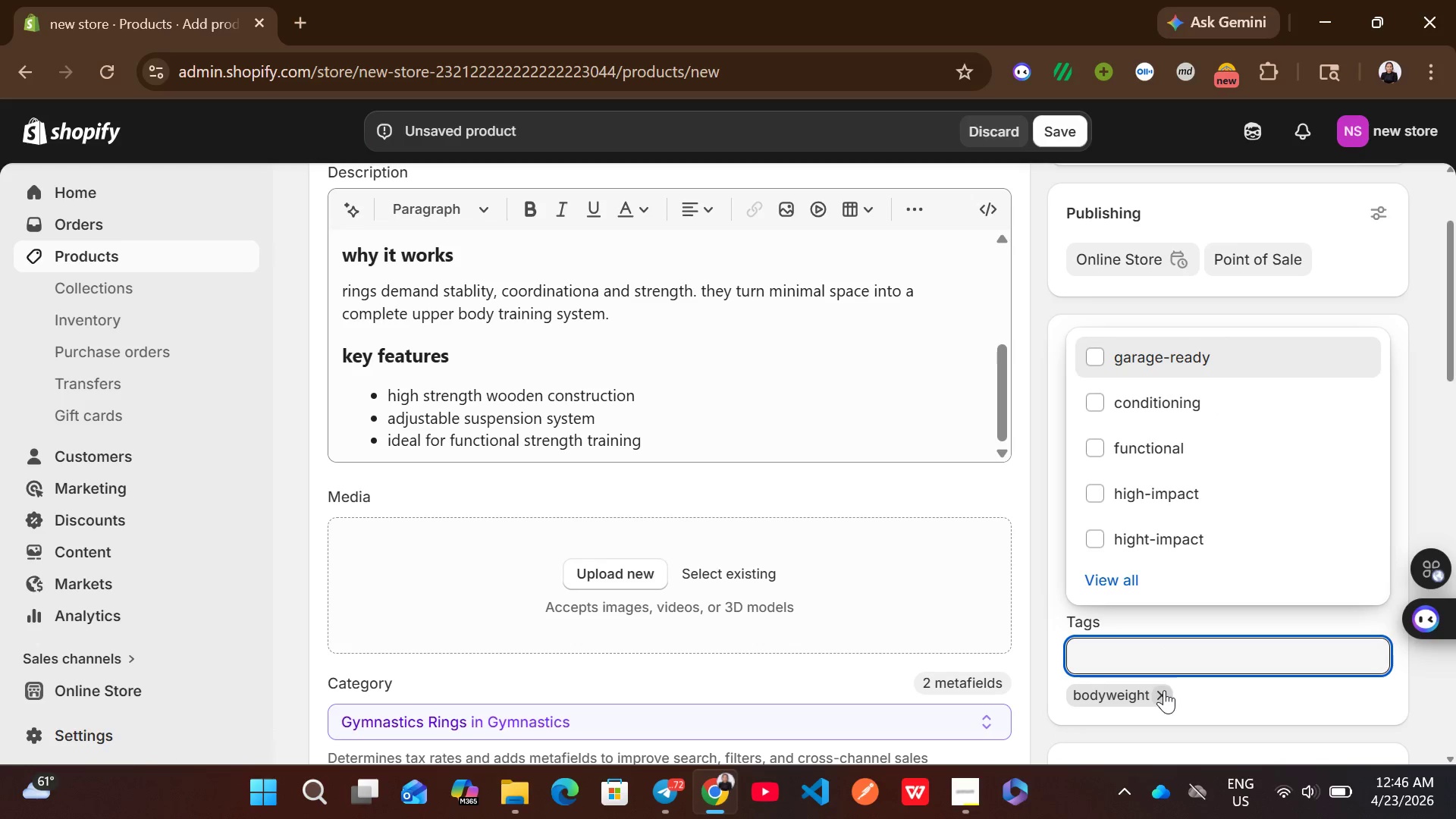 
type(space-sever)
 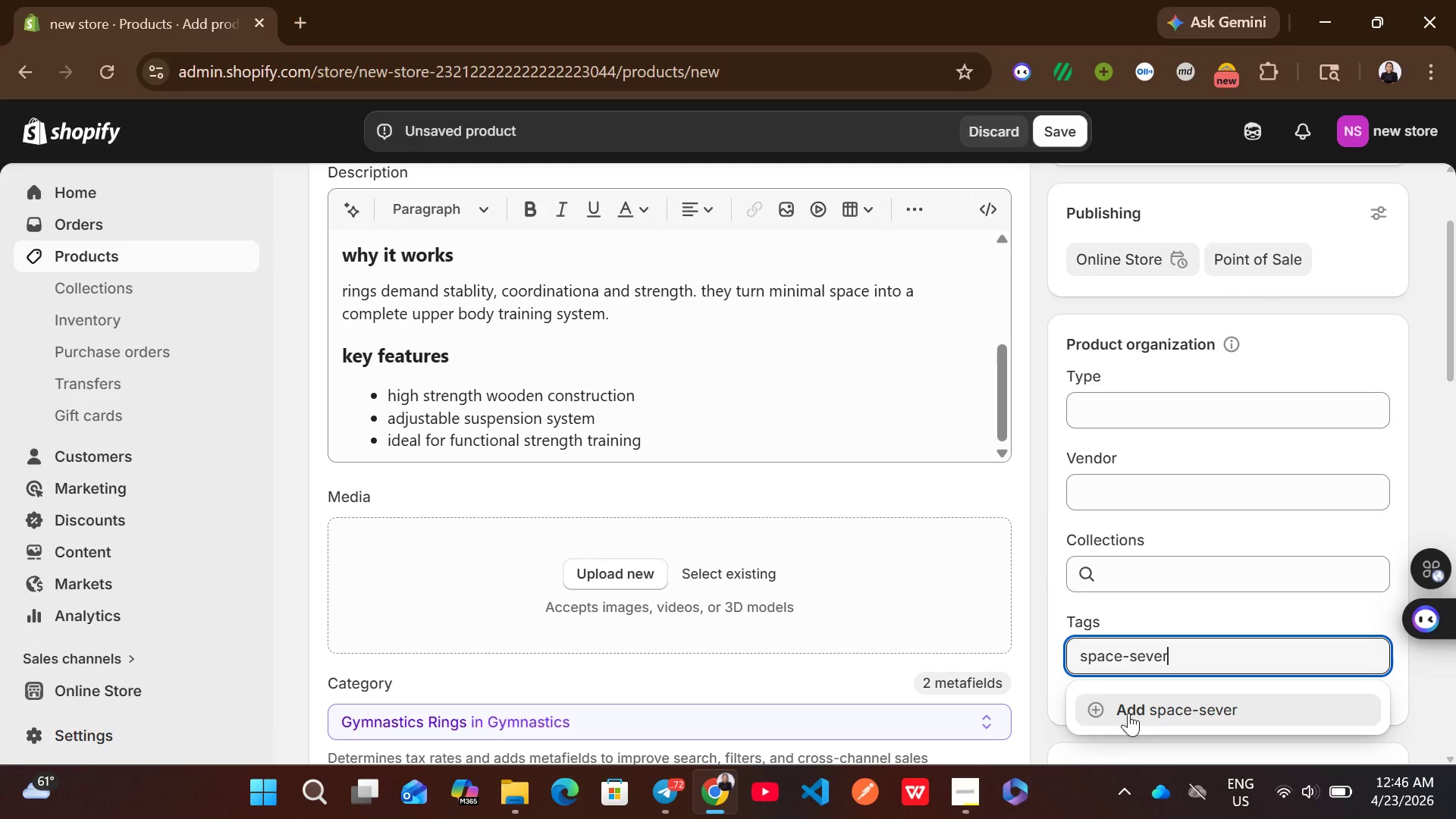 
left_click([1146, 710])
 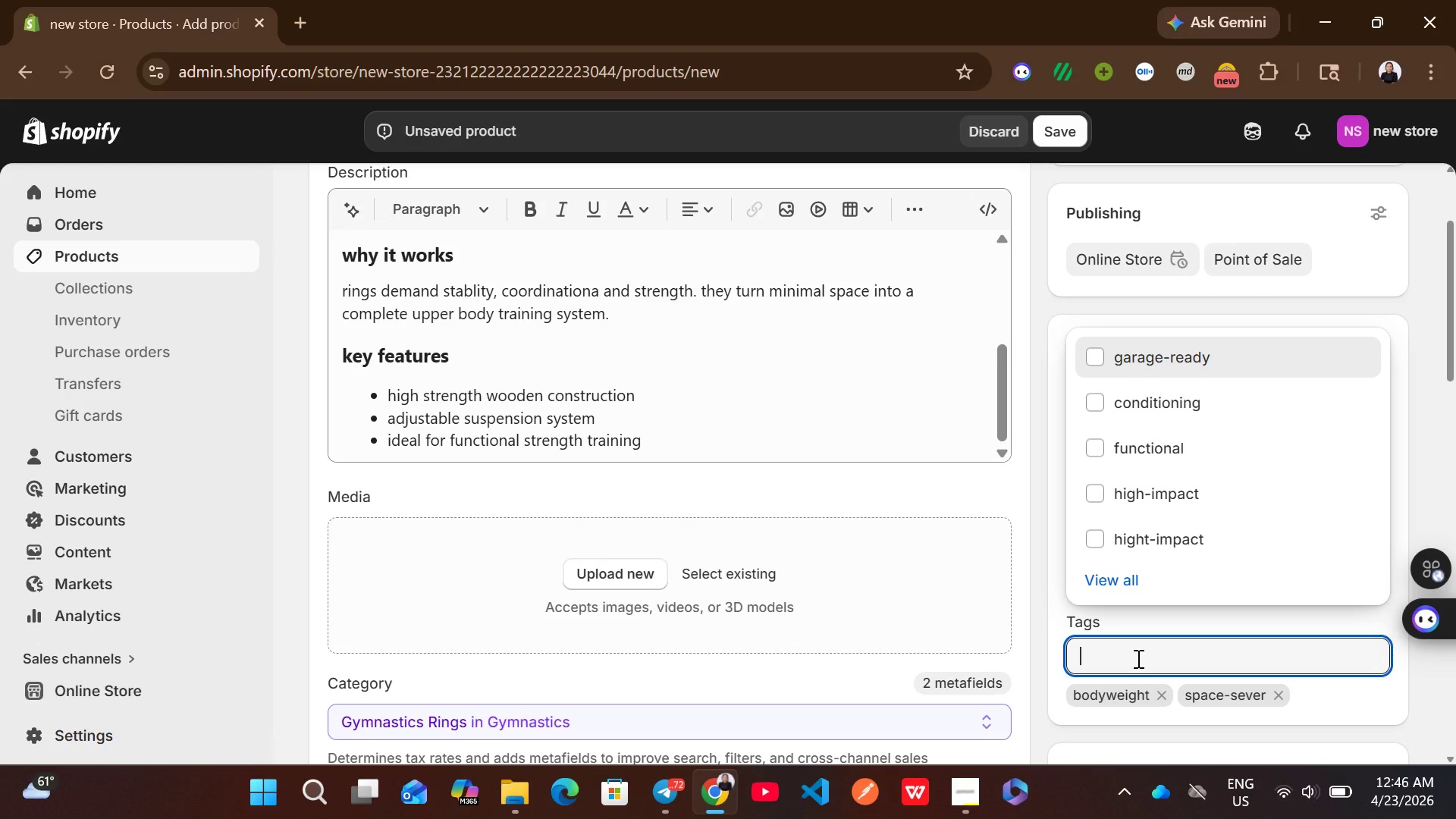 
wait(5.09)
 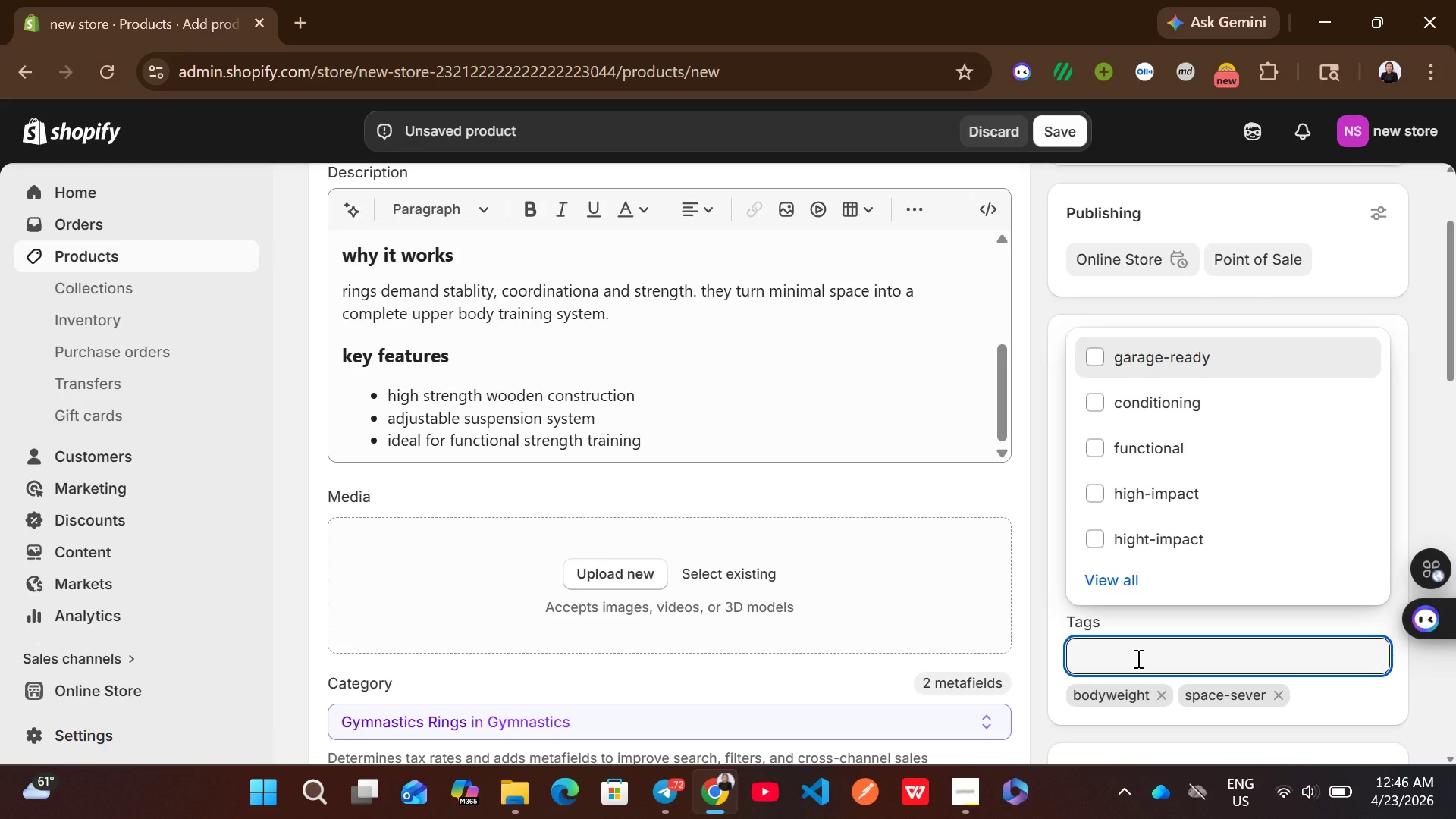 
type(functional)
 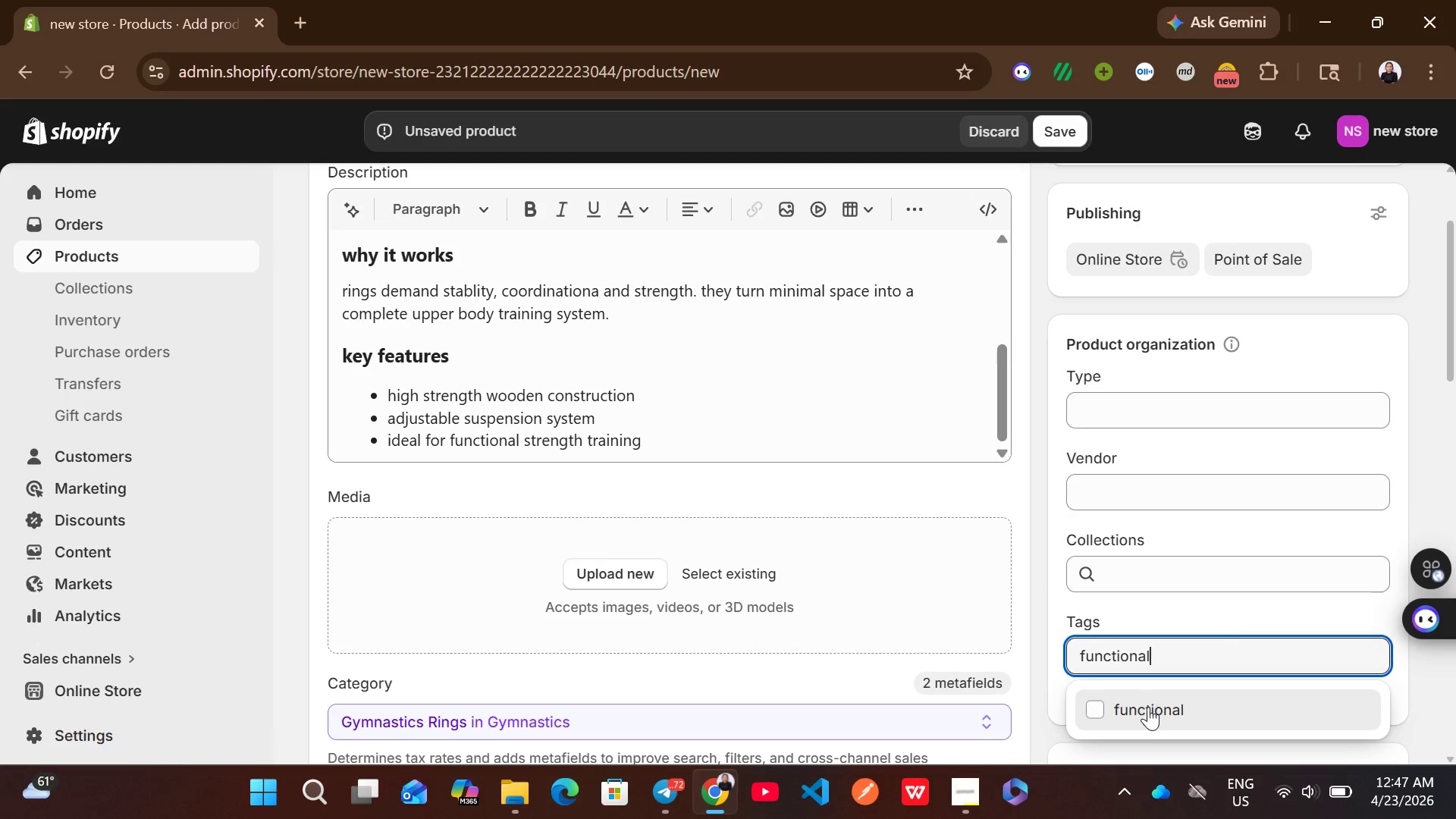 
left_click([1147, 710])
 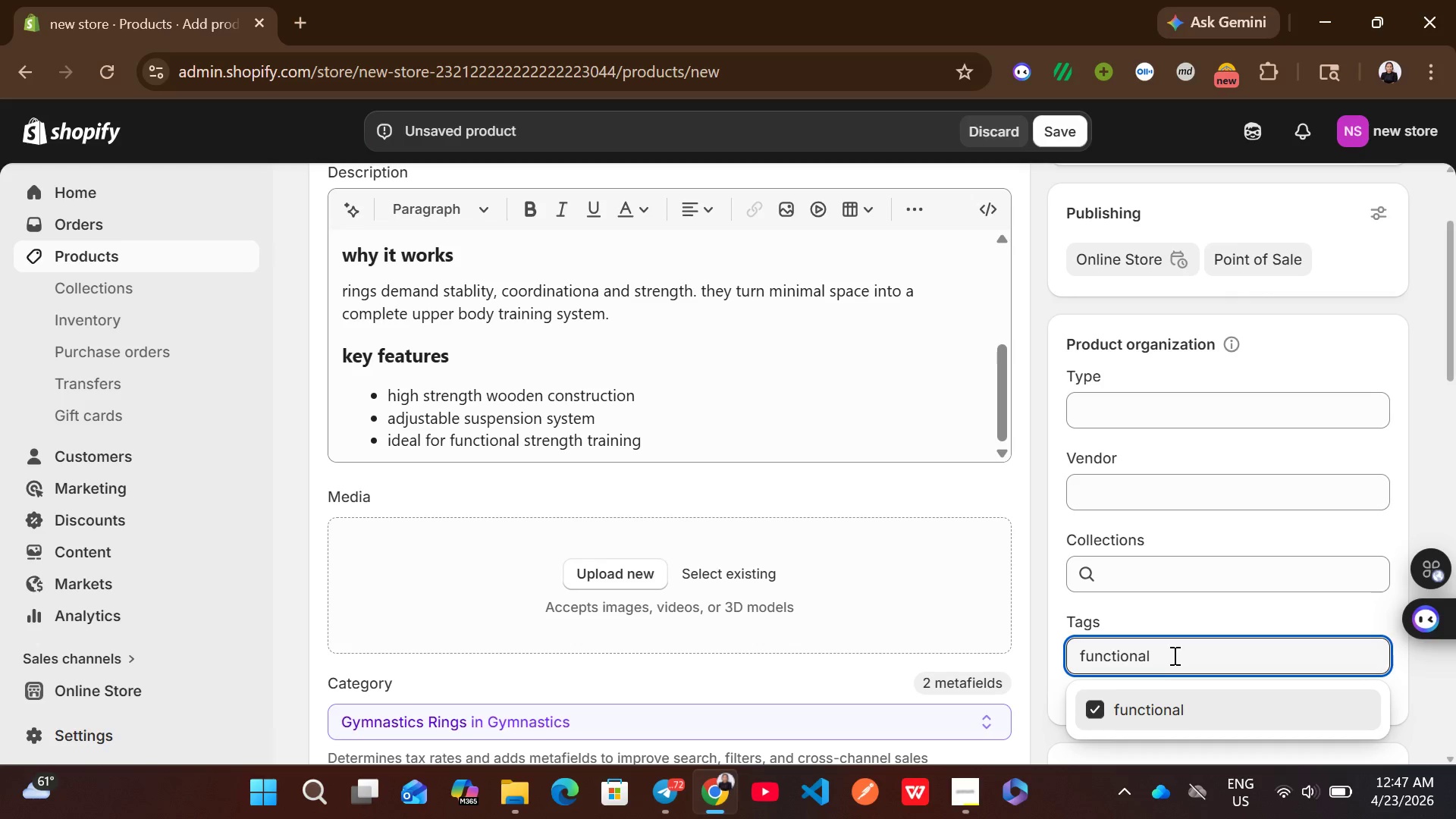 
left_click([1173, 655])
 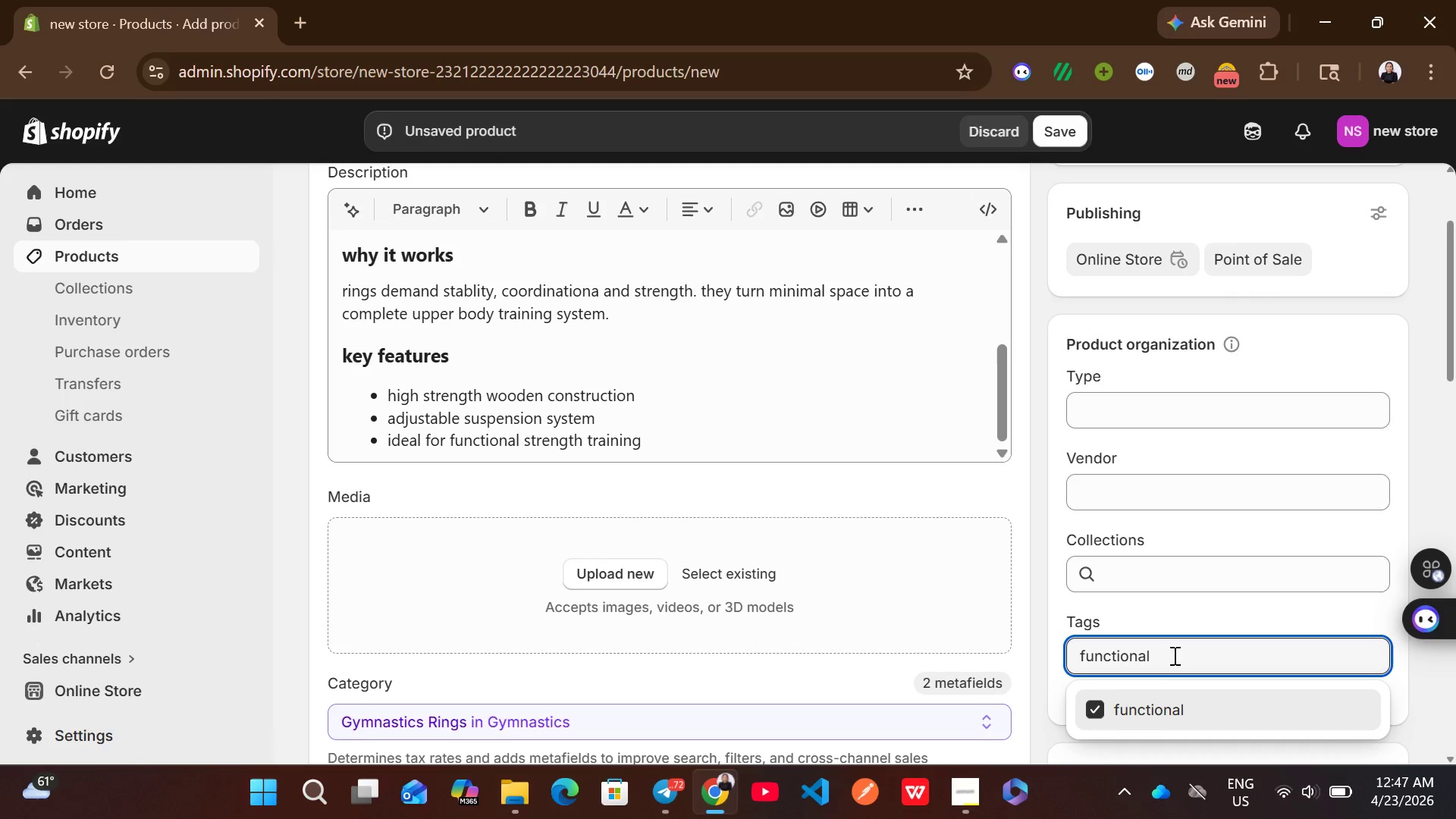 
key(Control+A)
 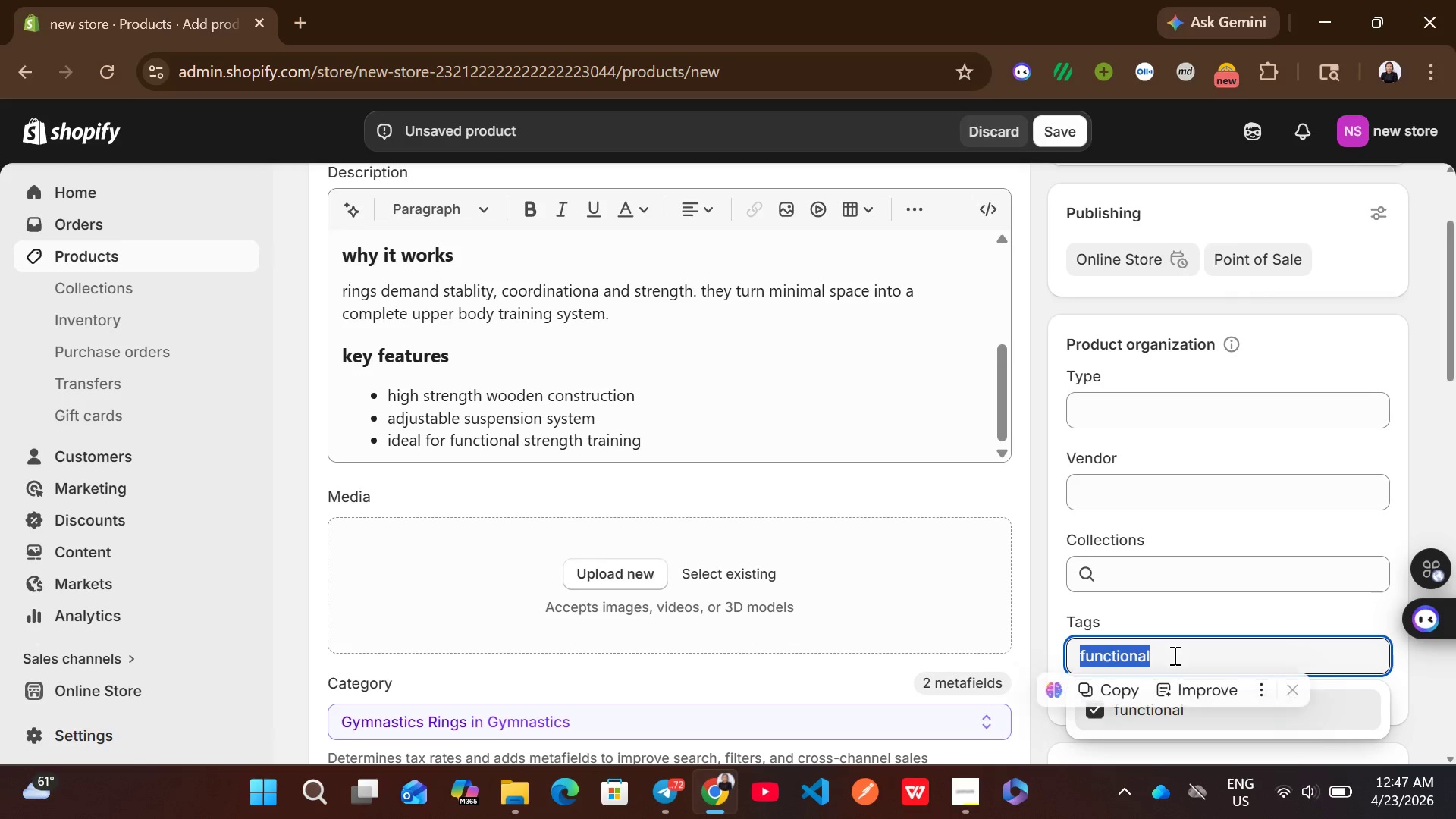 
key(Backspace)
 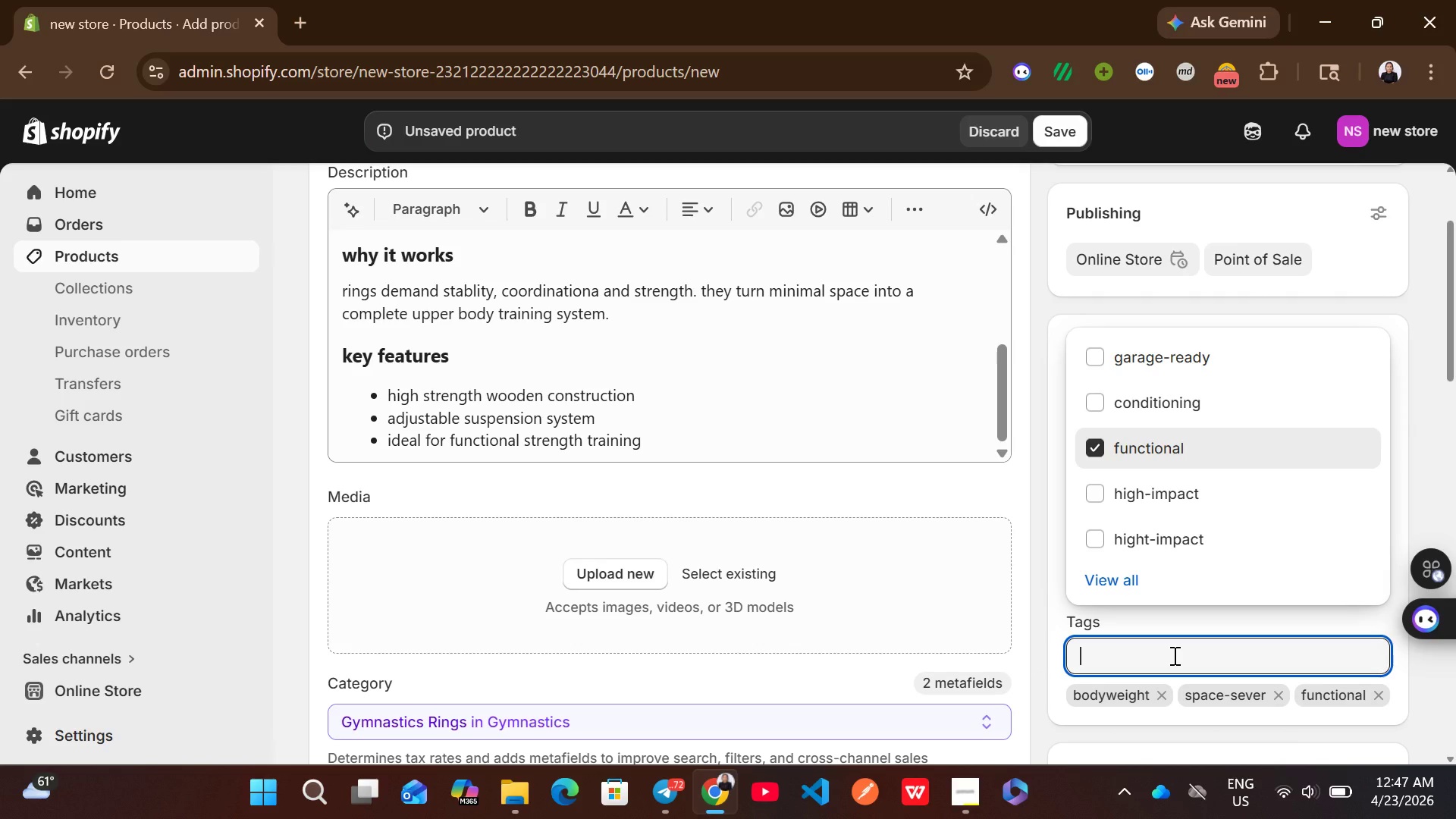 
type(ga)
 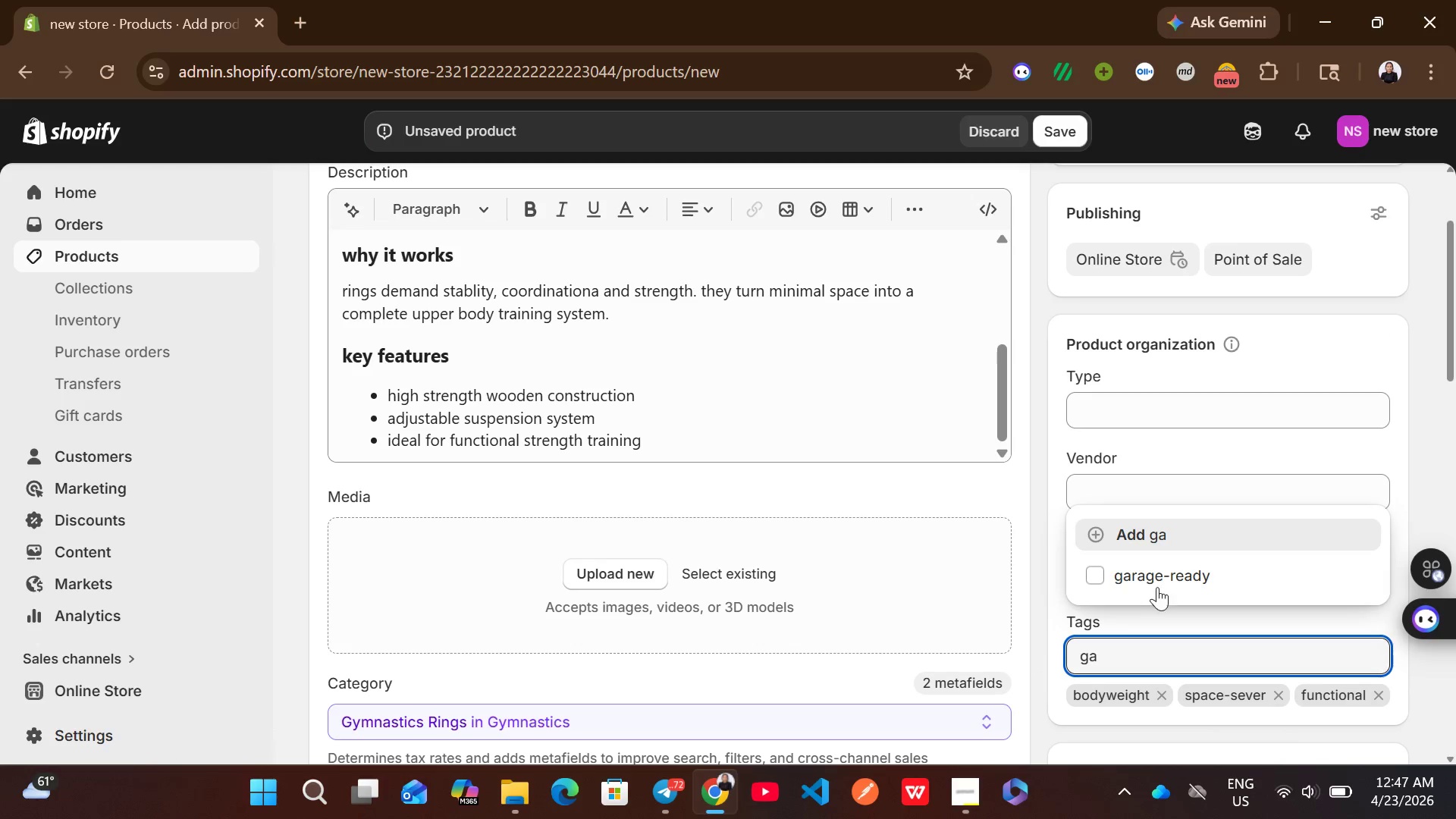 
left_click([1167, 587])
 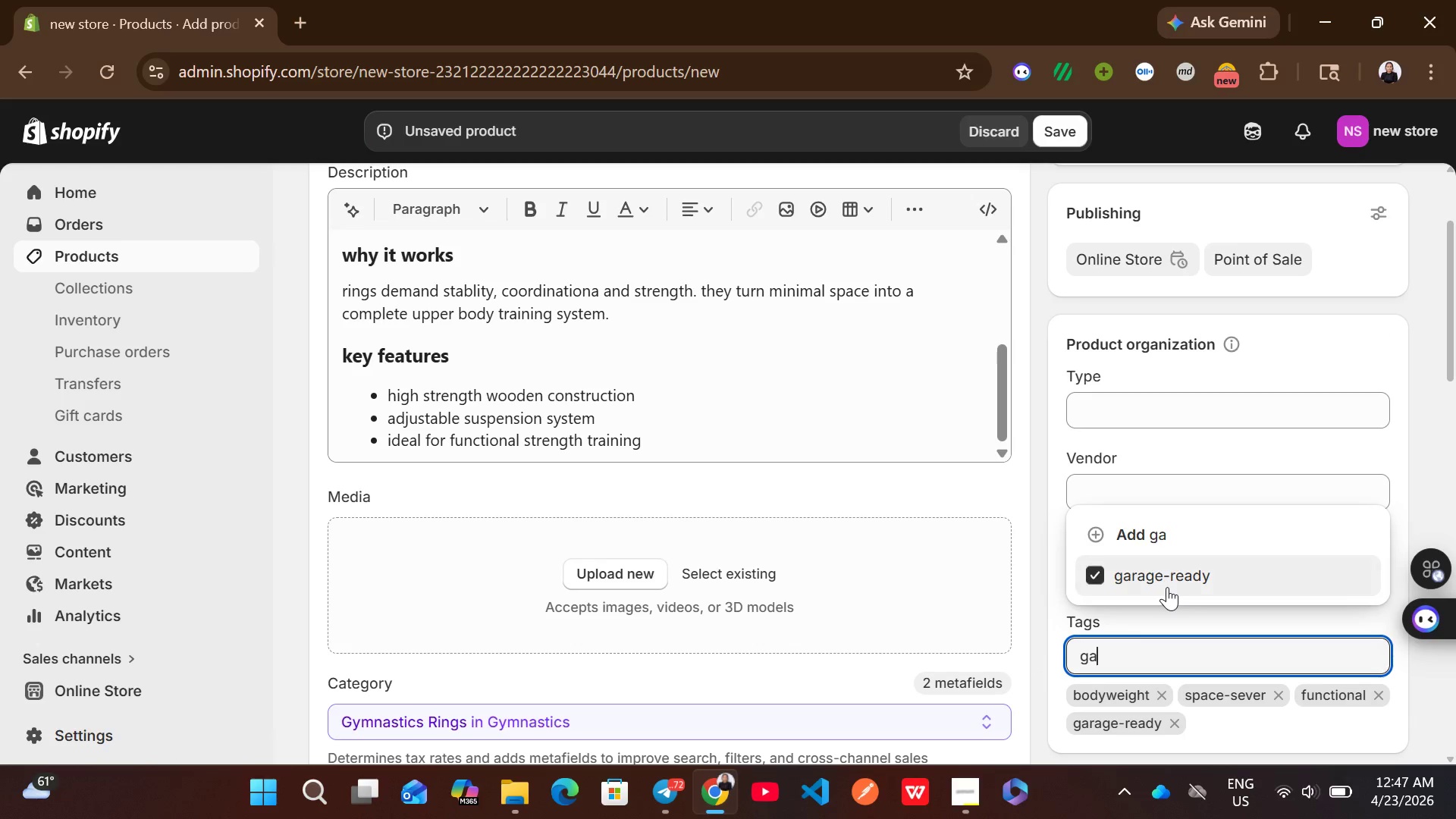 
left_click([1167, 587])
 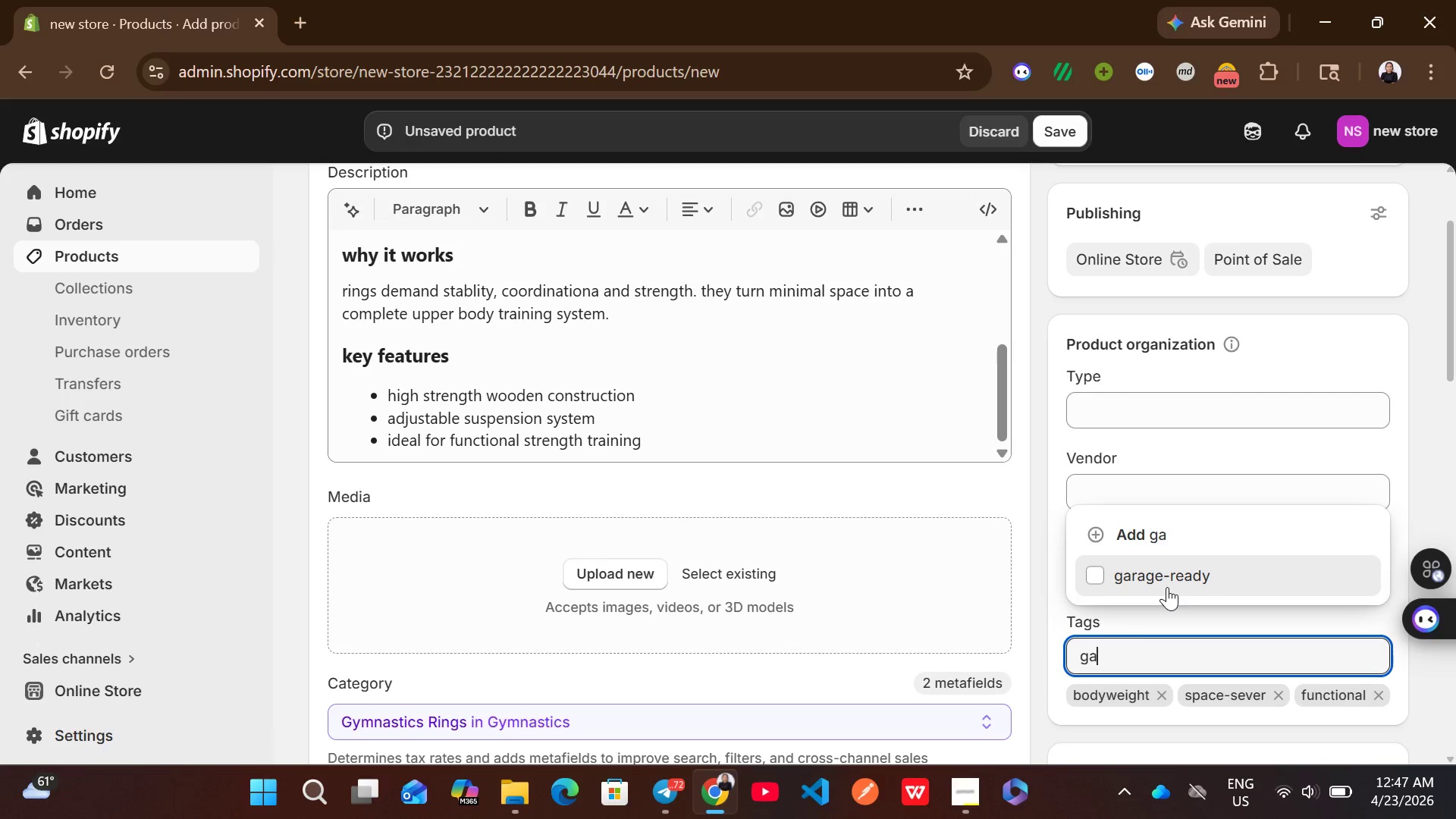 
left_click([1167, 587])
 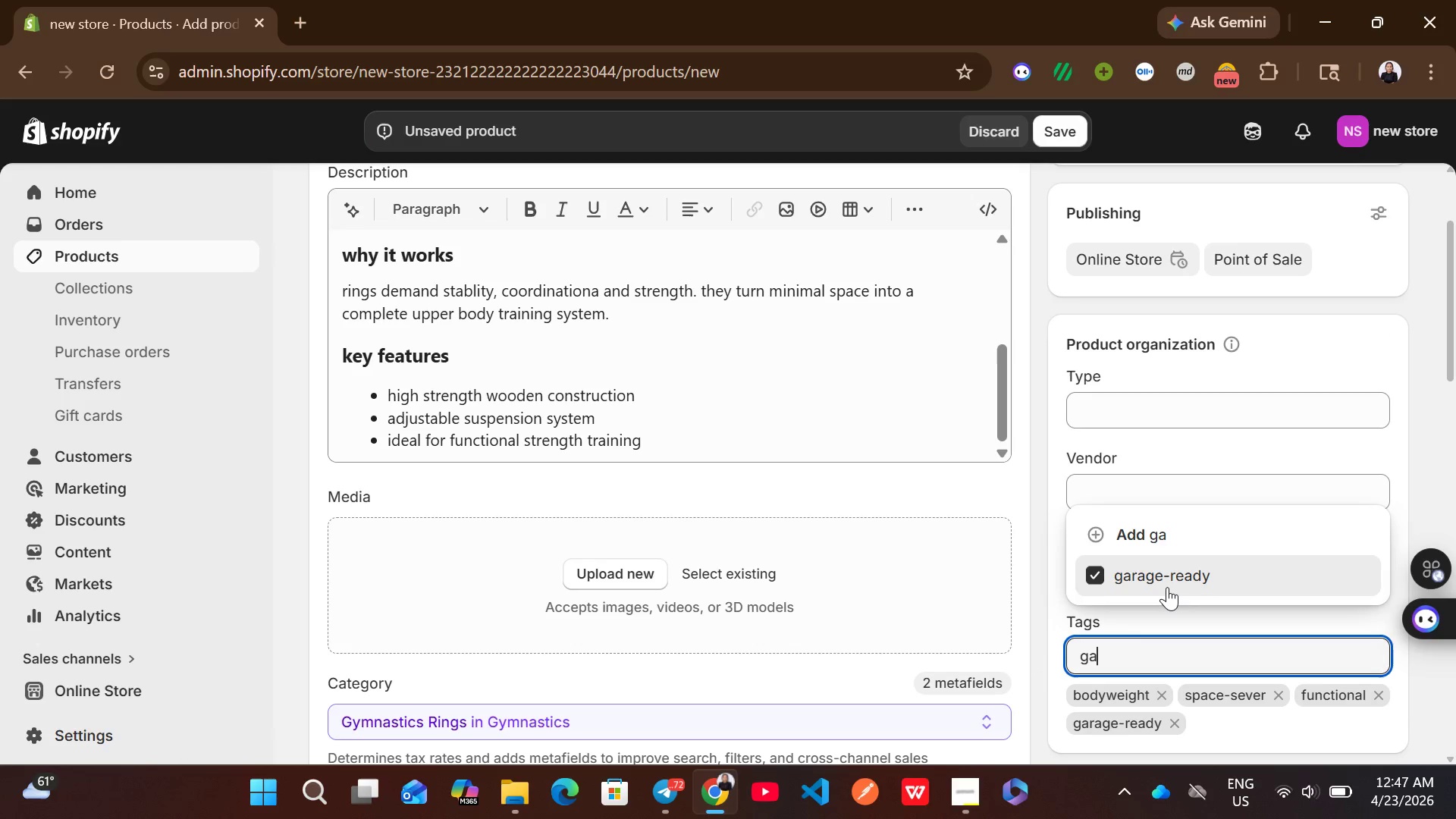 
key(Control+A)
 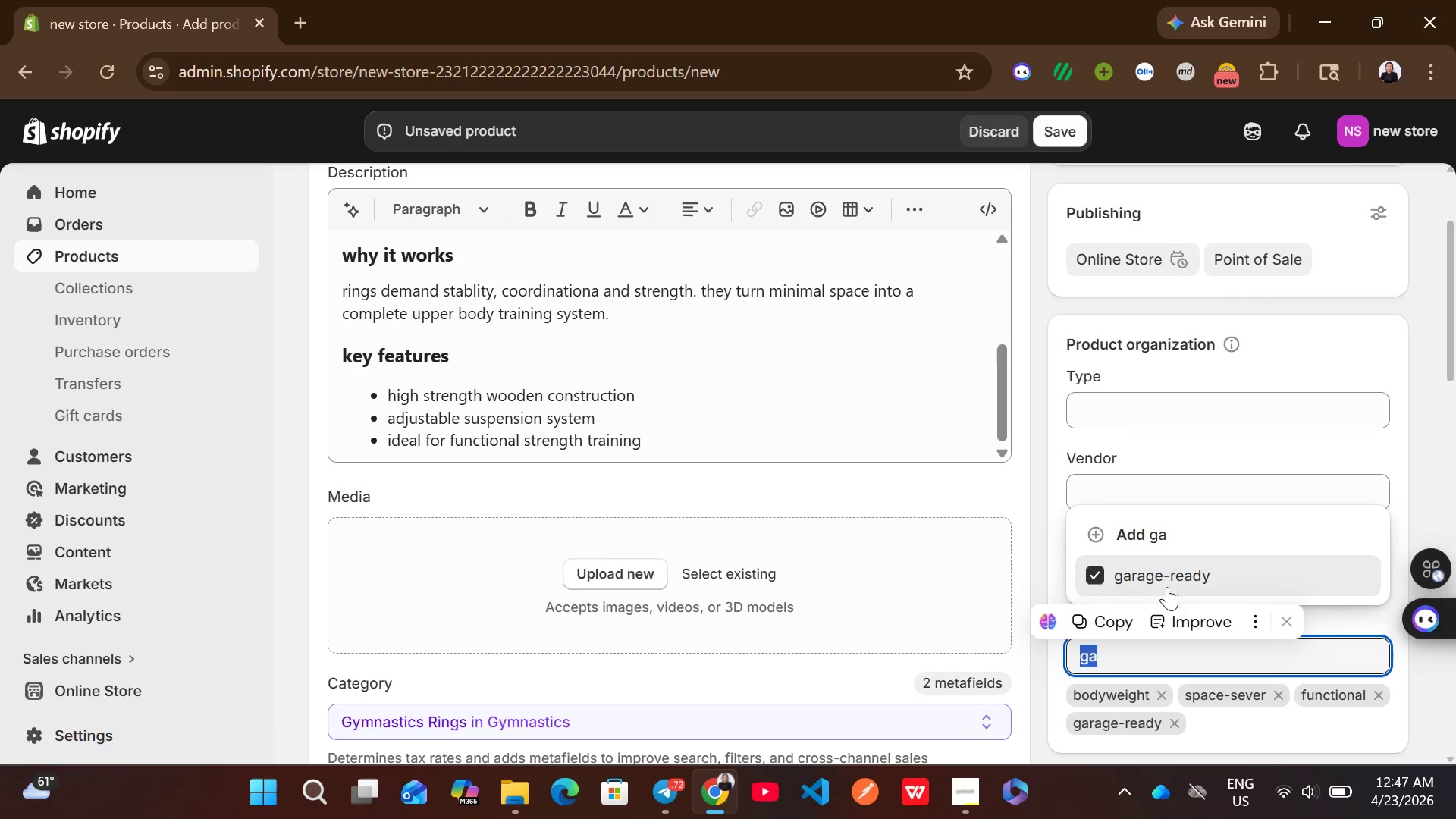 
key(Backspace)
 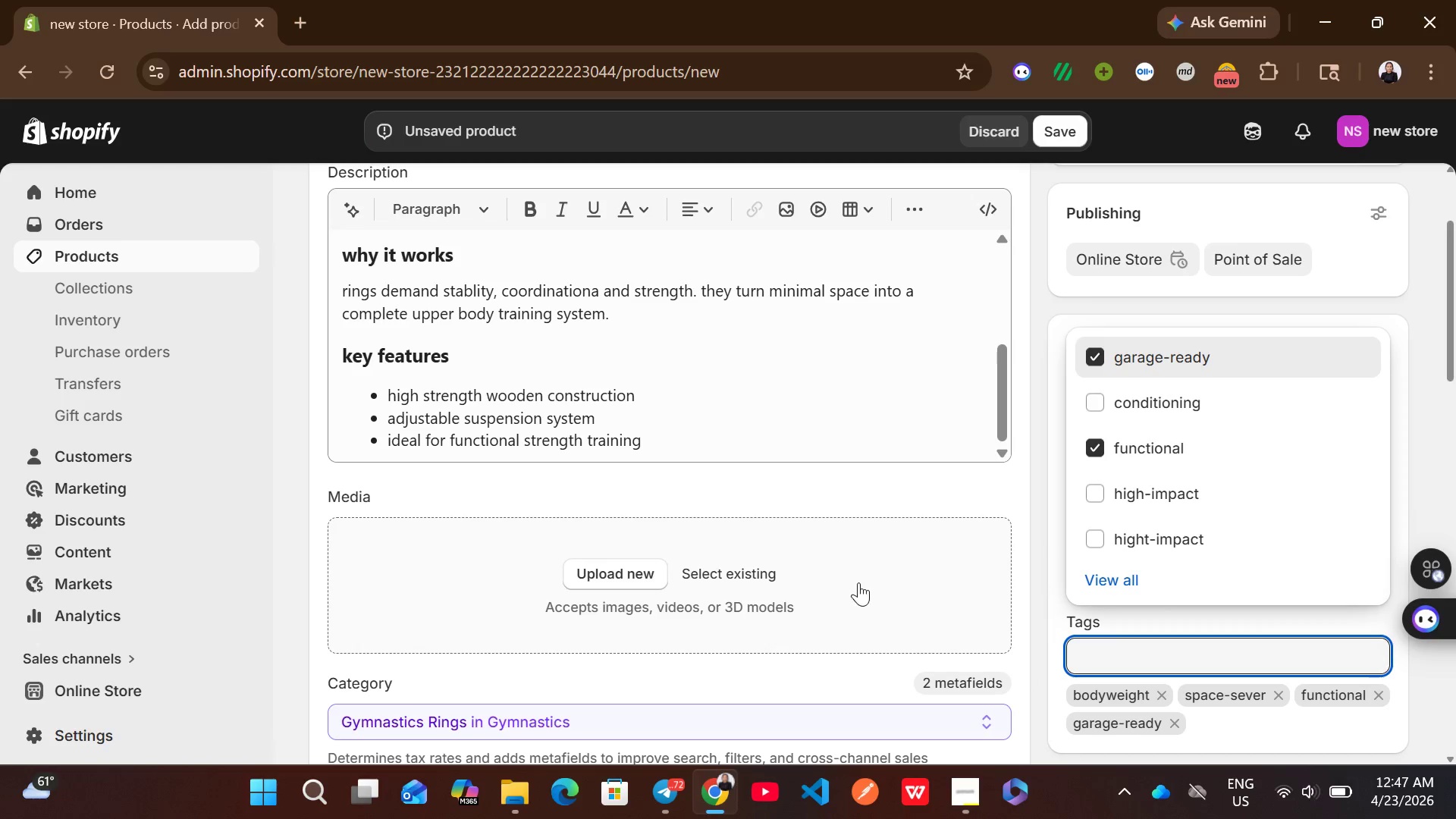 
left_click([620, 574])
 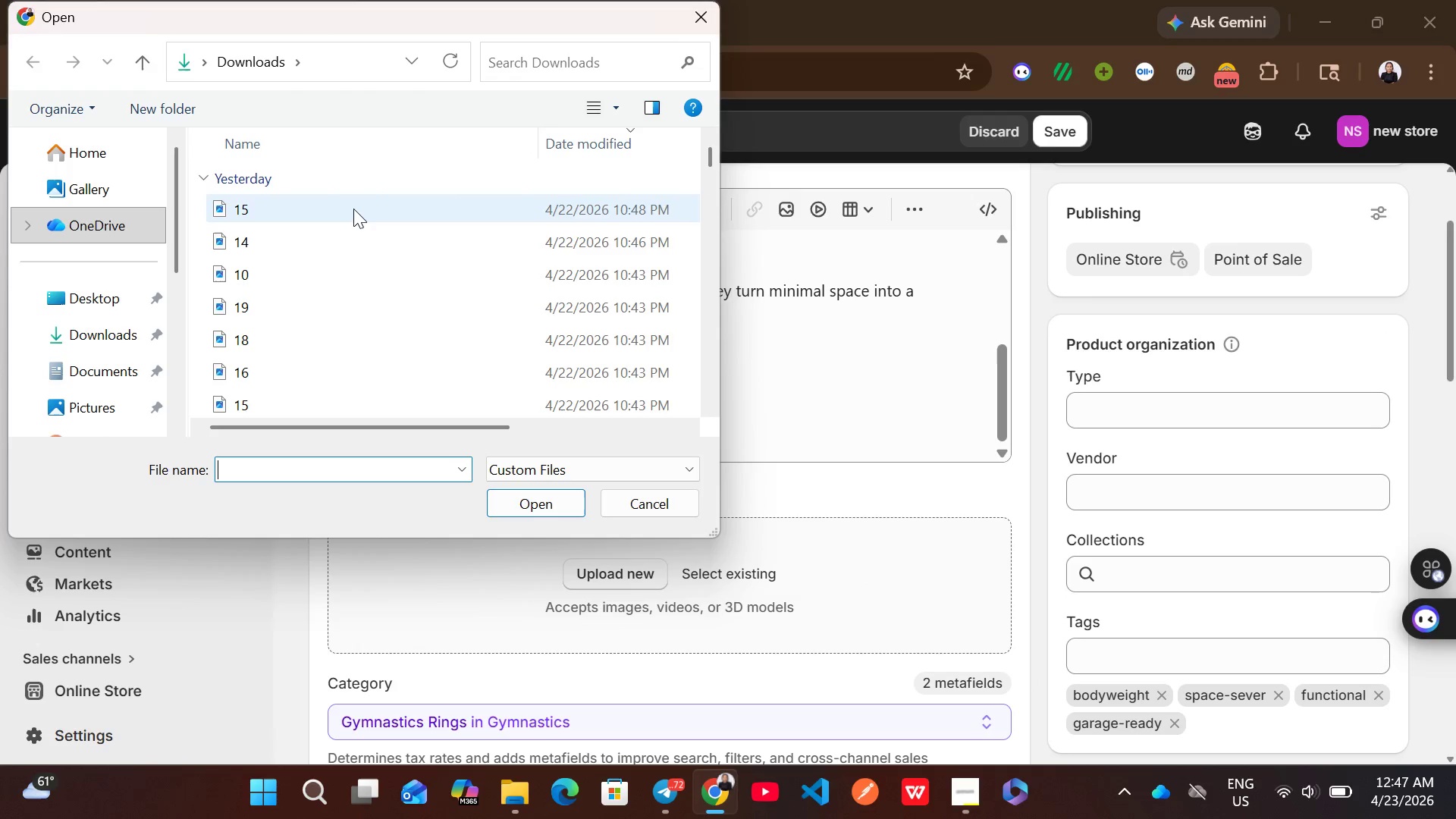 
scroll: coordinate [392, 330], scroll_direction: down, amount: 2.0
 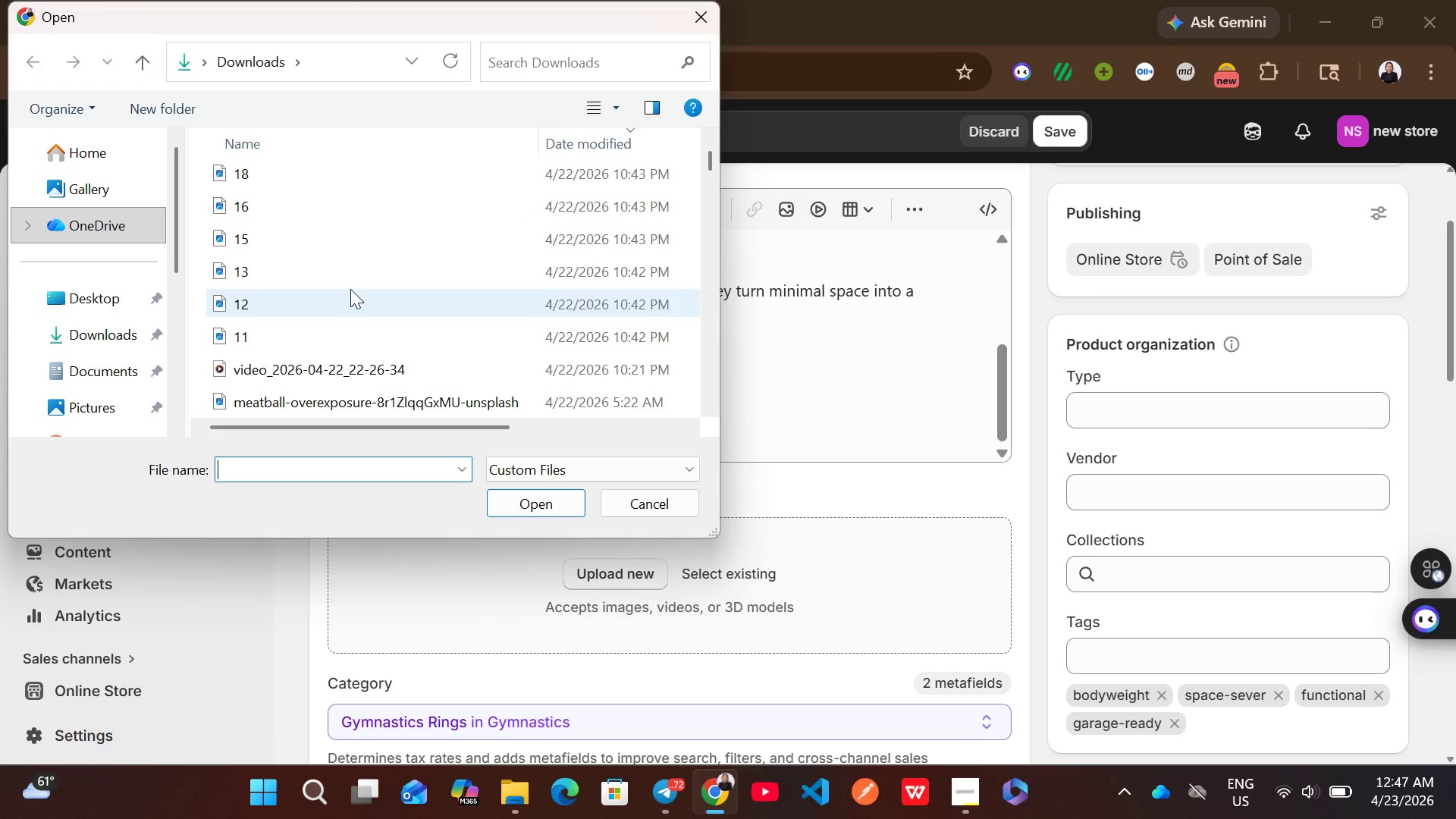 
scroll: coordinate [350, 289], scroll_direction: up, amount: 1.0
 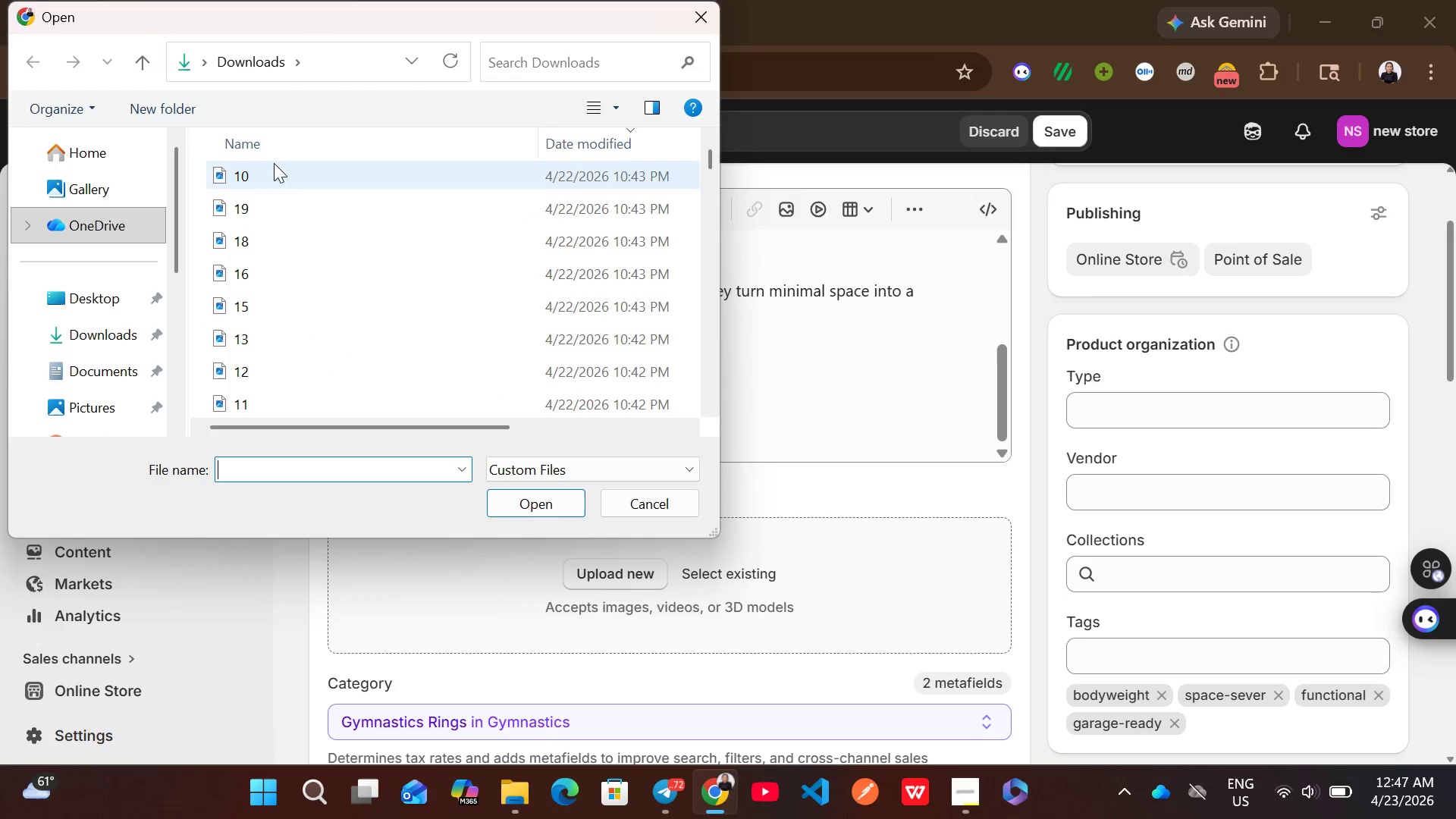 
left_click([274, 163])
 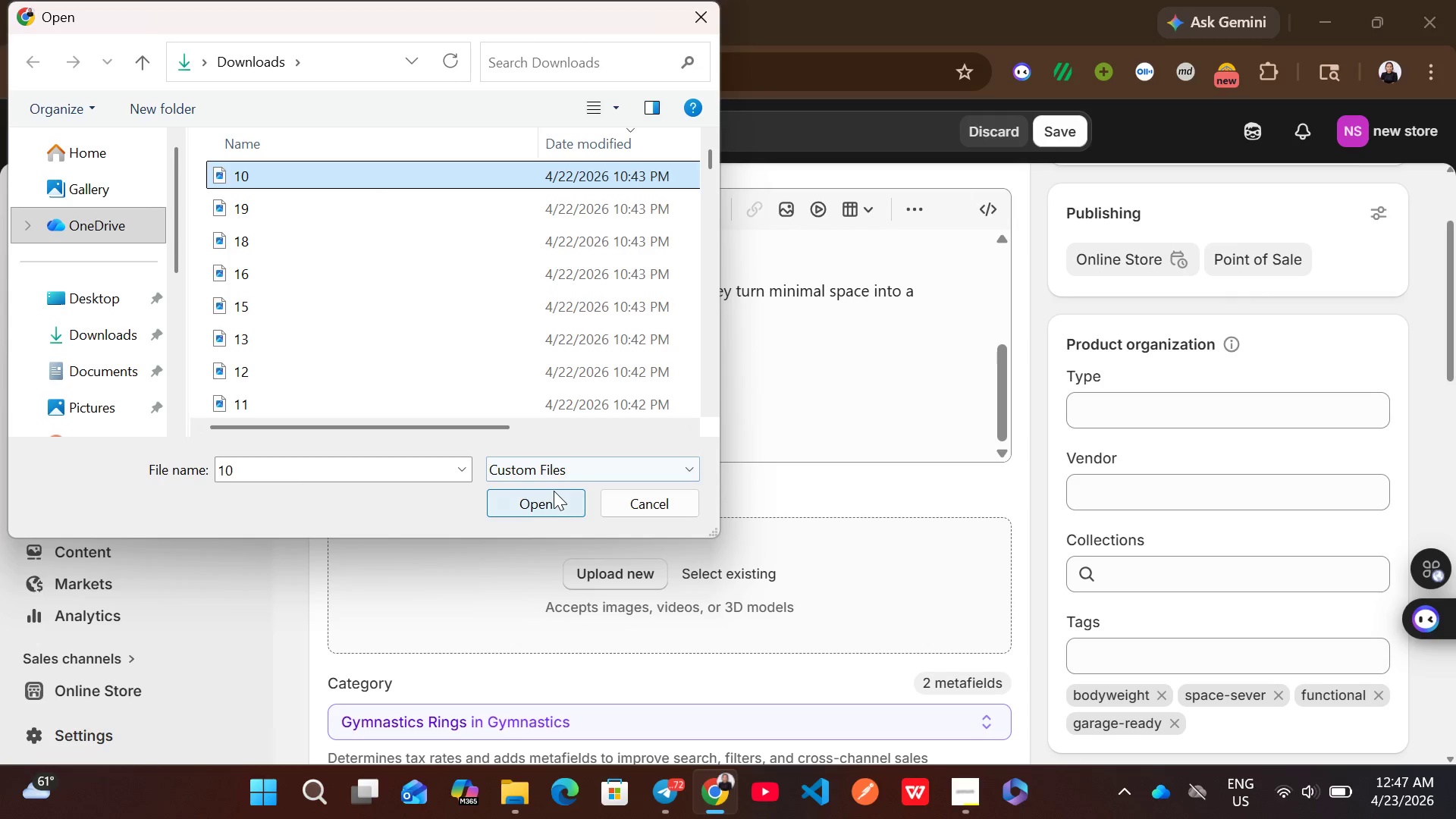 
left_click([550, 498])
 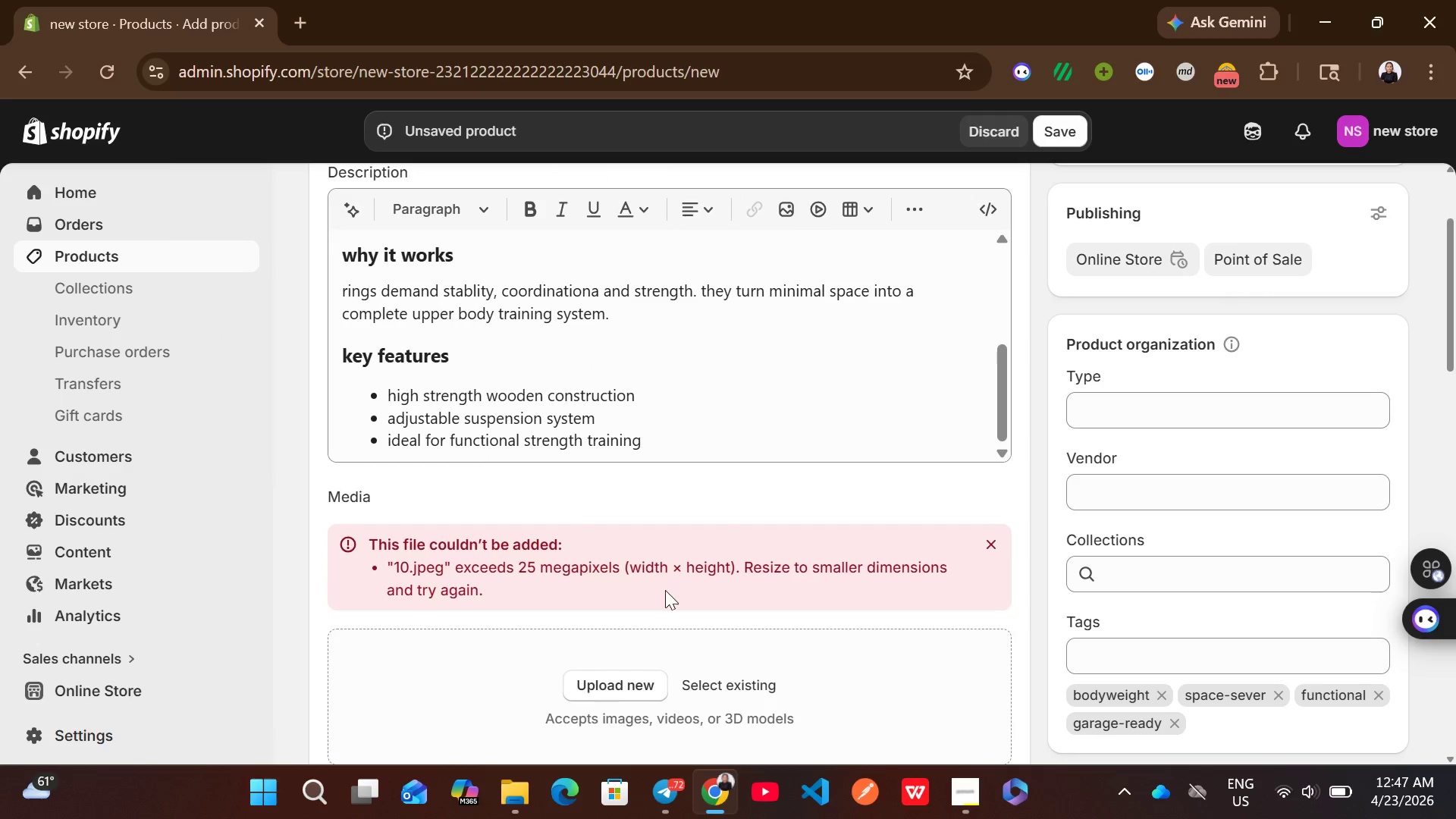 
left_click([654, 688])
 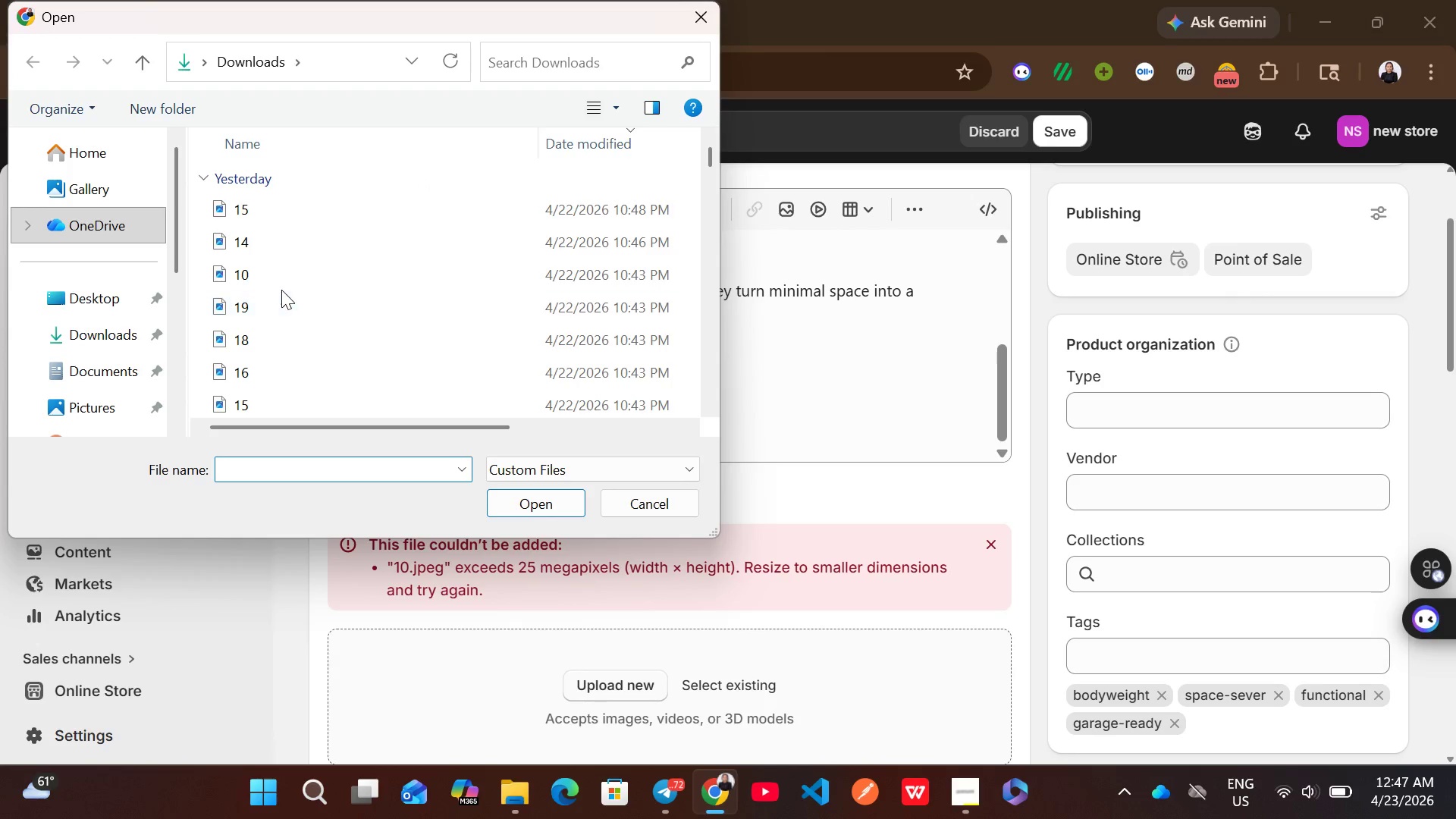 
left_click([273, 297])
 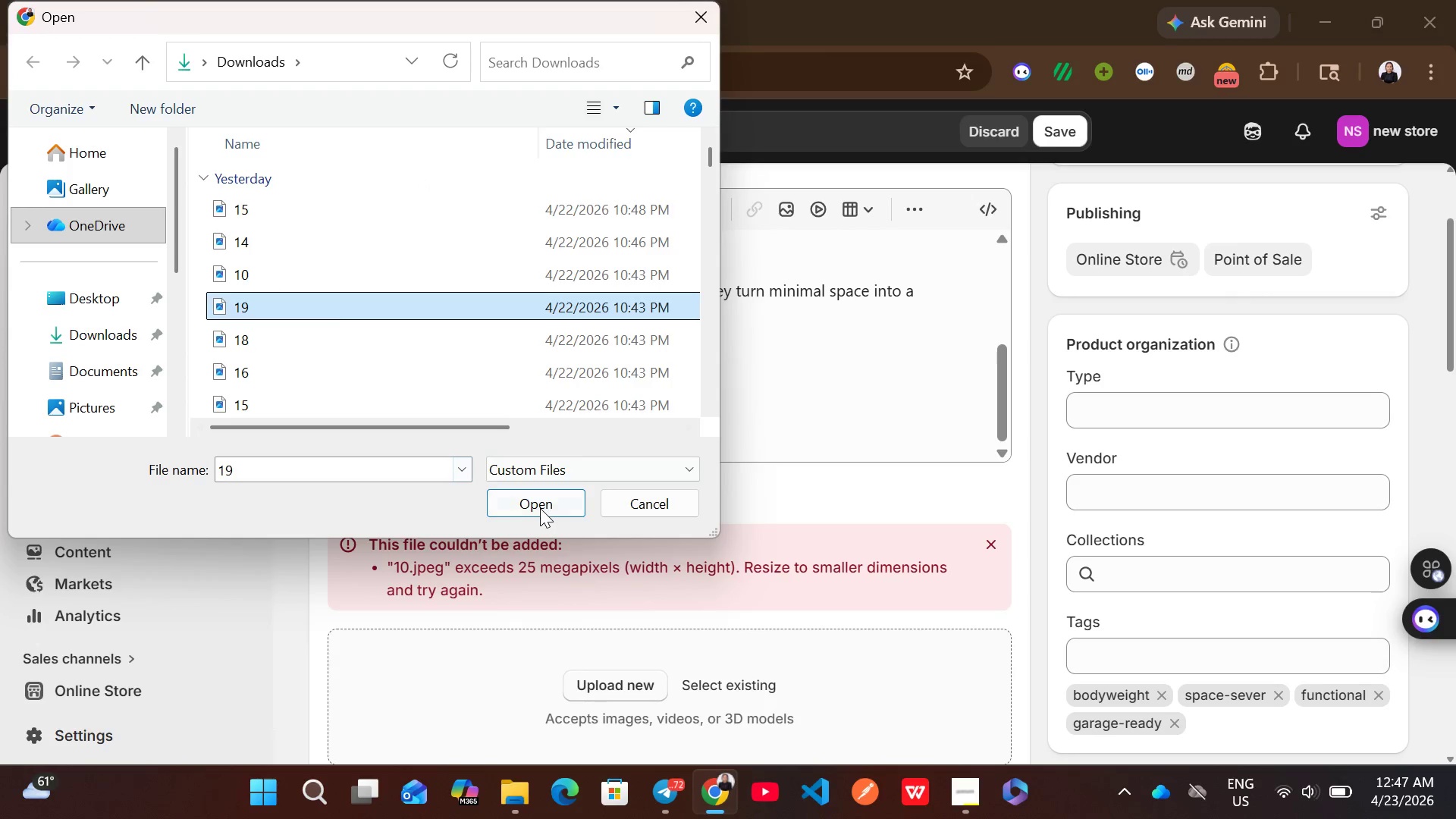 
left_click([540, 508])
 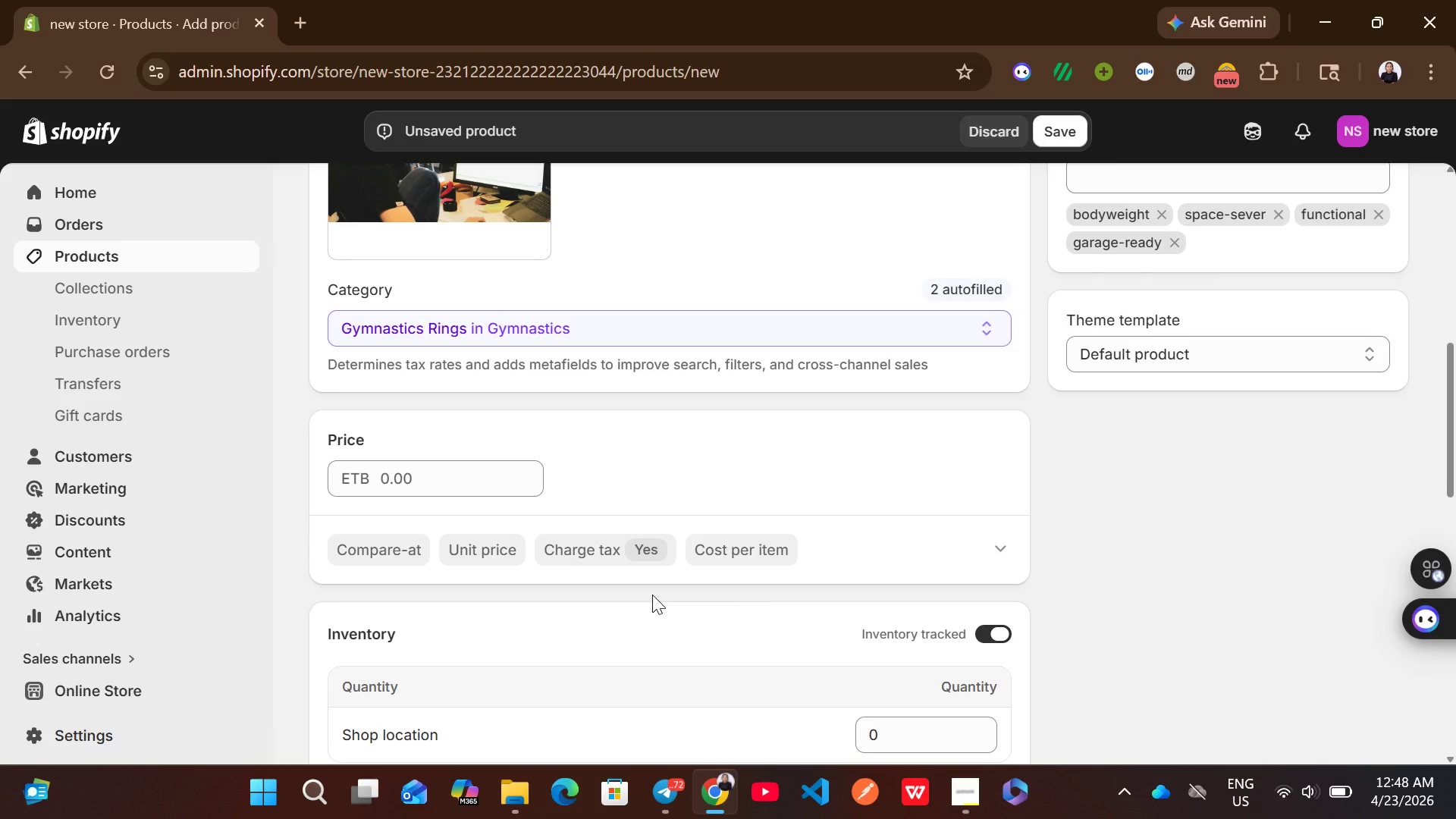 
wait(46.97)
 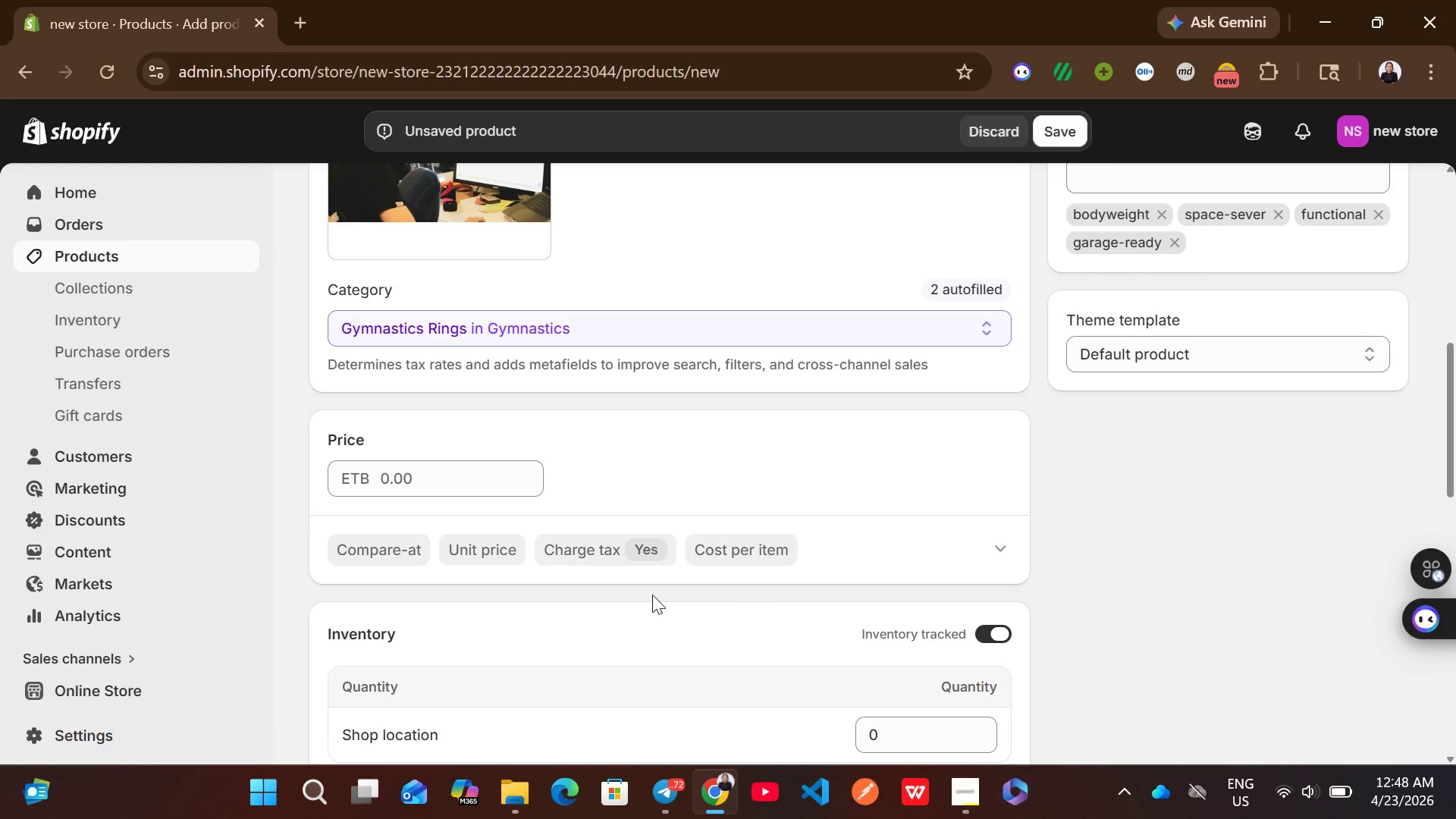 
left_click([346, 312])
 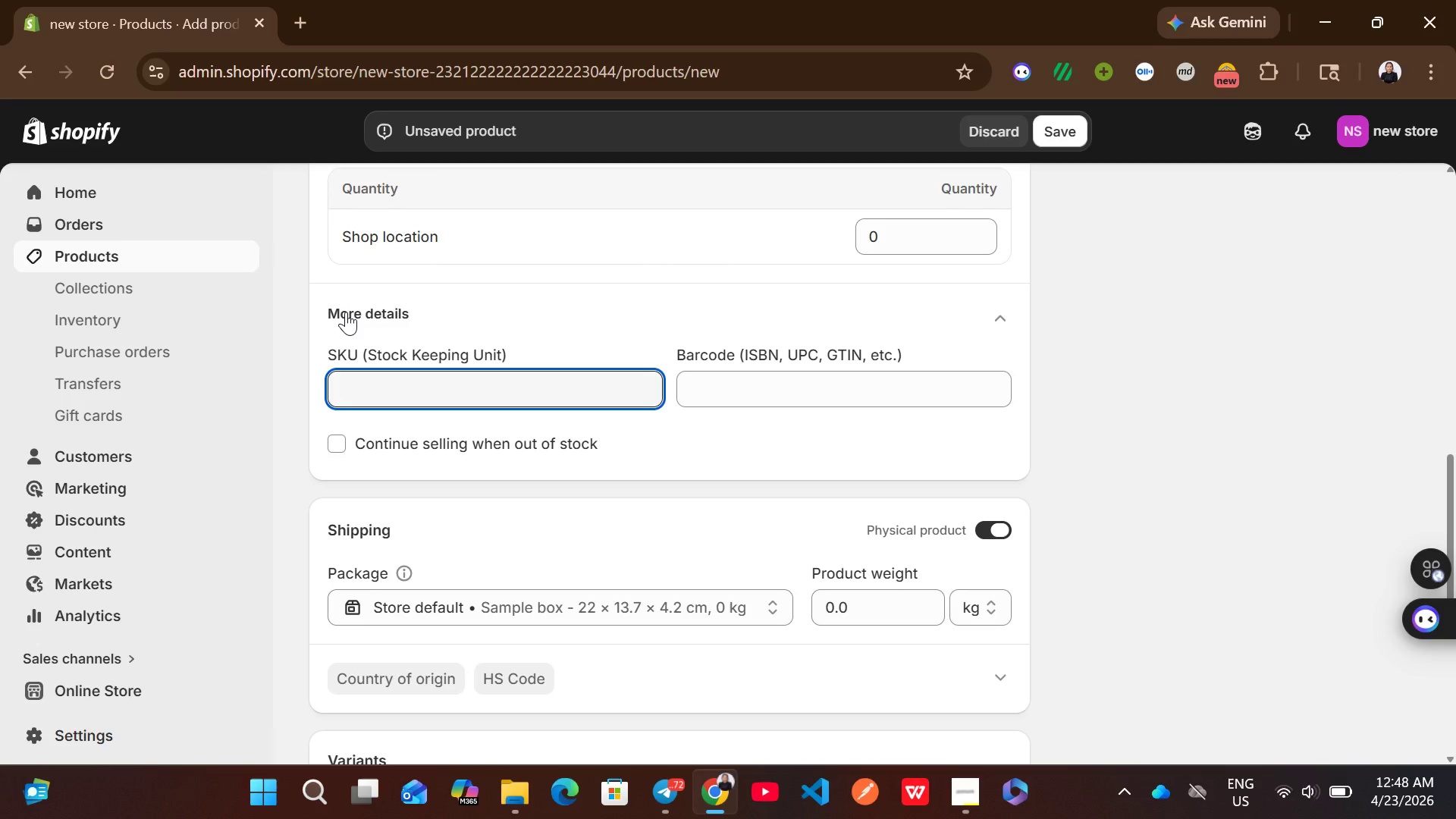 
hold_key(key=ShiftLeft, duration=0.31)
 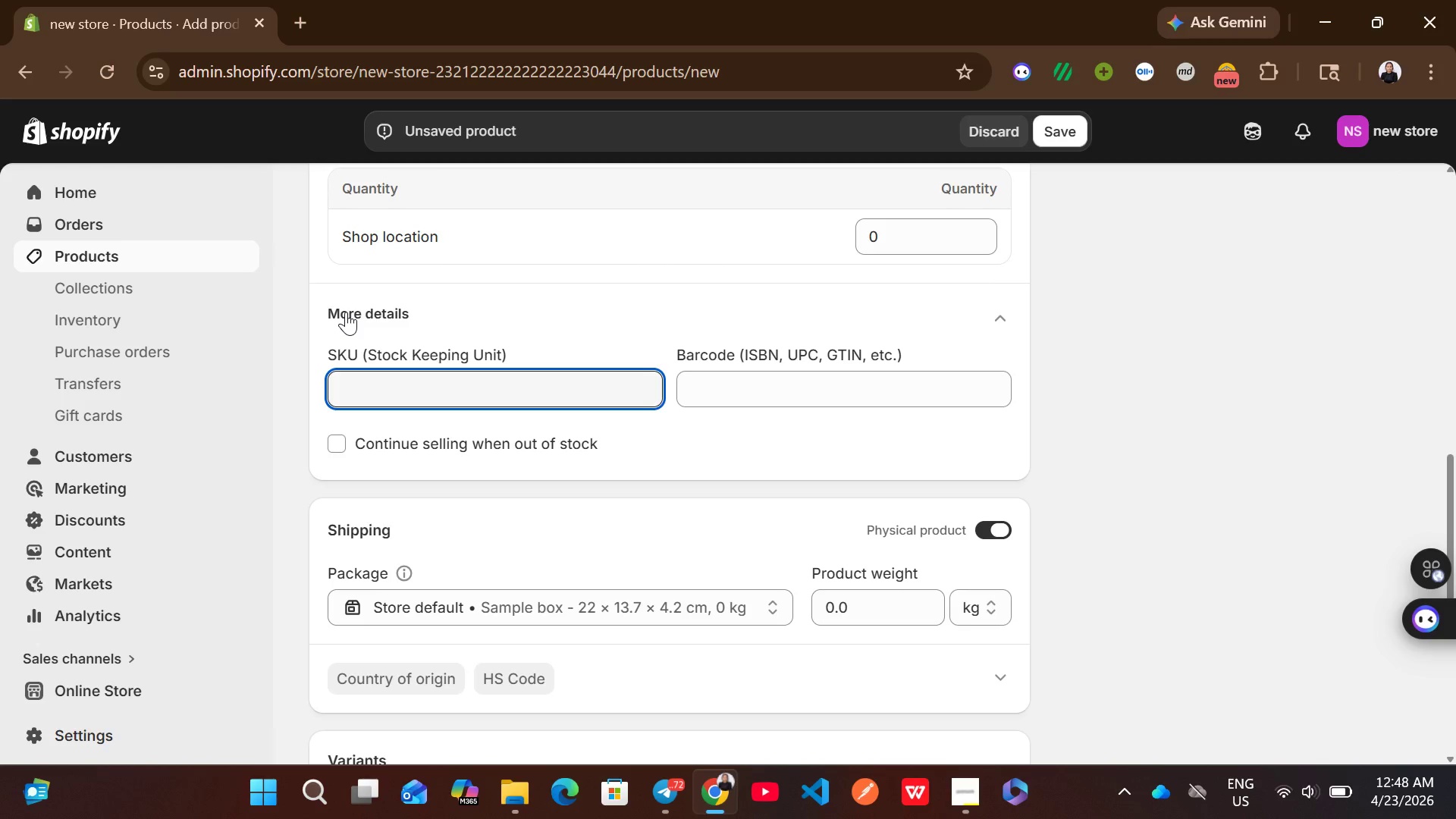 
type(TK-05)
 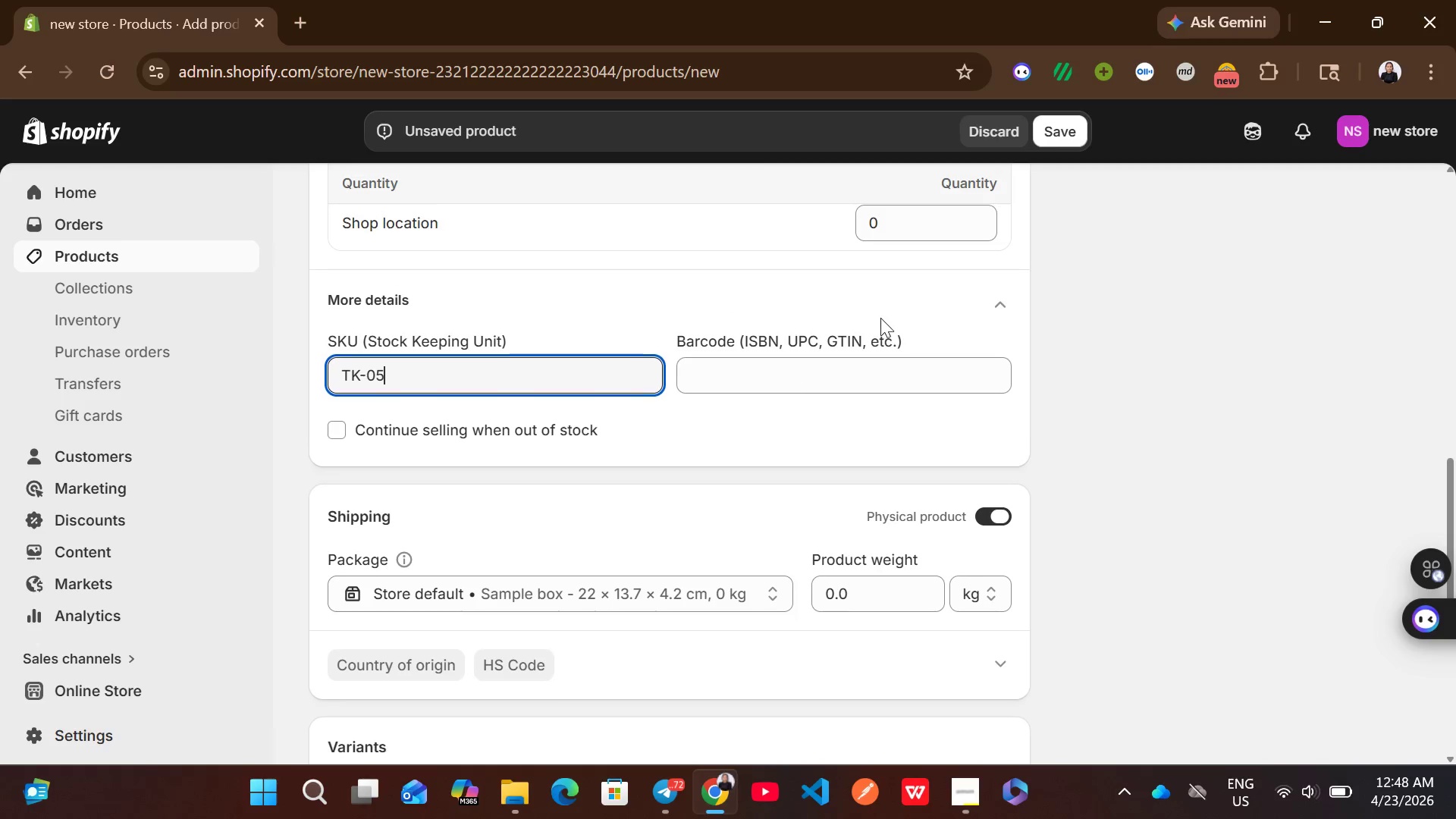 
left_click([888, 315])
 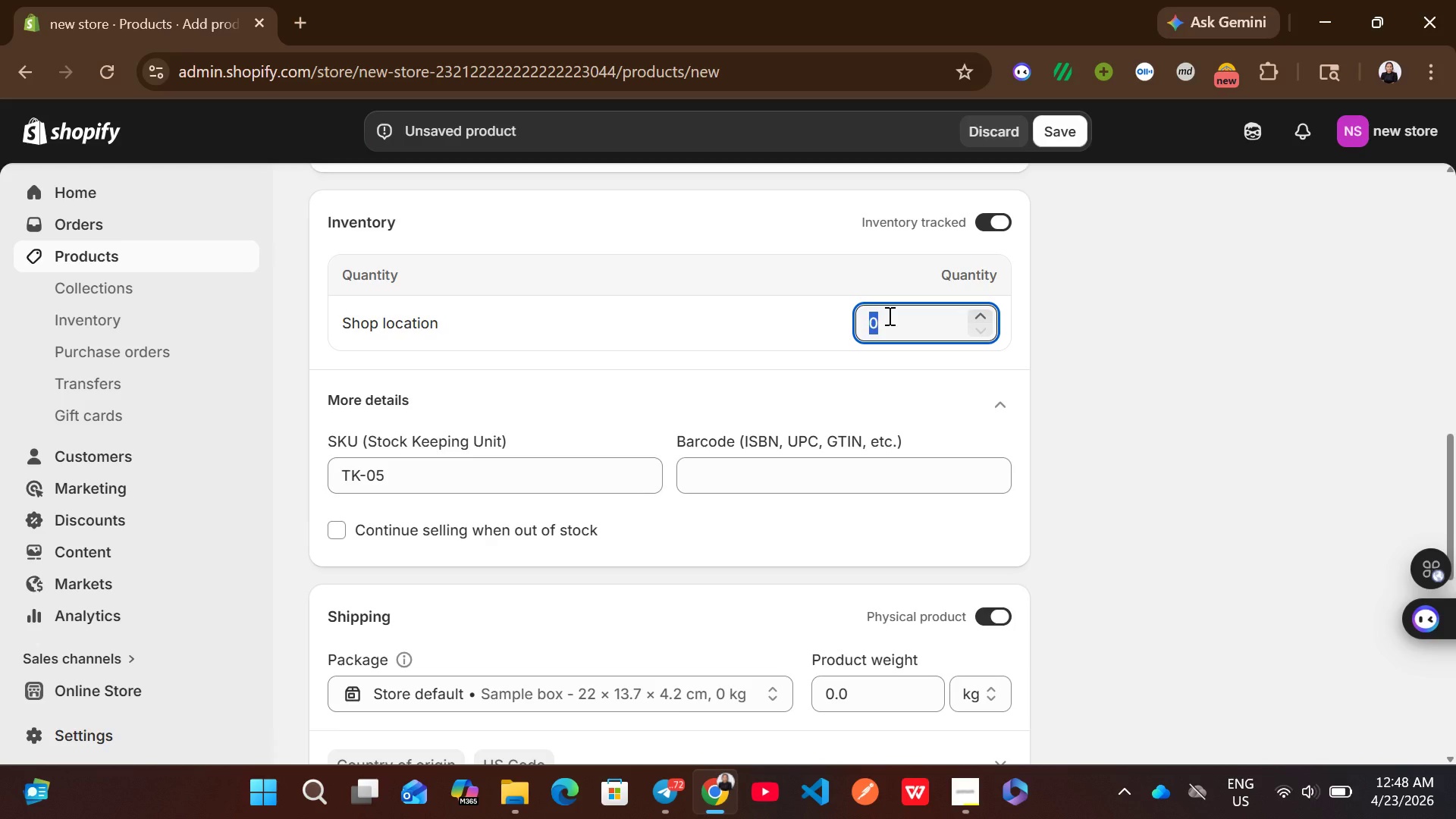 
type(100)
 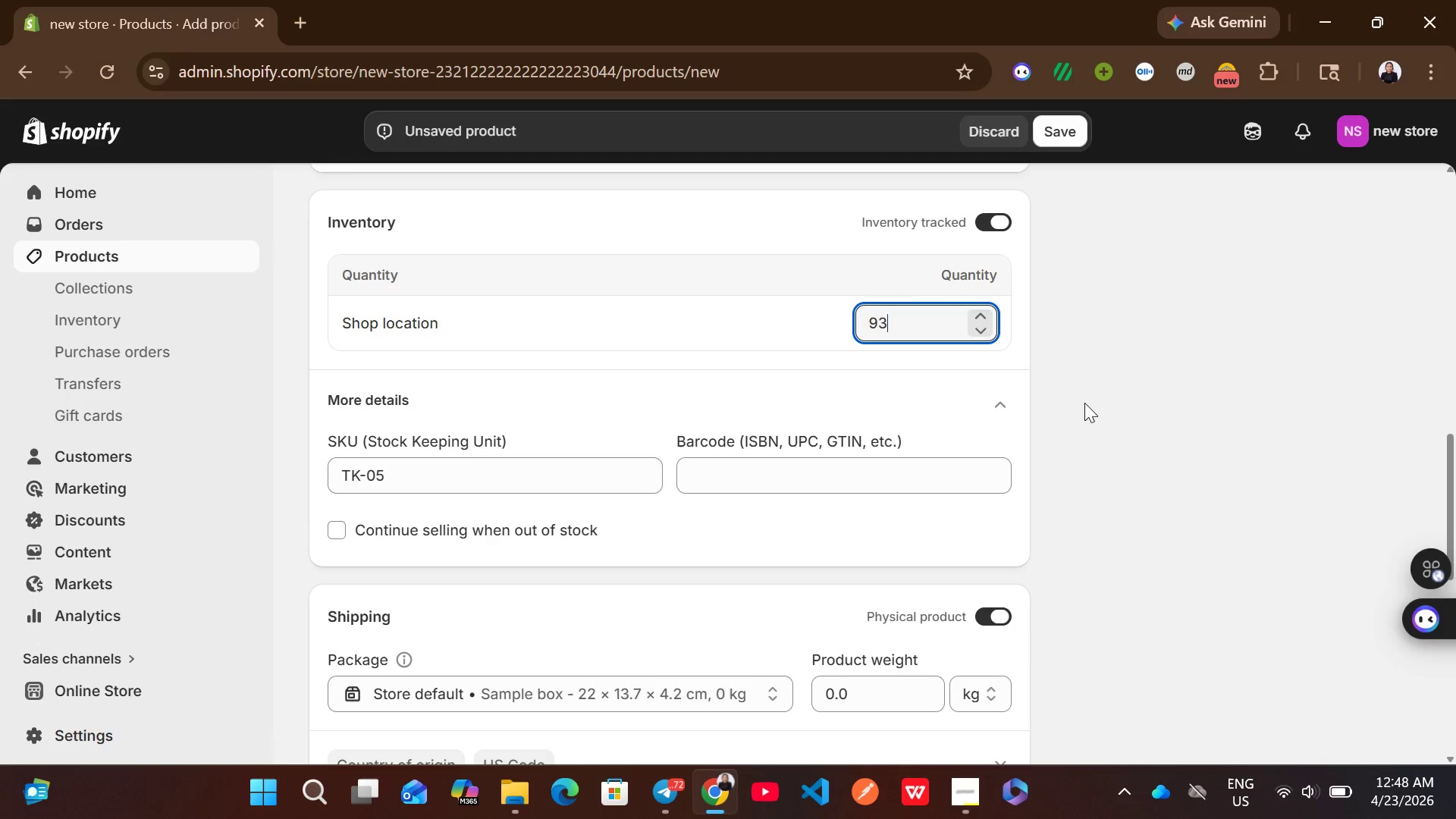 
left_click([1111, 401])
 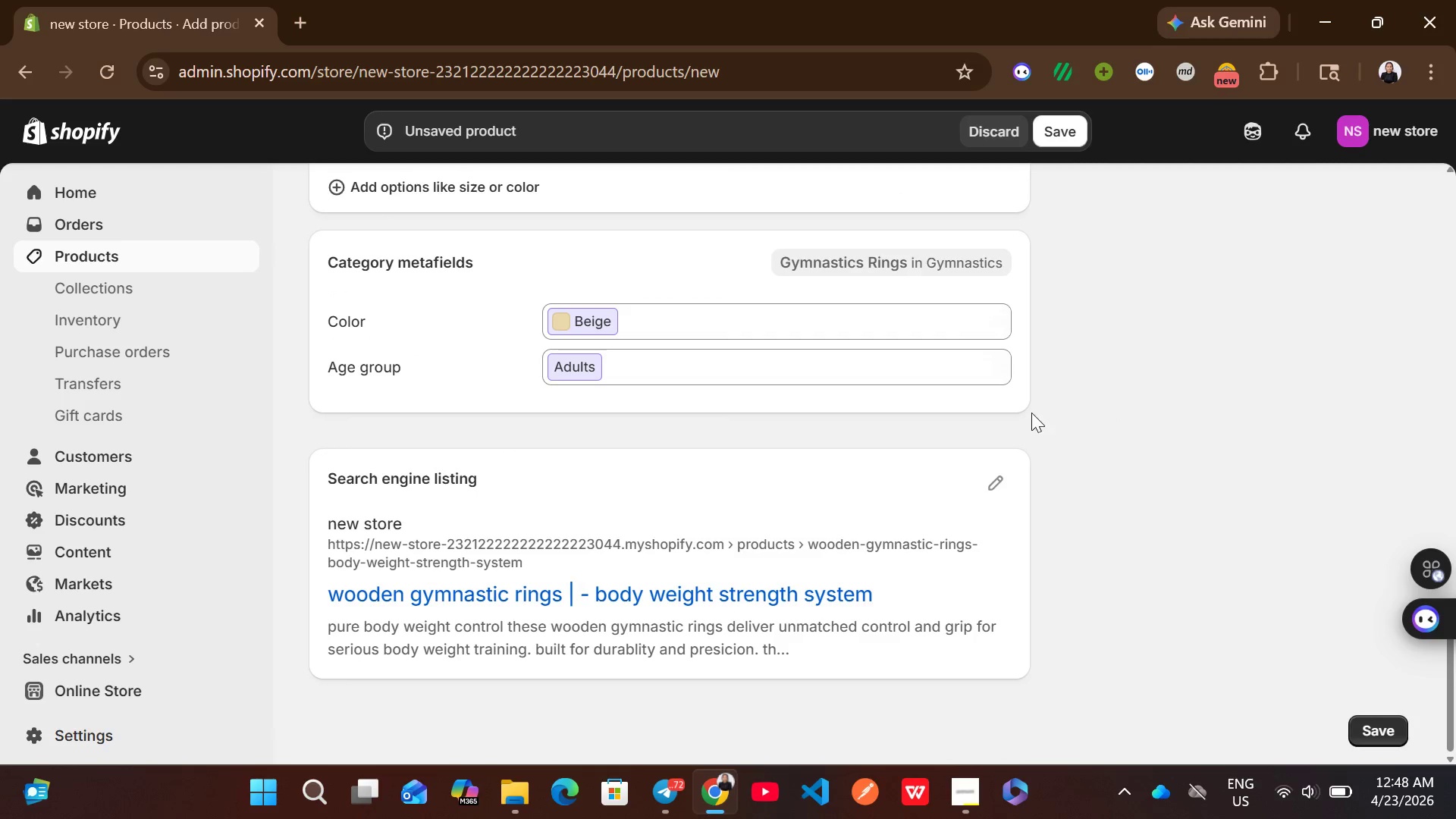 
left_click([1006, 465])
 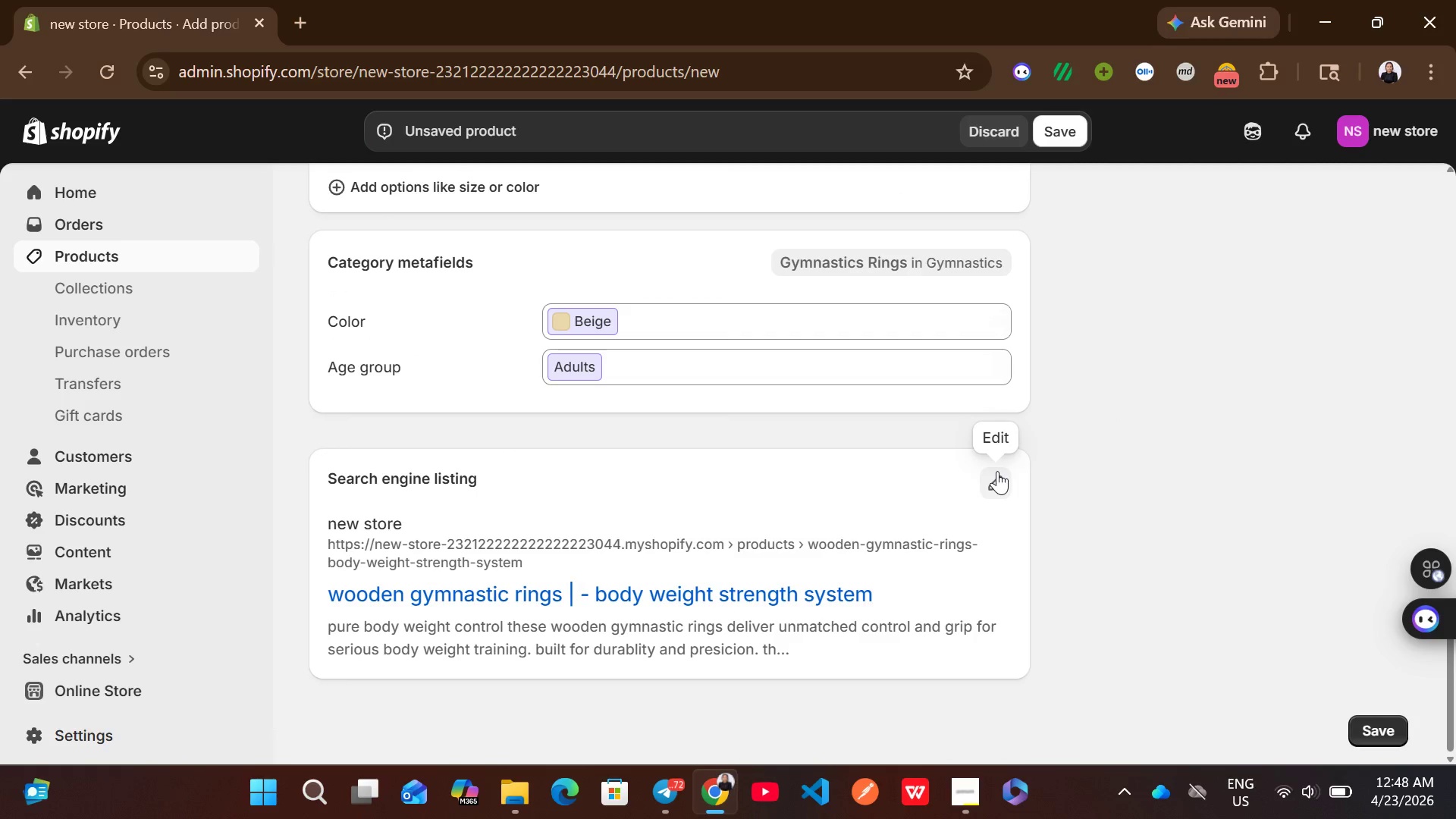 
left_click([997, 471])
 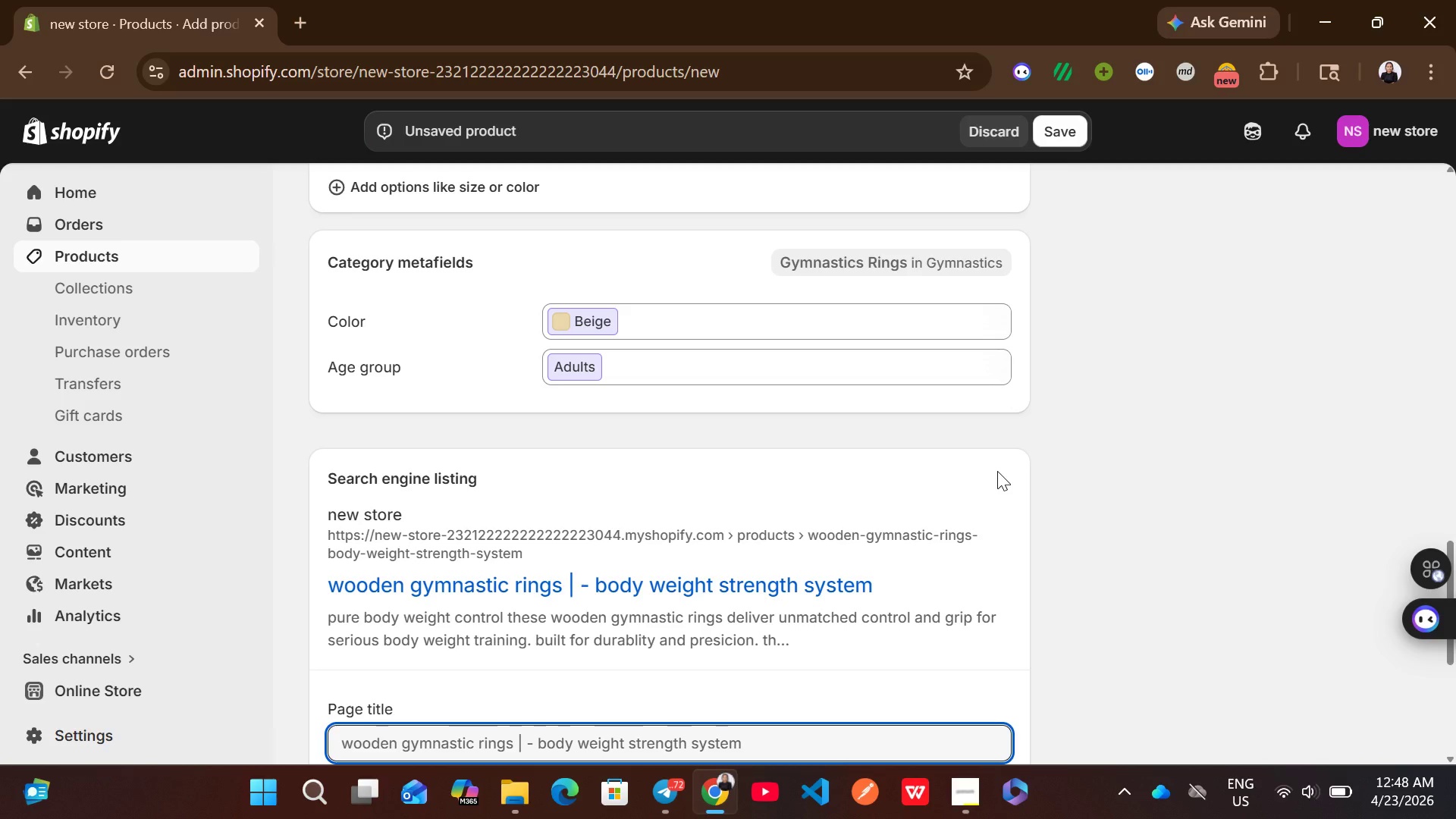 
wait(18.11)
 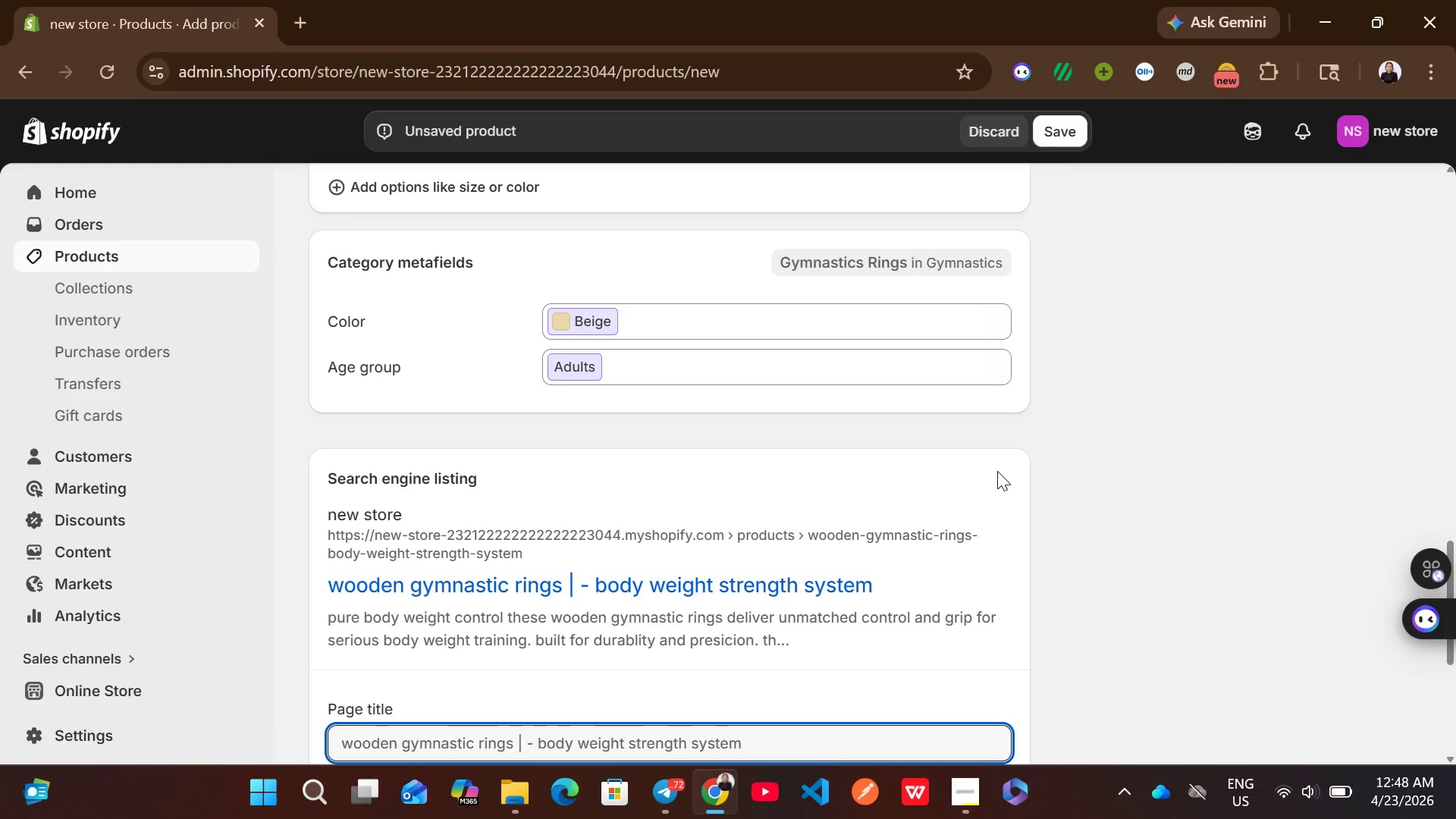 
left_click([529, 532])
 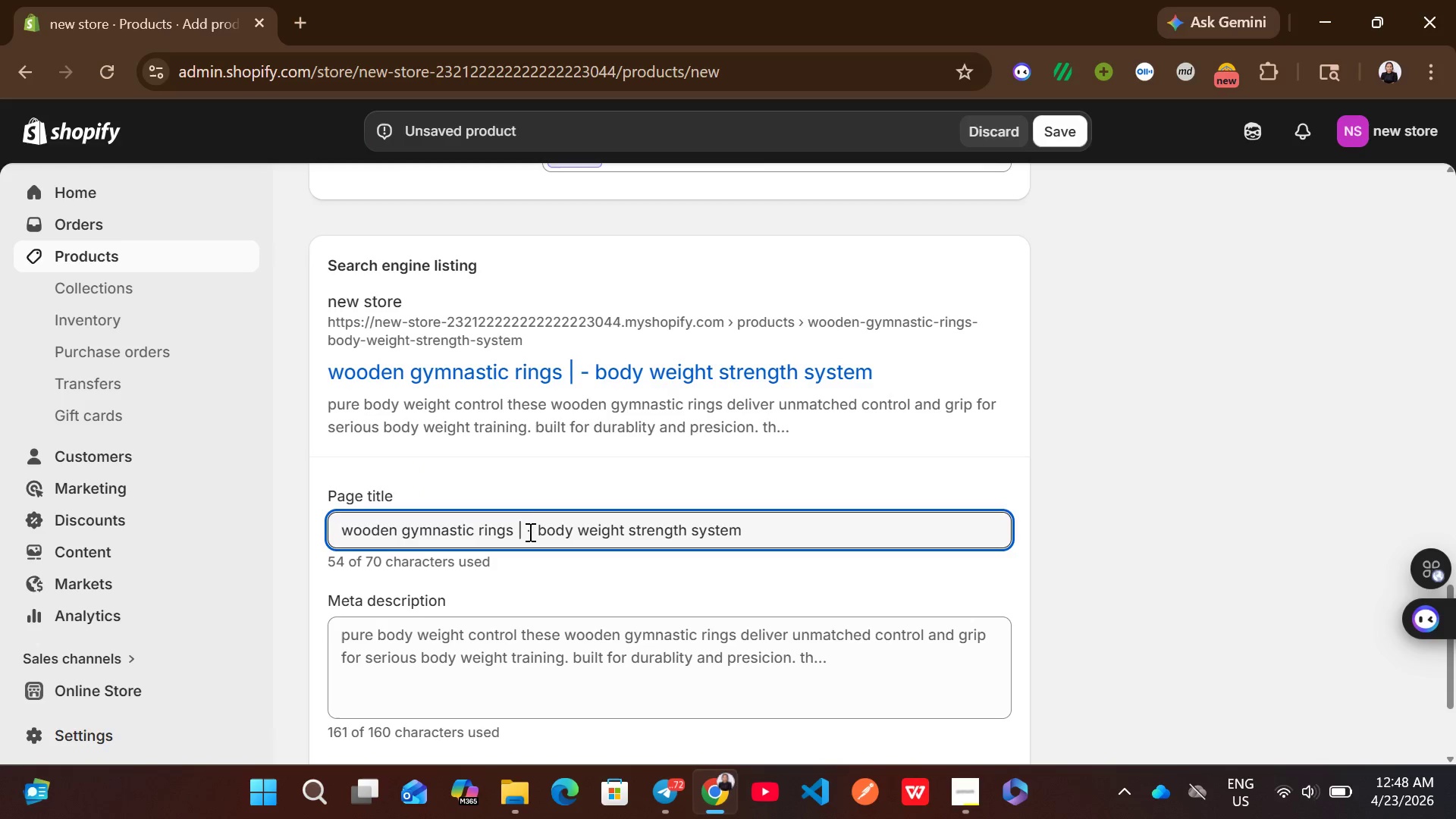 
key(ArrowRight)
 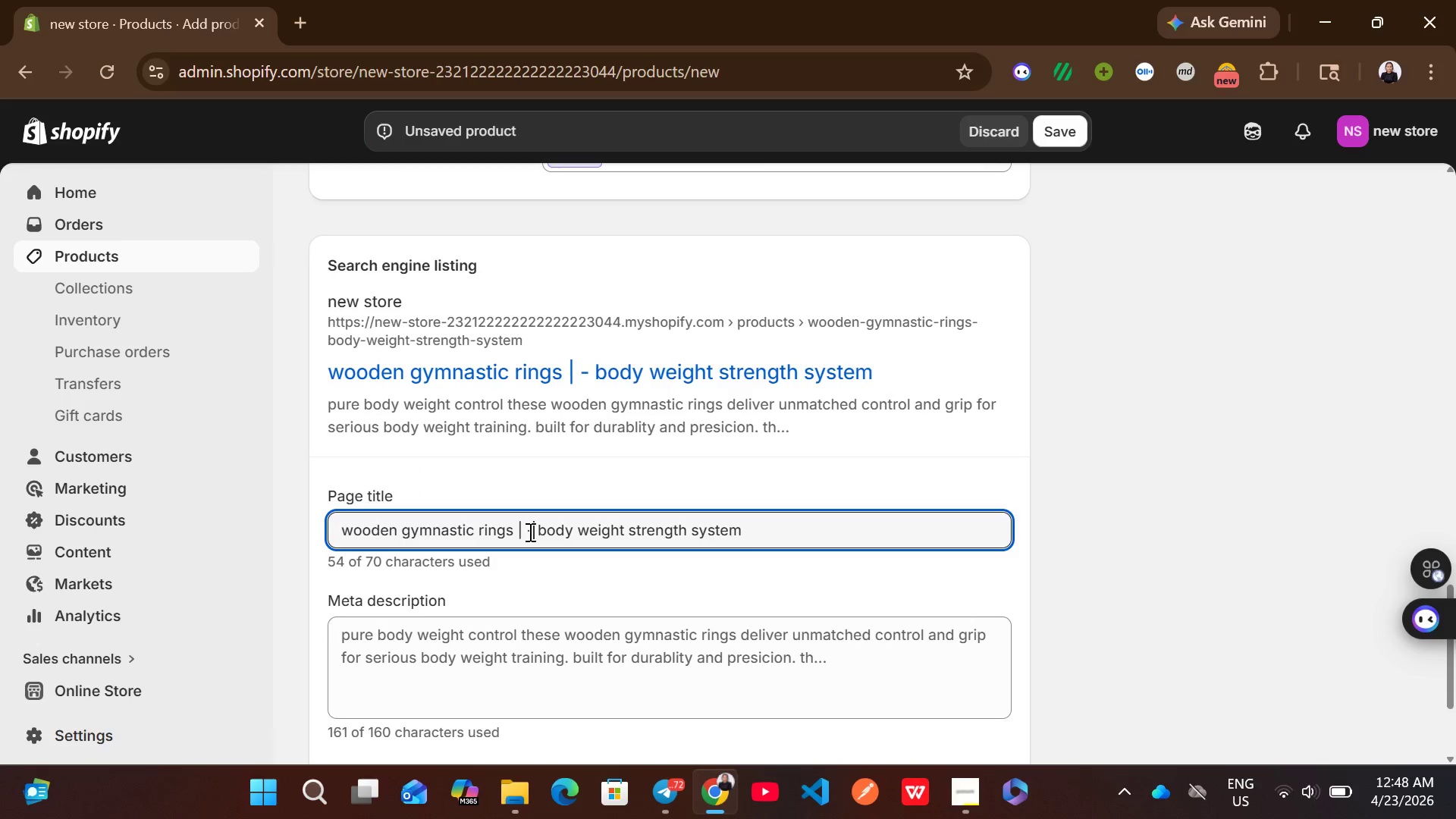 
key(Backspace)
 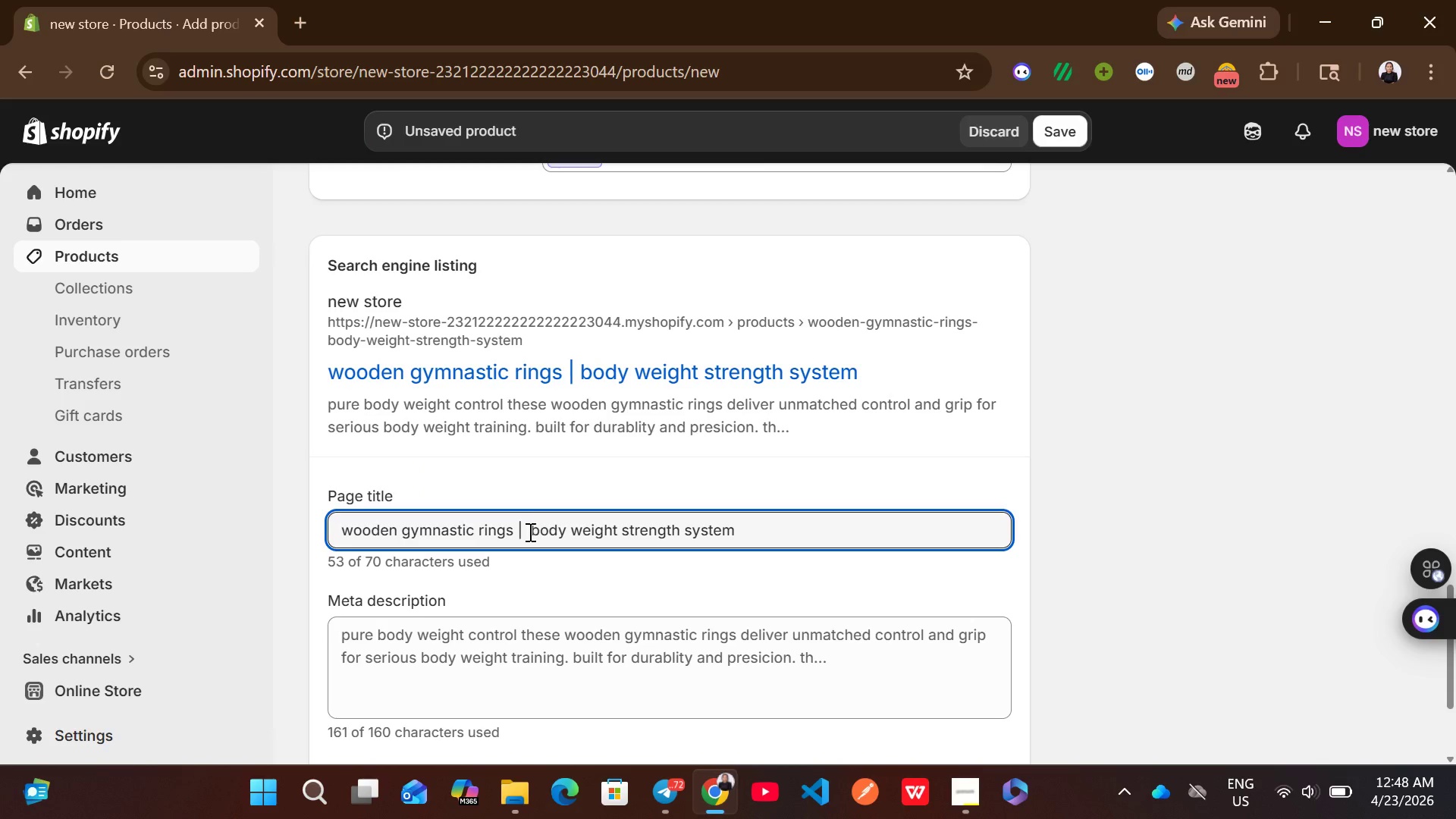 
left_click_drag(start_coordinate=[757, 526], to_coordinate=[520, 517])
 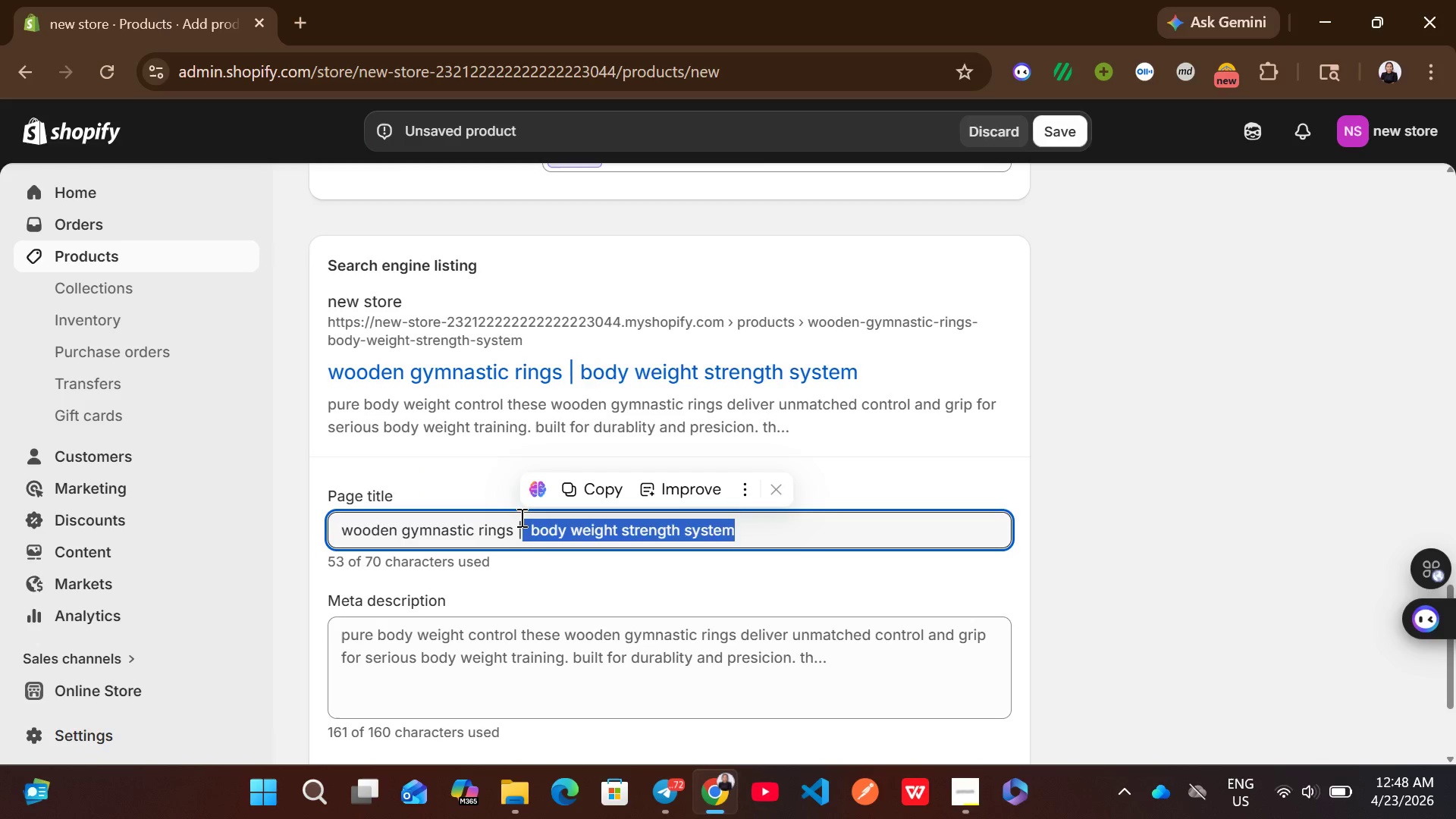 
key(Backspace)
type( modular fitness equipment)
 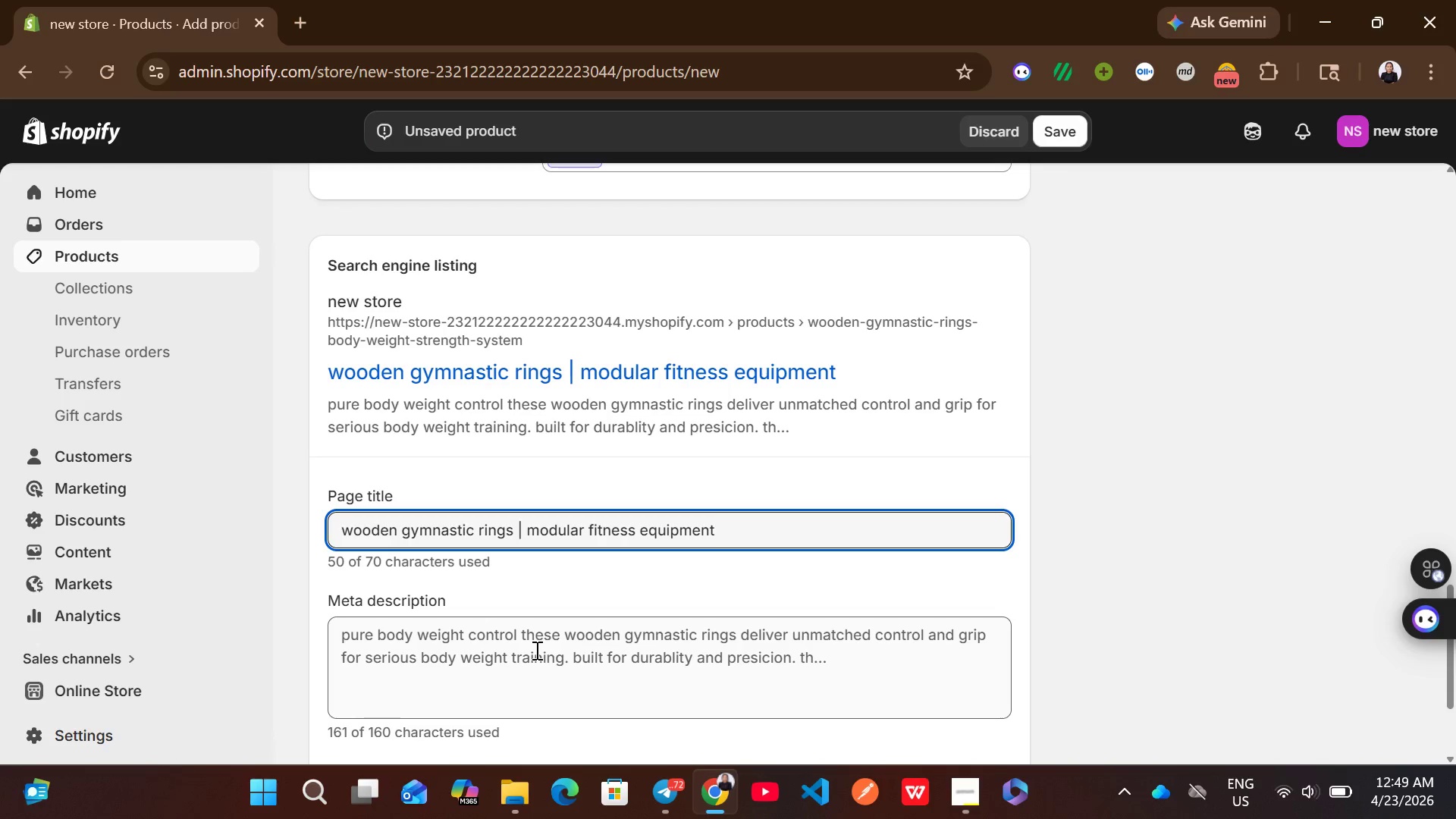 
left_click([535, 650])
 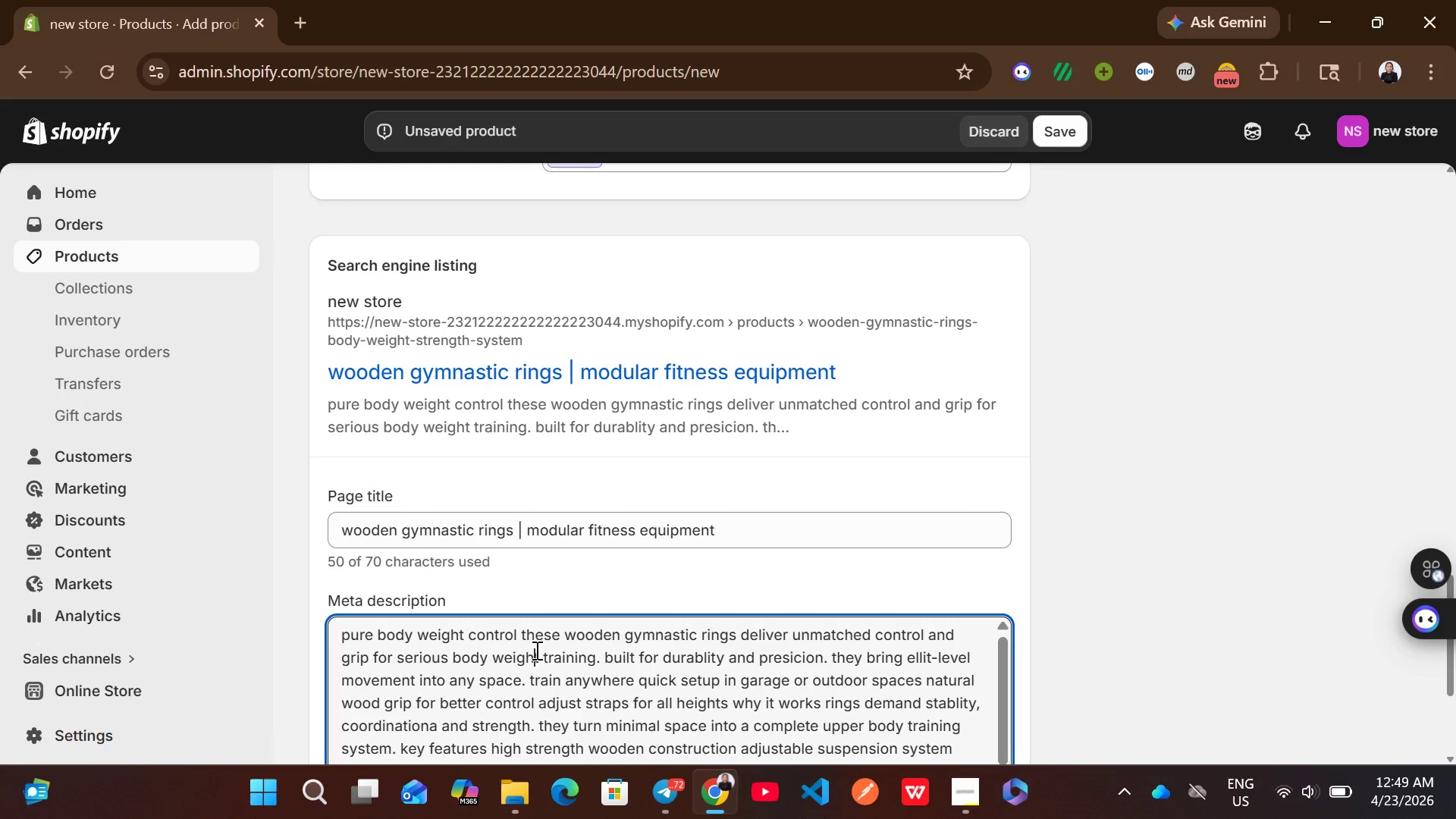 
key(Control+ControlLeft)
 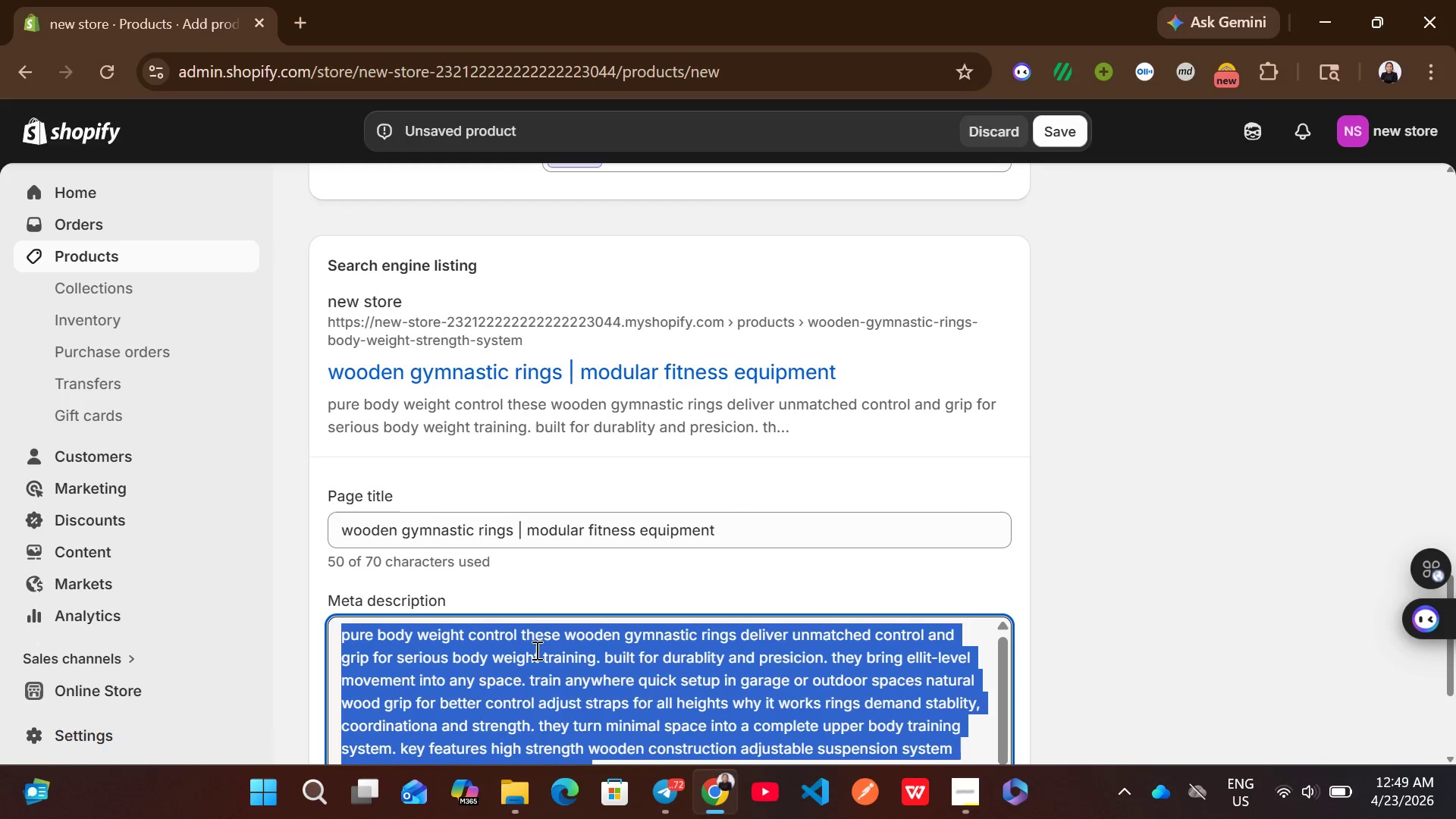 
key(Control+A)
 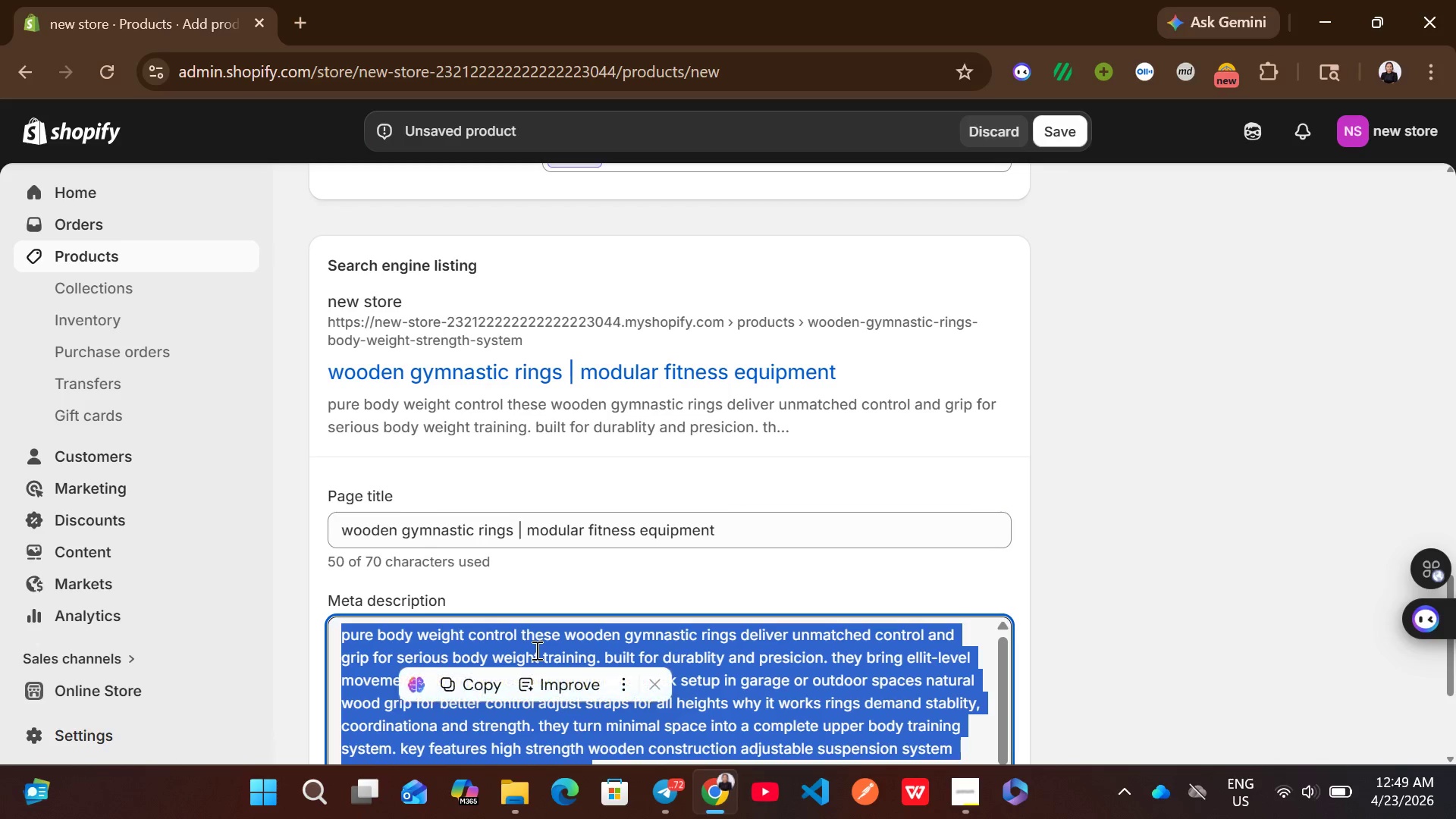 
key(Backspace)
 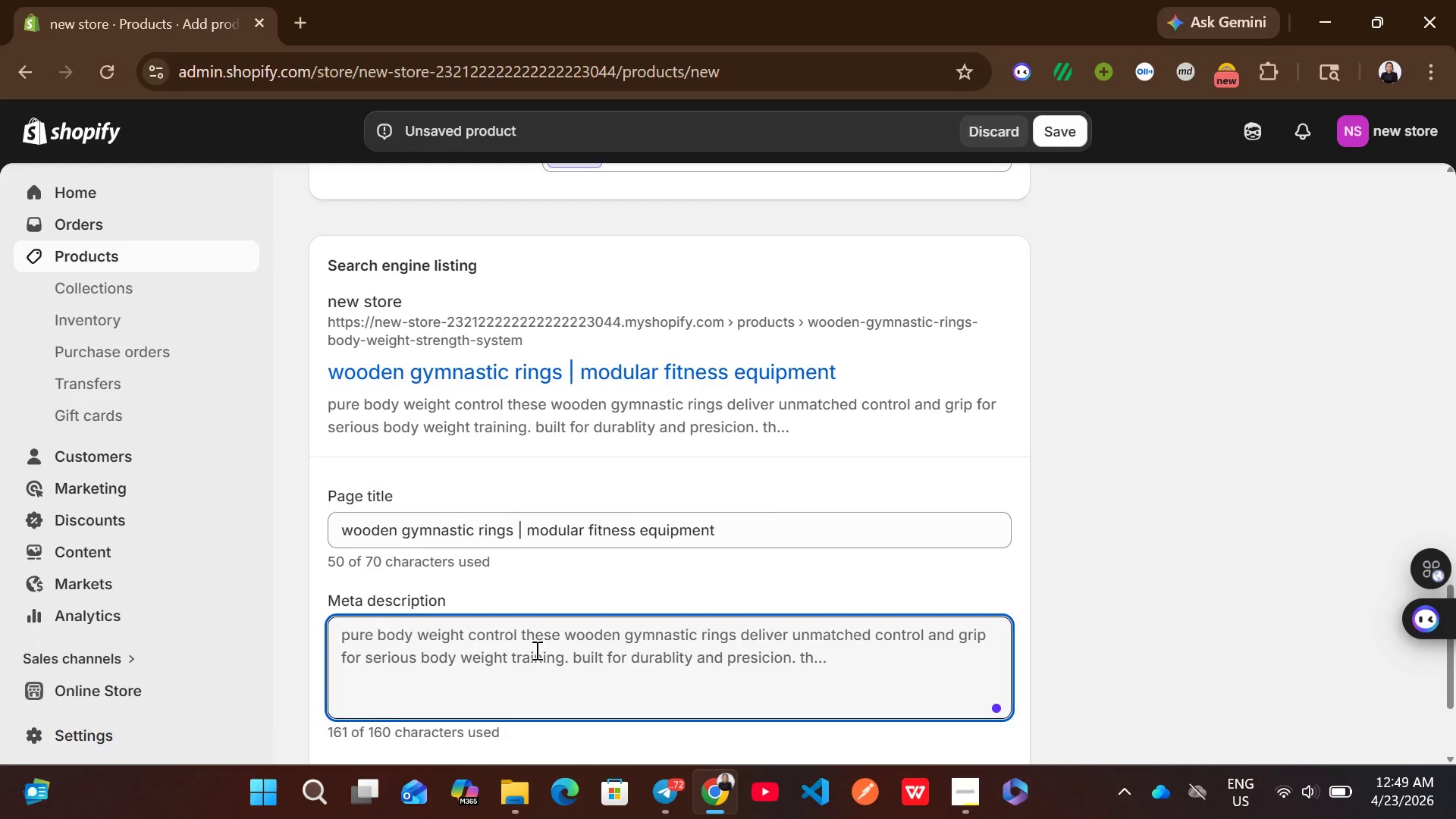 
wait(6.41)
 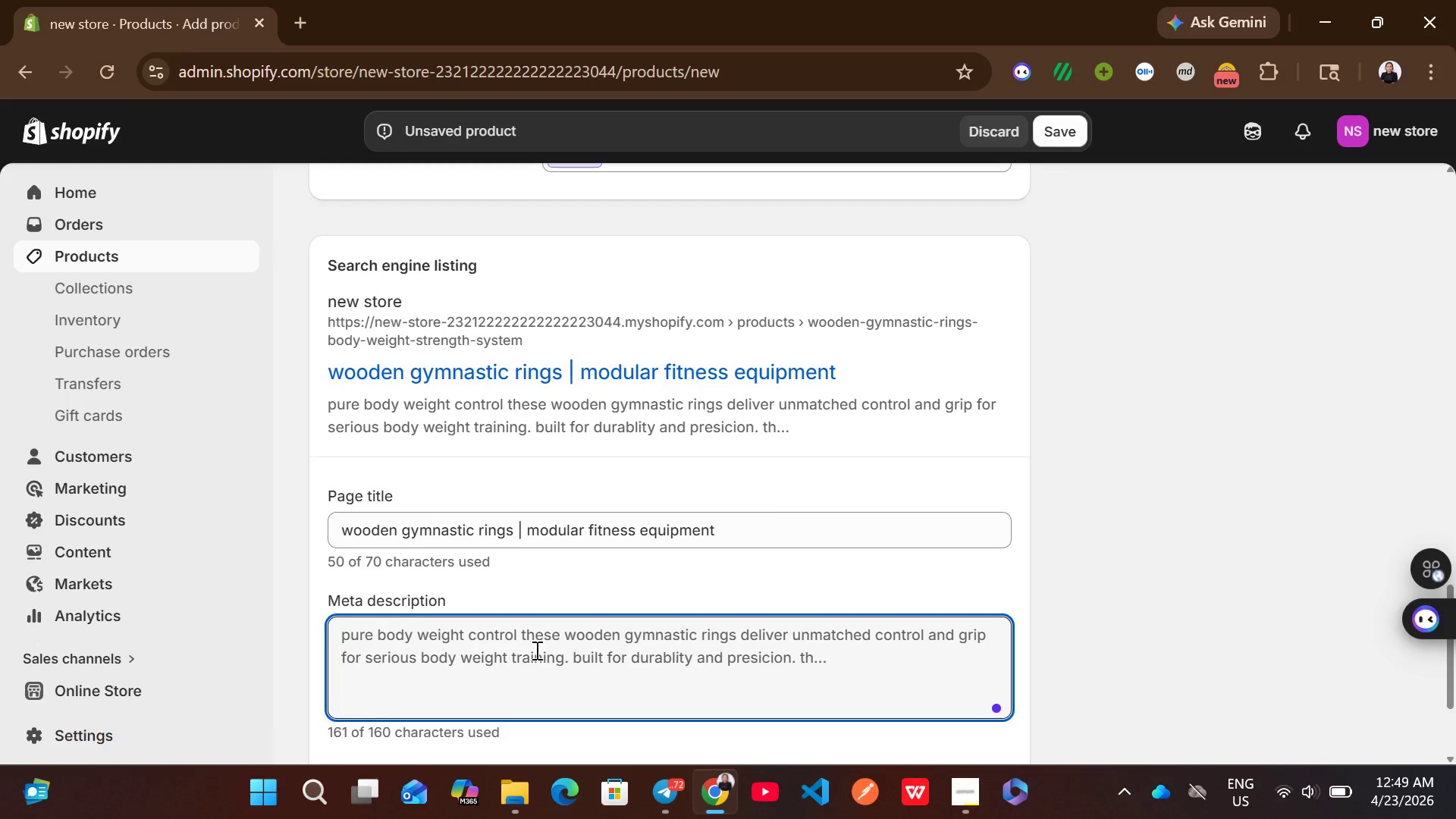 
type(train anywhere with wooden gymnastic rings designed for modulat)
key(Backspace)
type(r )
 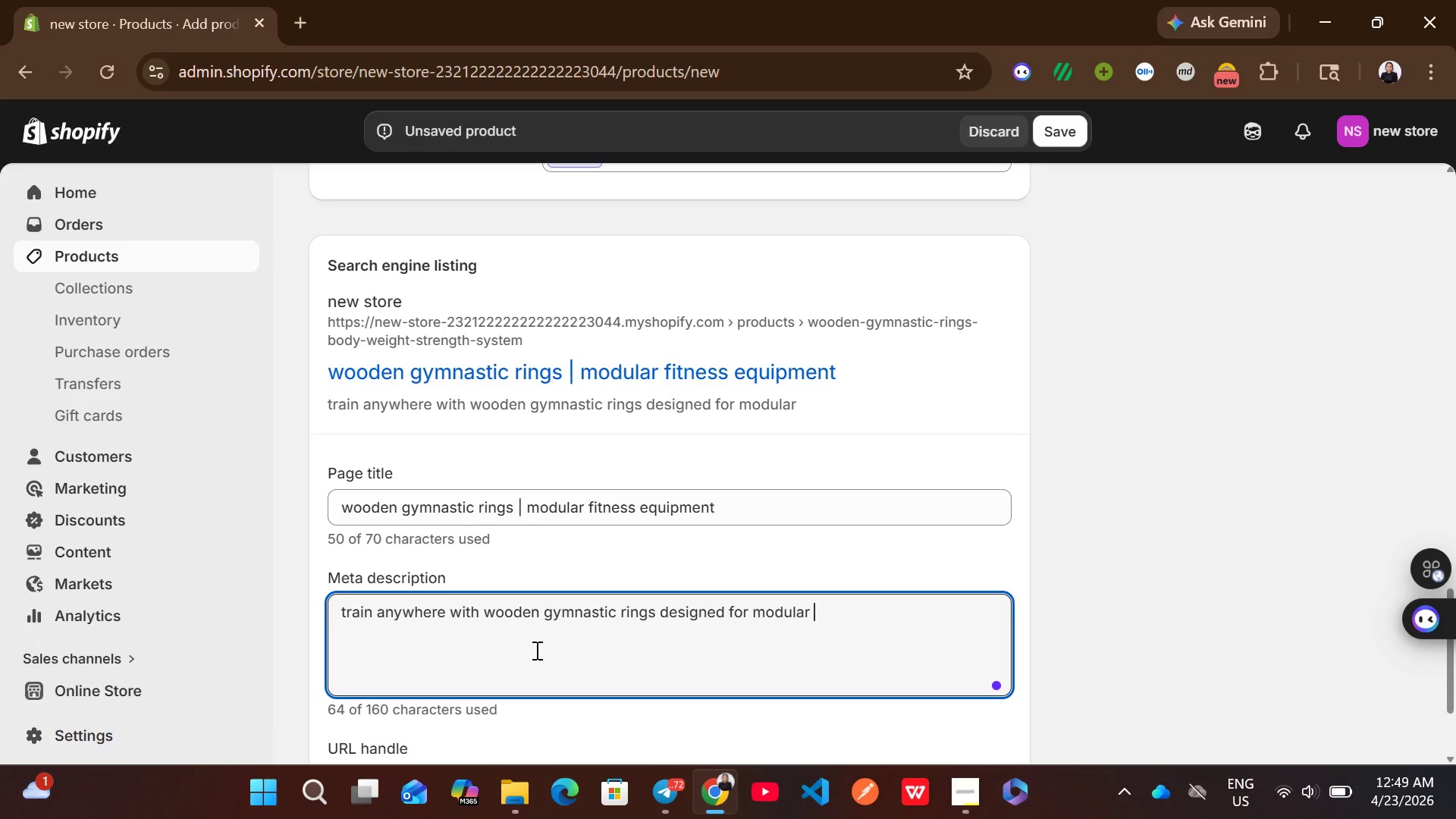 
type(fitness equipment setup any)
 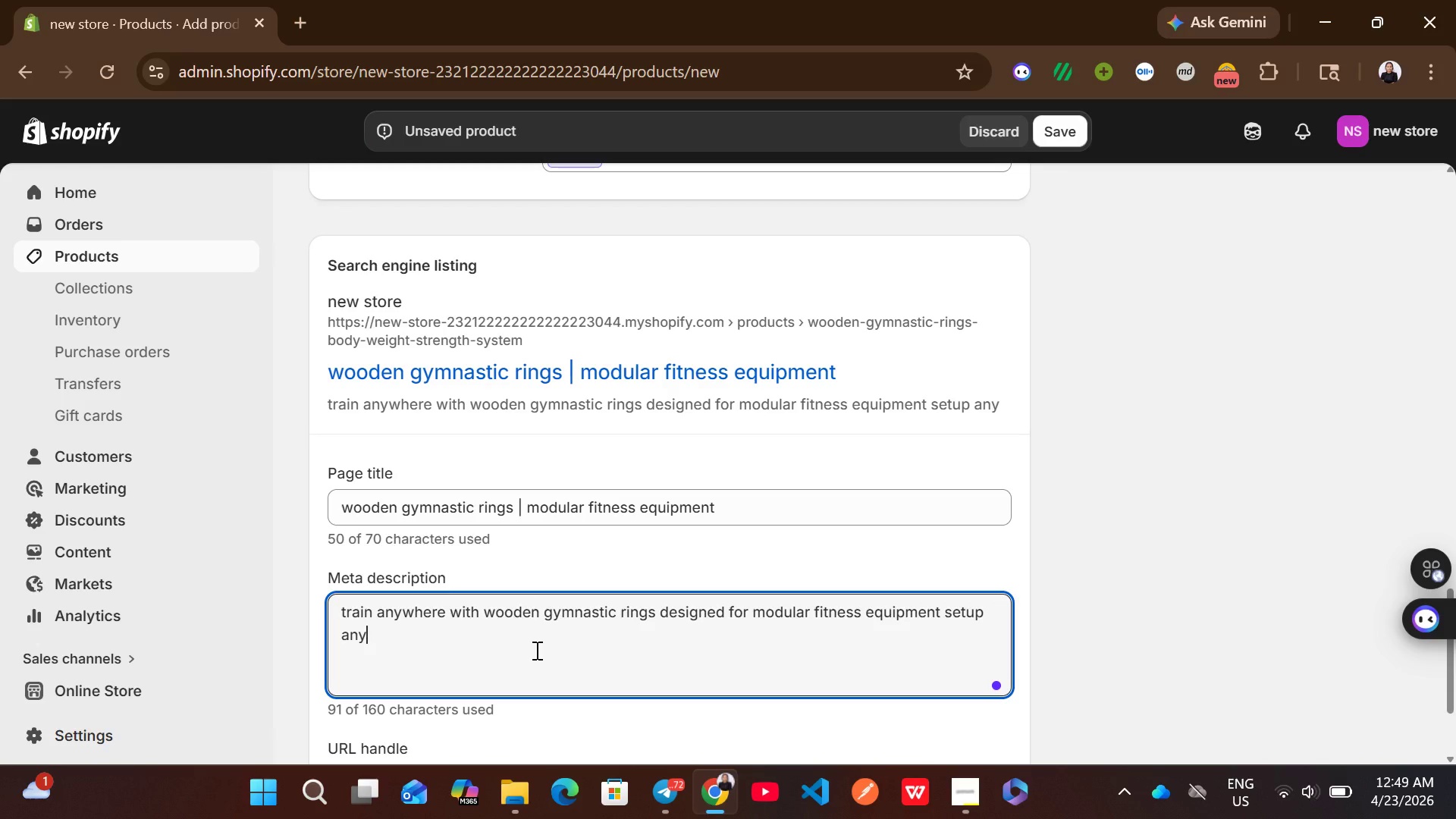 
key(Backspace)
key(Backspace)
key(Backspace)
key(Backspace)
type( and )
 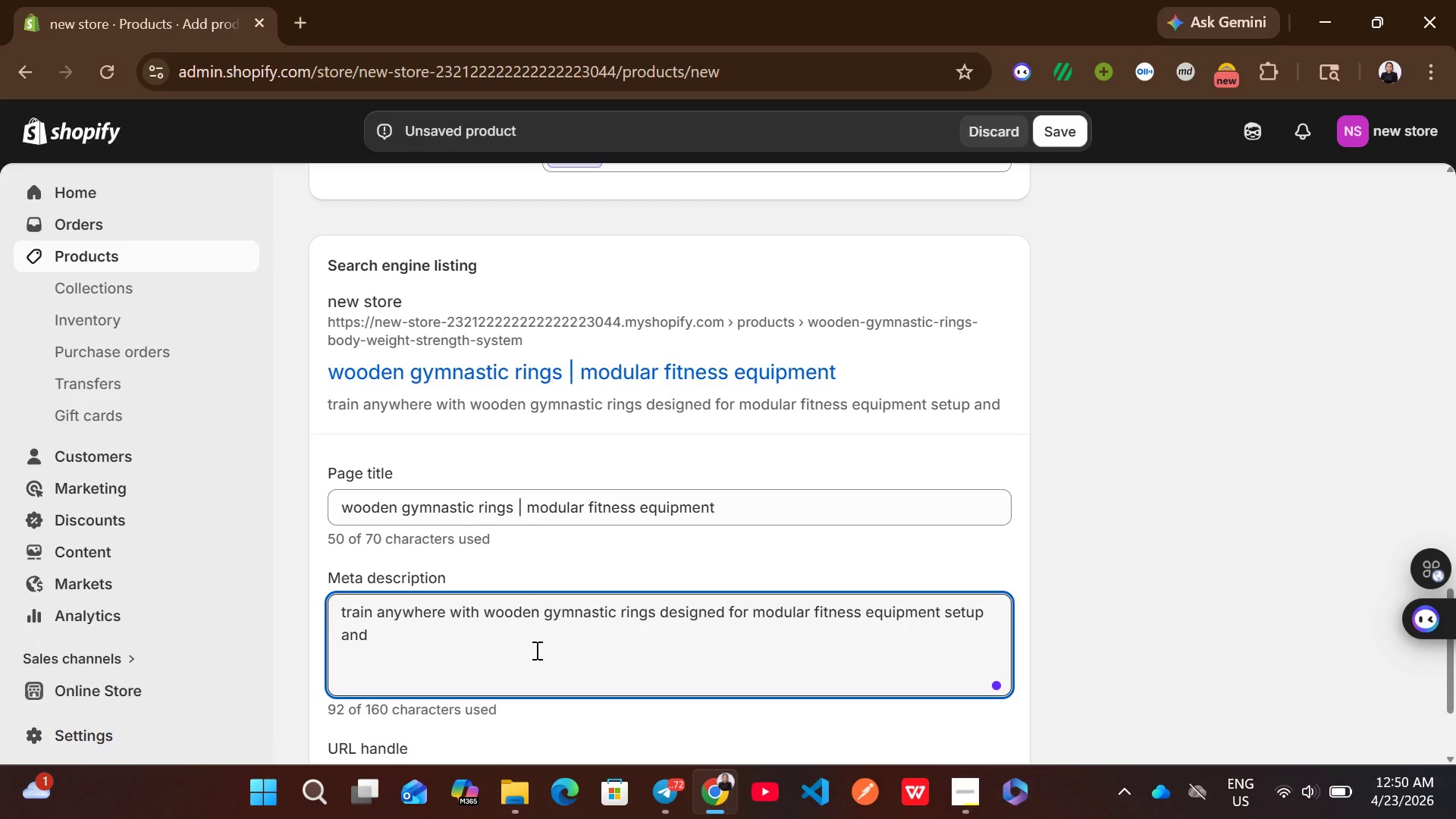 
type(body weight strength)
 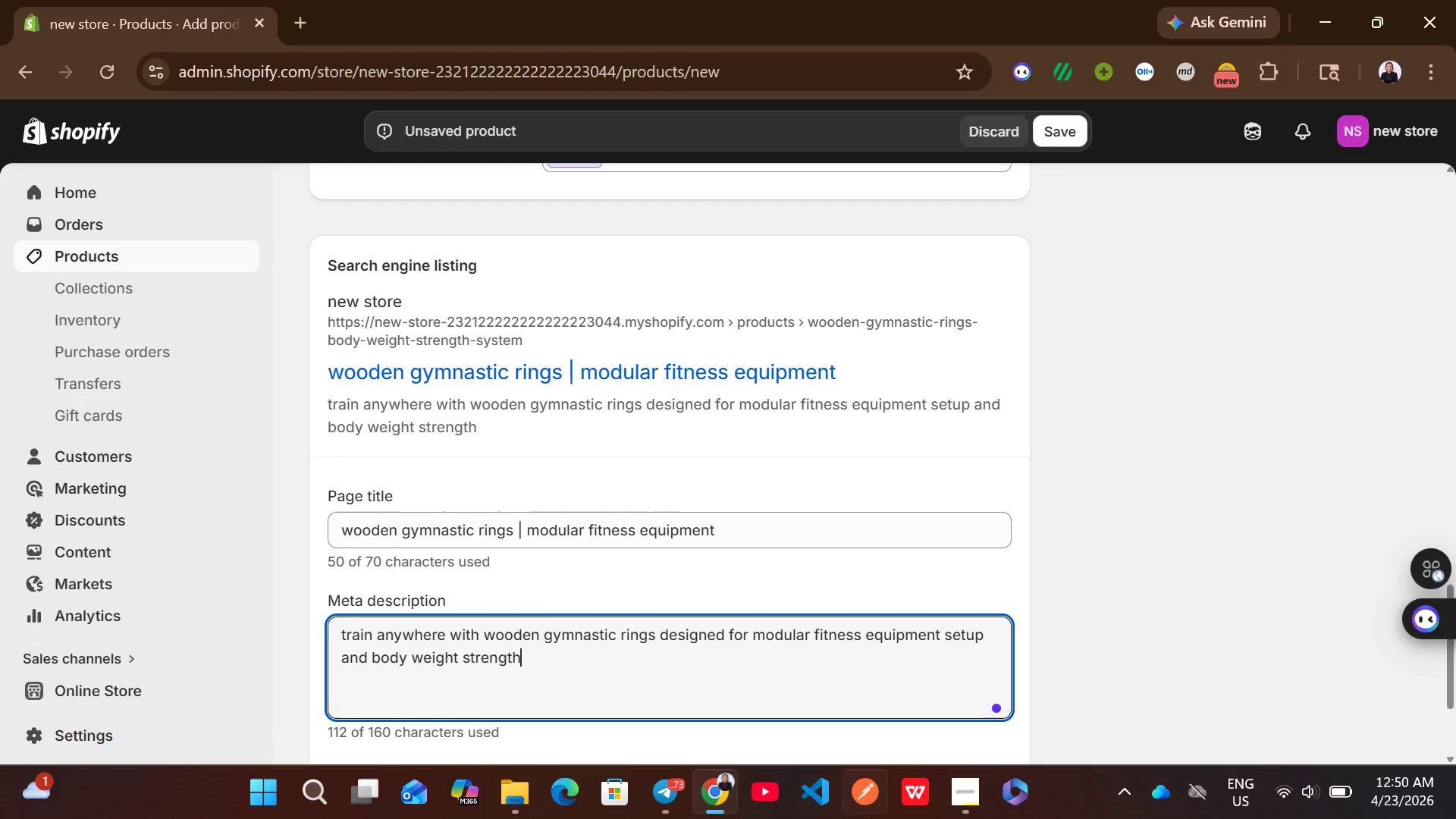 
left_click([959, 785])